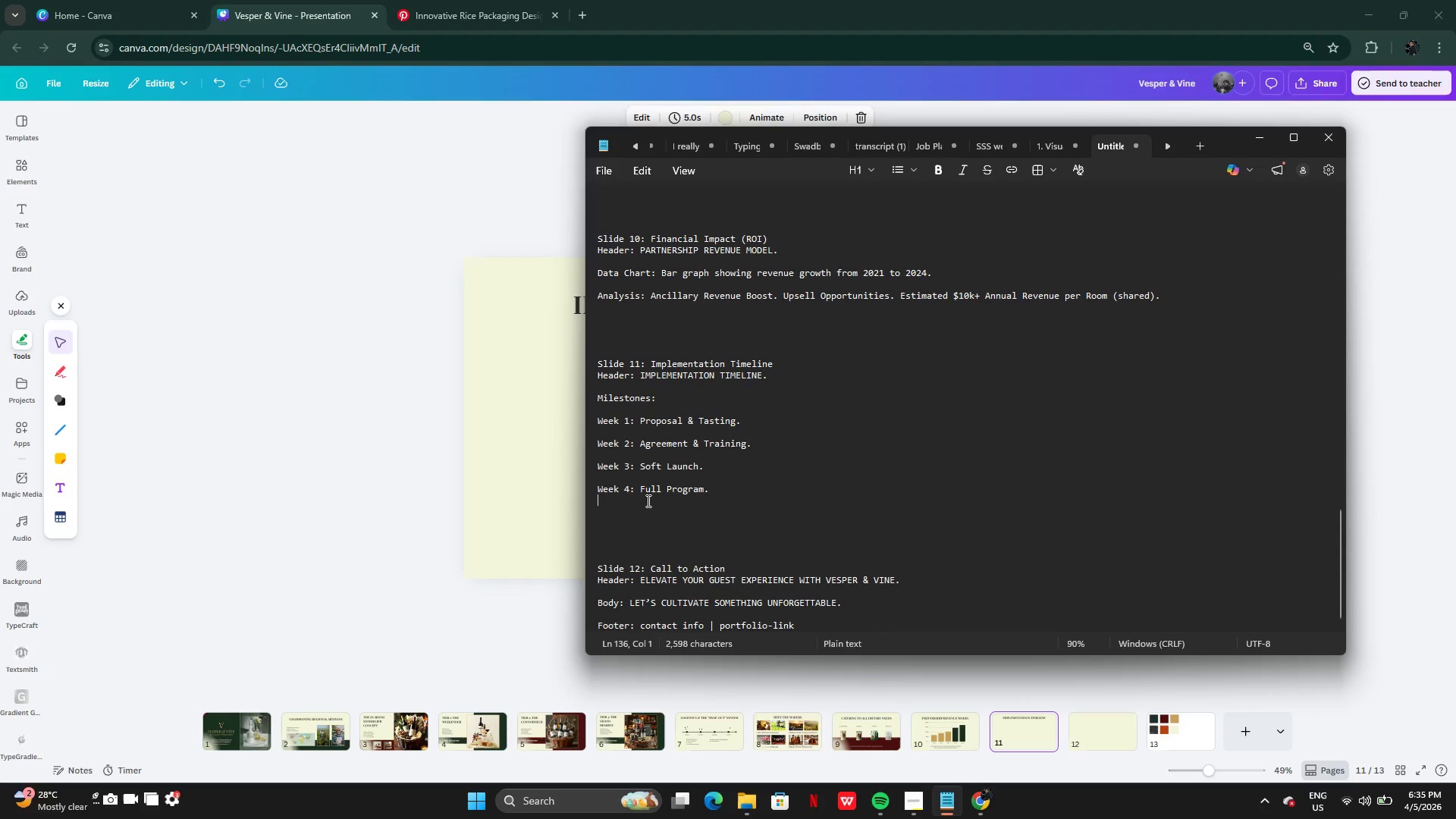 
triple_click([647, 500])
 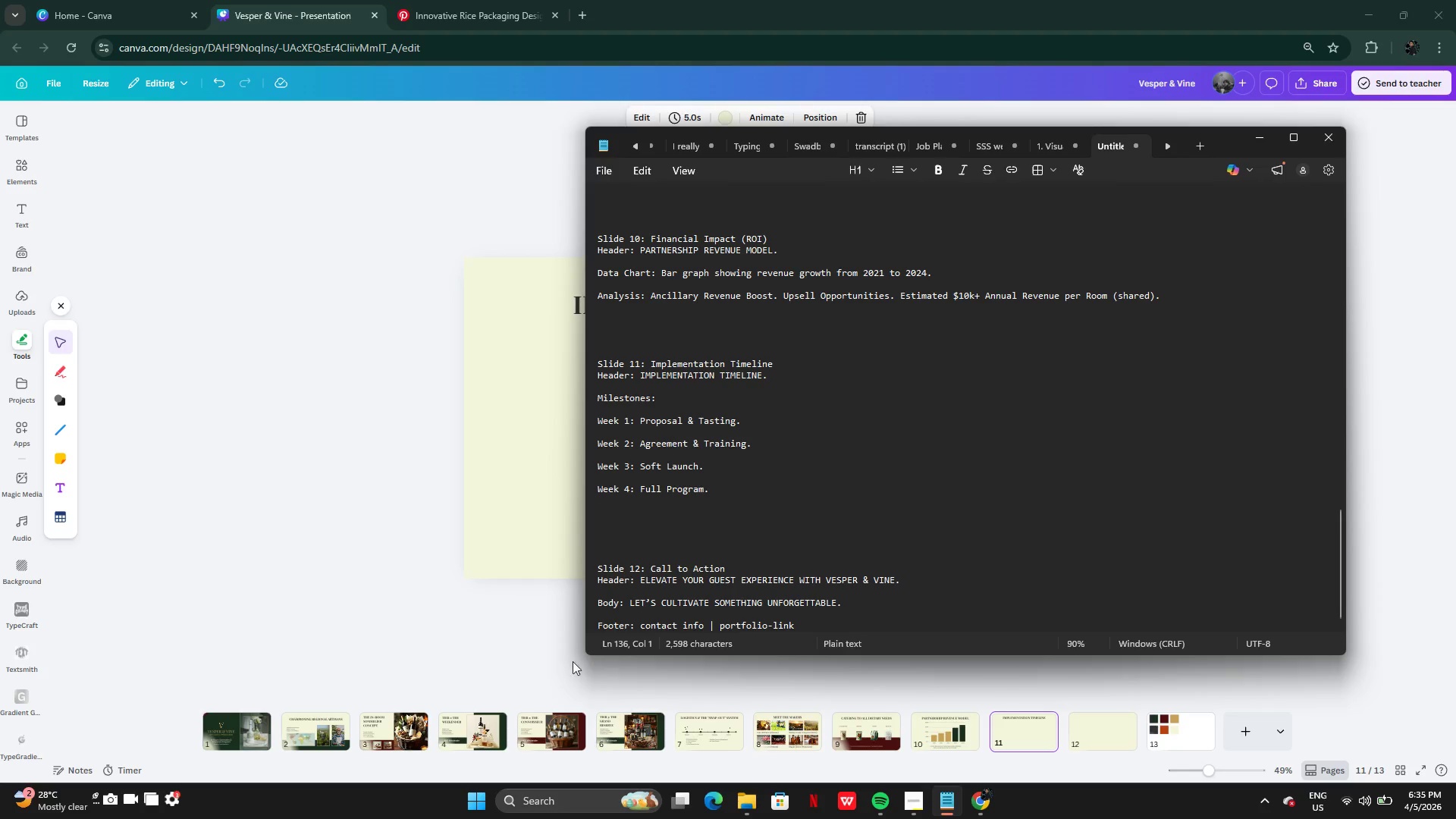 
left_click([518, 642])
 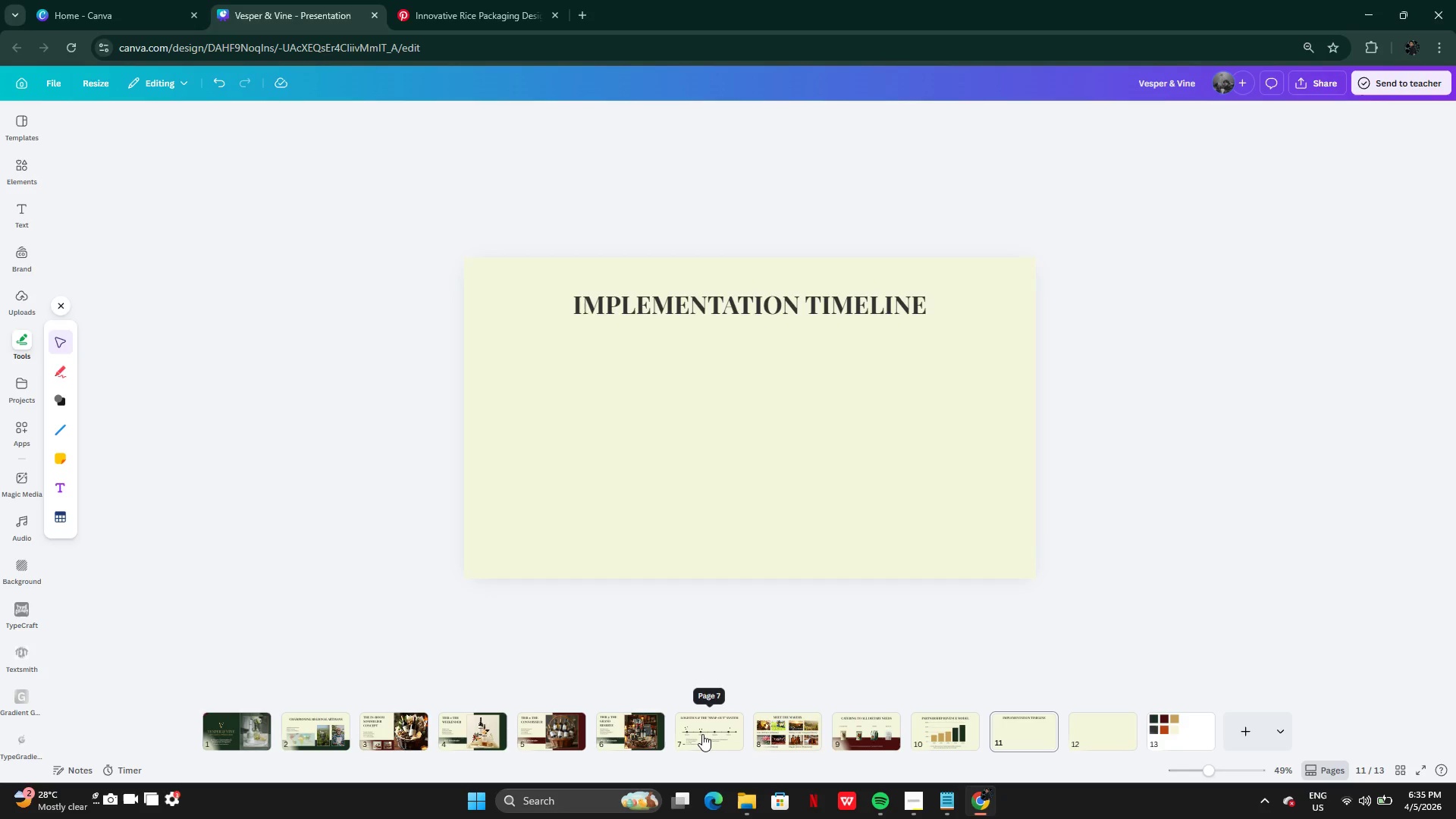 
left_click([702, 734])
 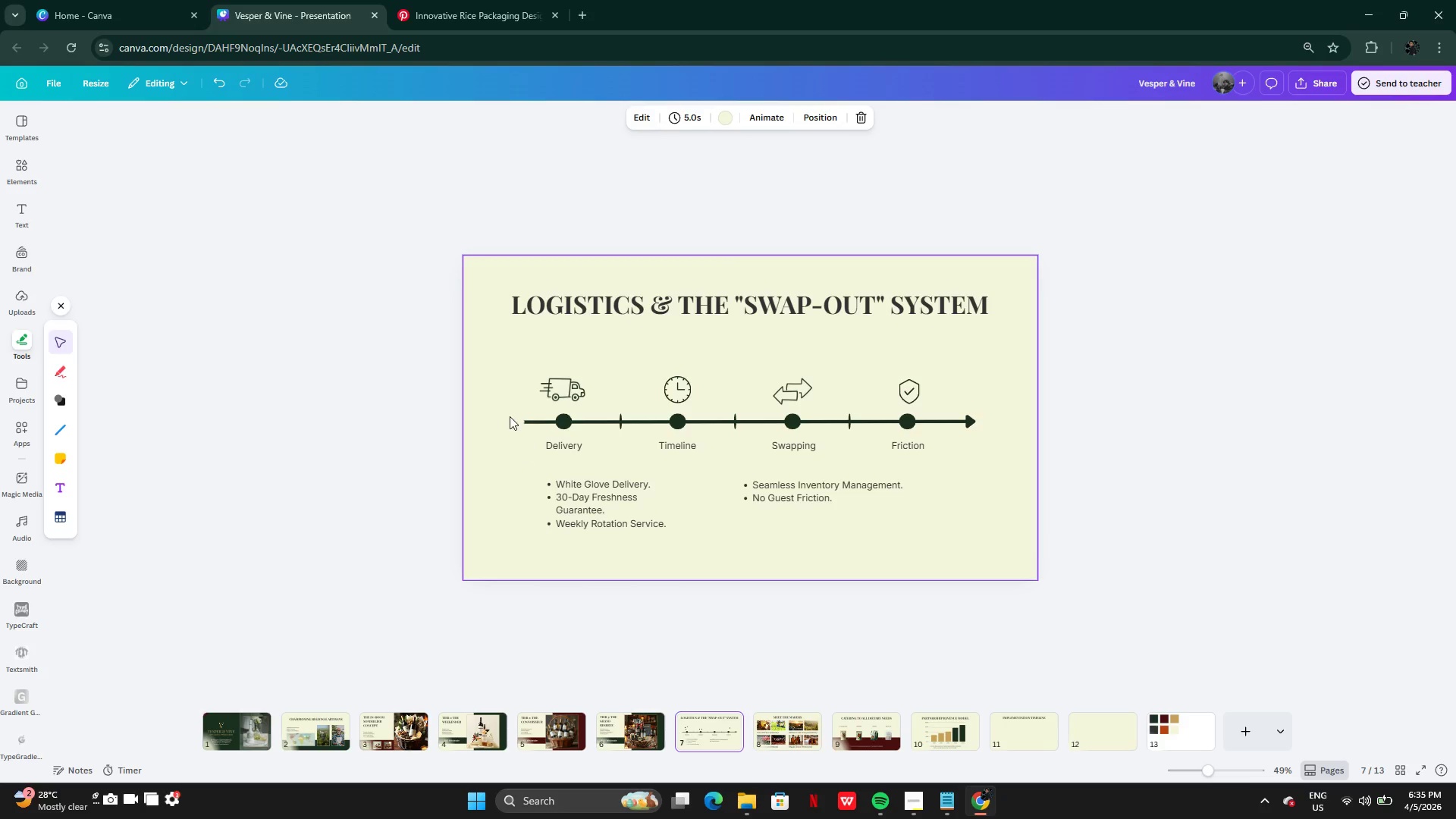 
left_click_drag(start_coordinate=[510, 416], to_coordinate=[981, 454])
 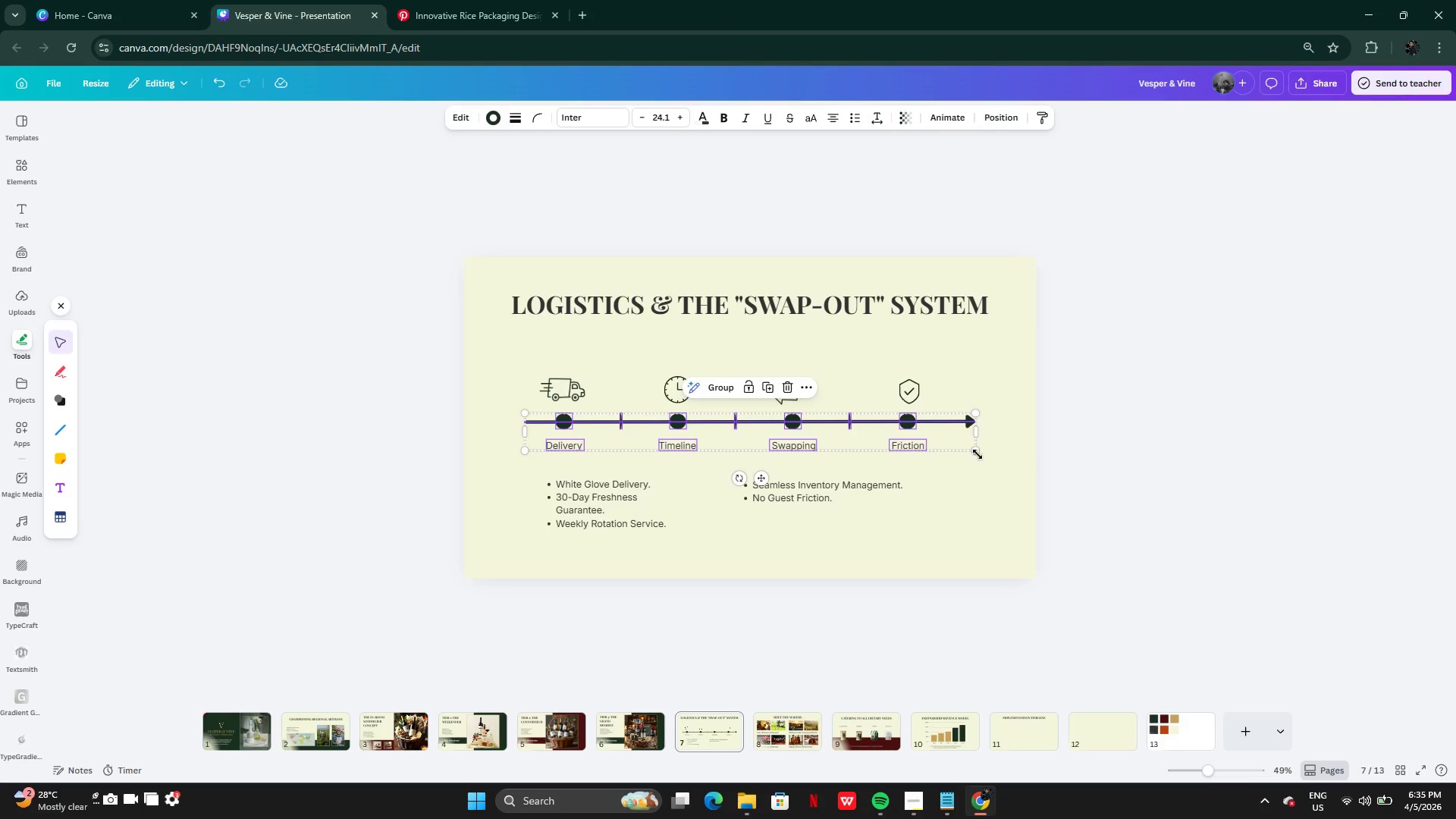 
key(Control+C)
 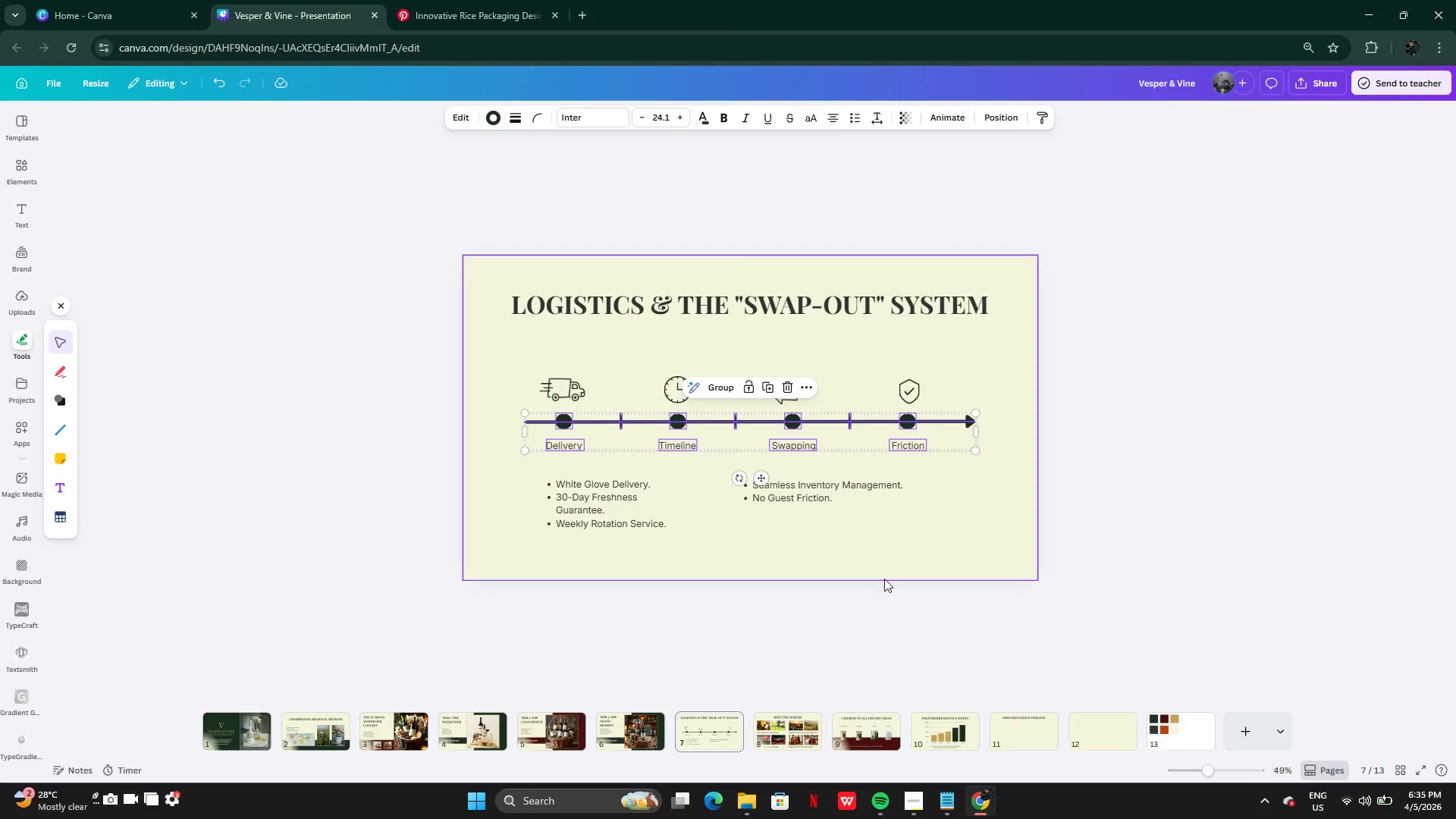 
key(Control+ControlLeft)
 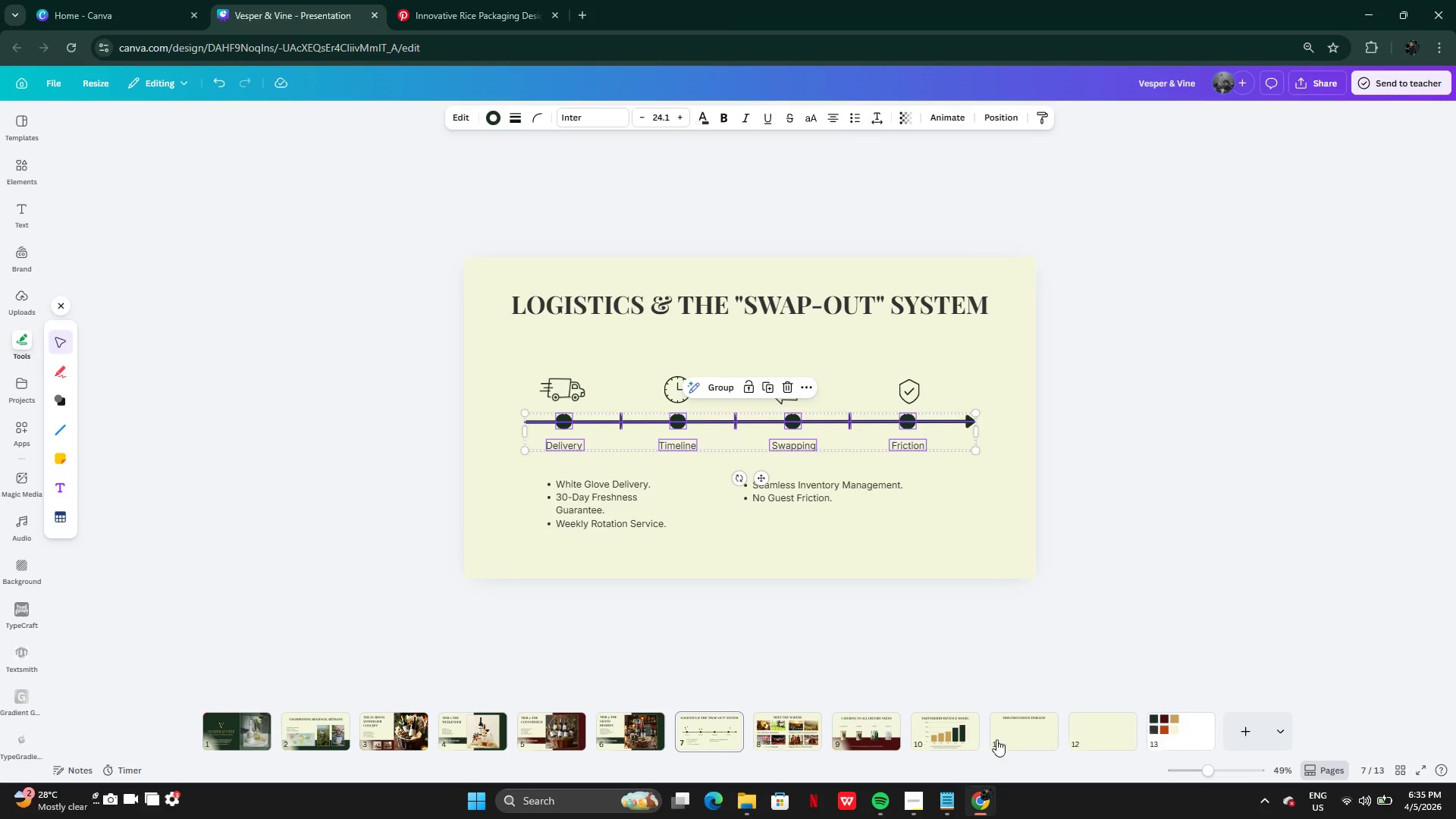 
left_click([1003, 739])
 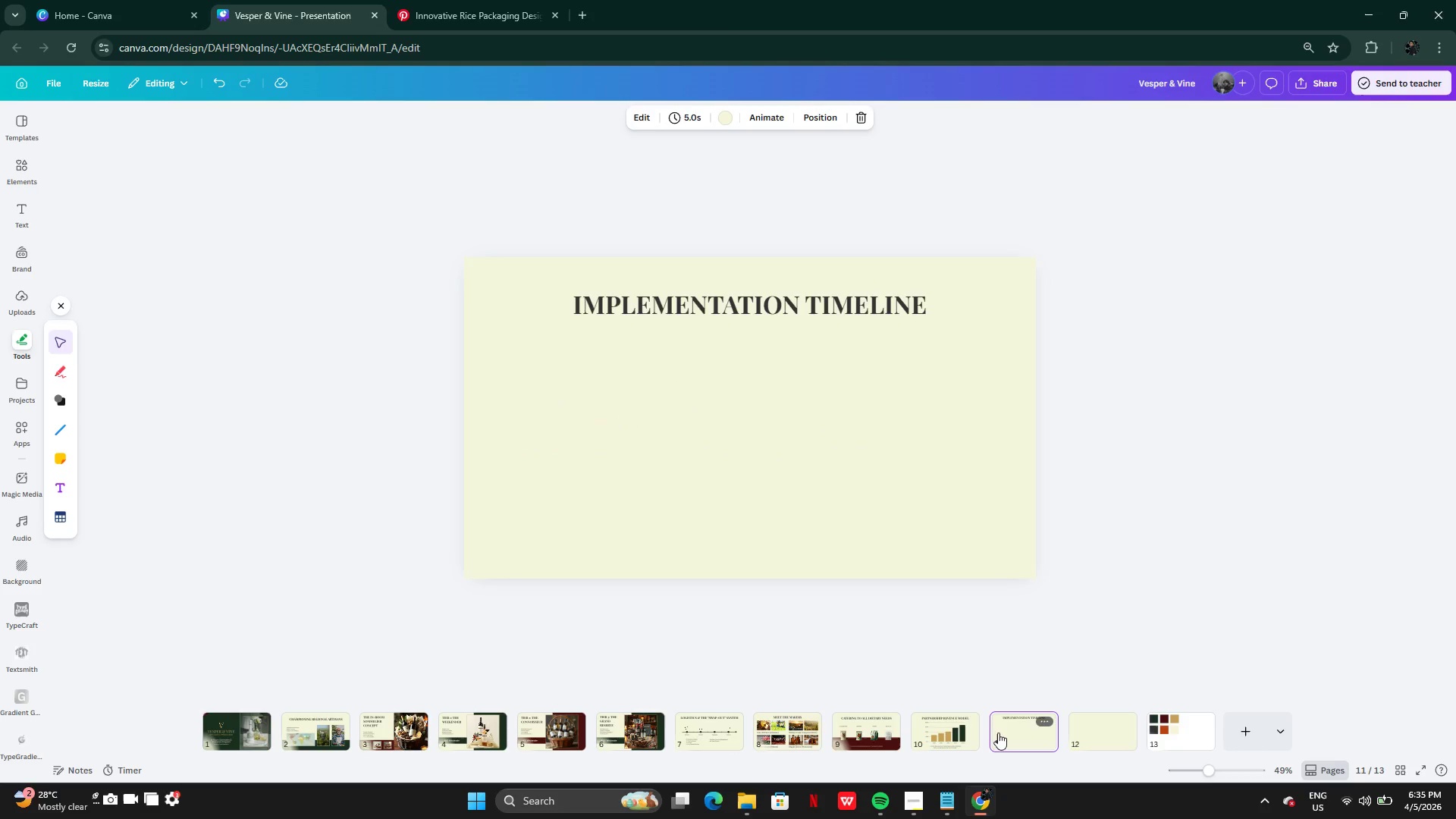 
key(Control+V)
 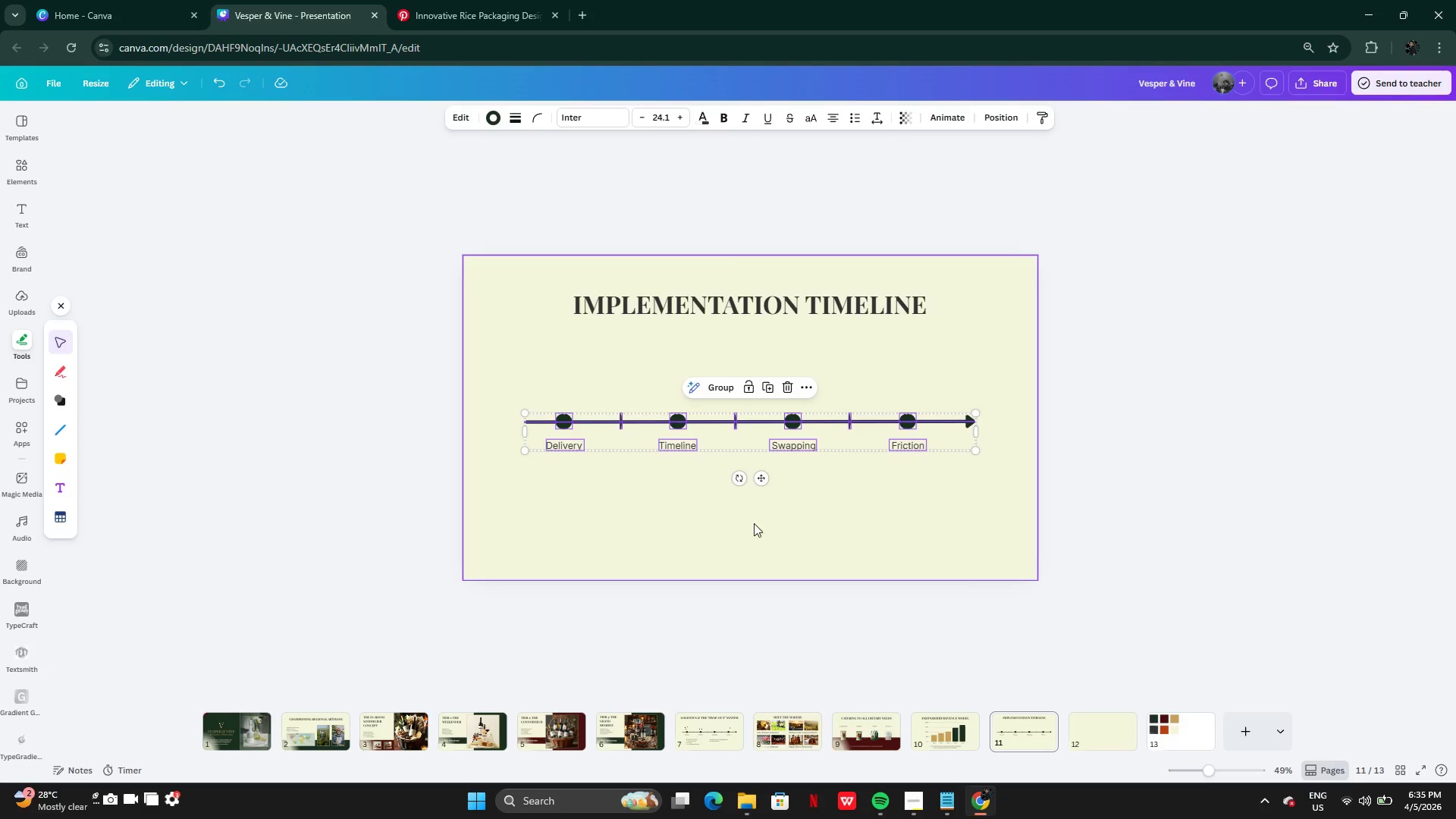 
left_click([663, 506])
 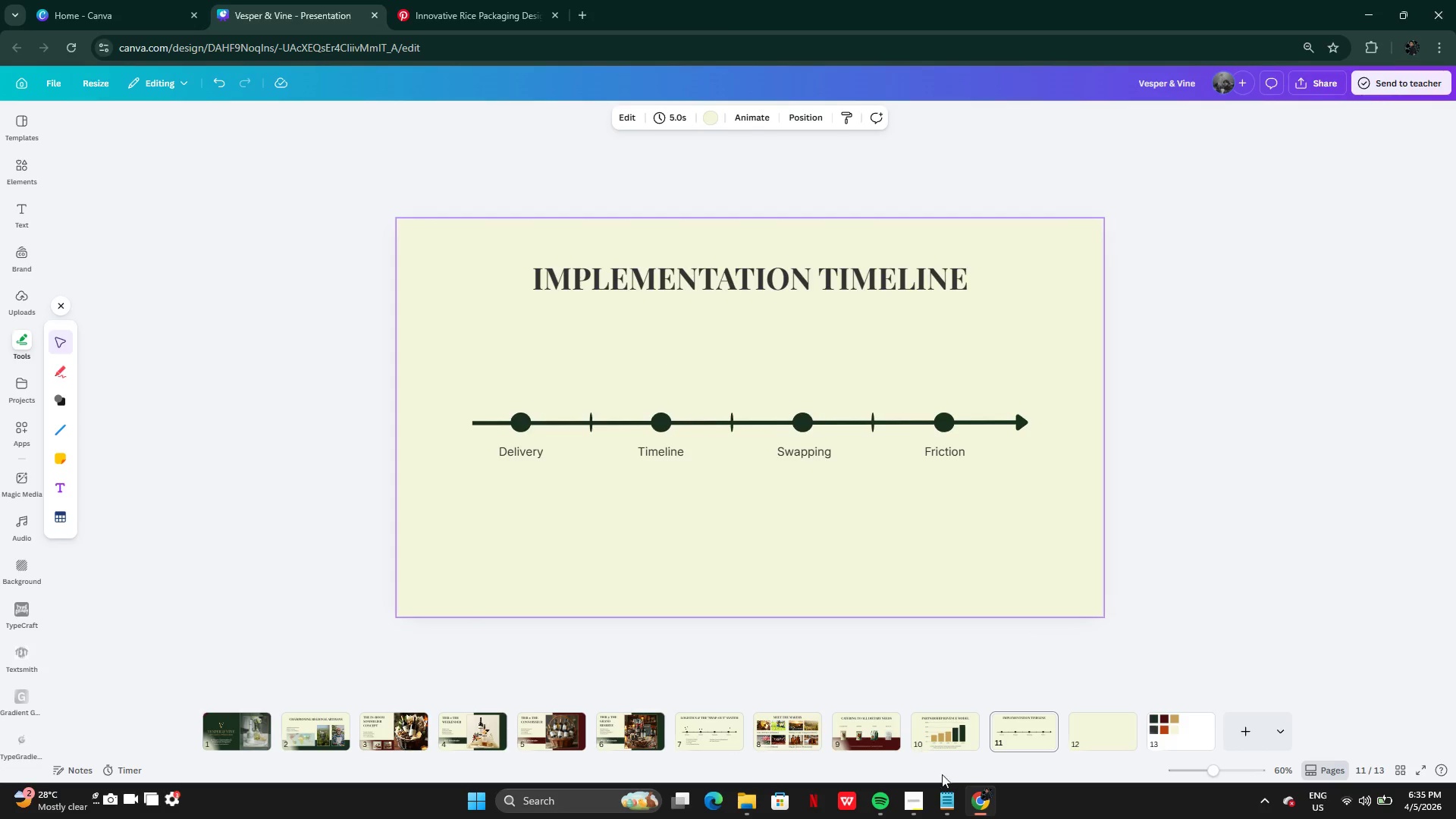 
left_click([946, 795])
 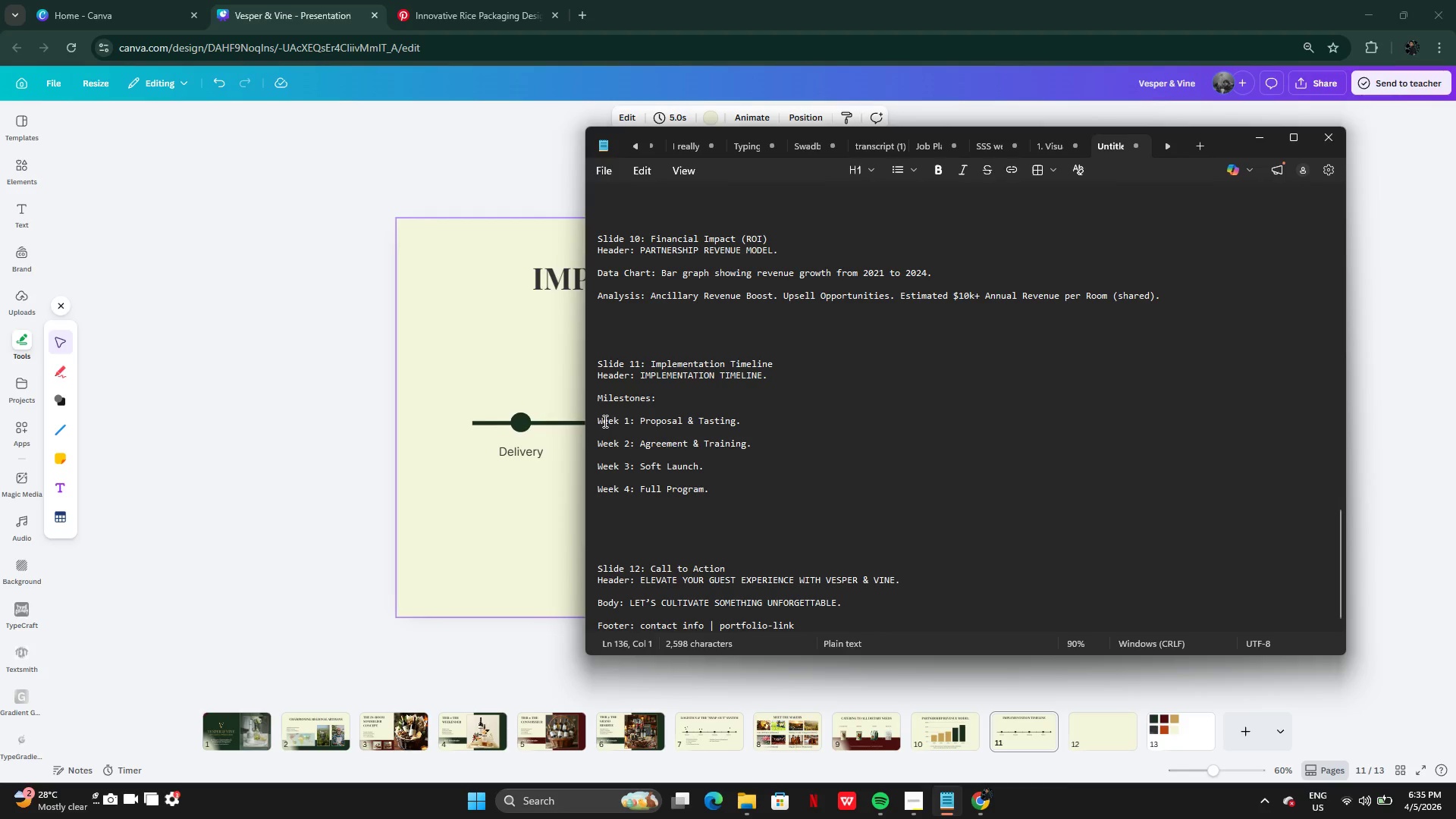 
left_click_drag(start_coordinate=[598, 420], to_coordinate=[736, 427])
 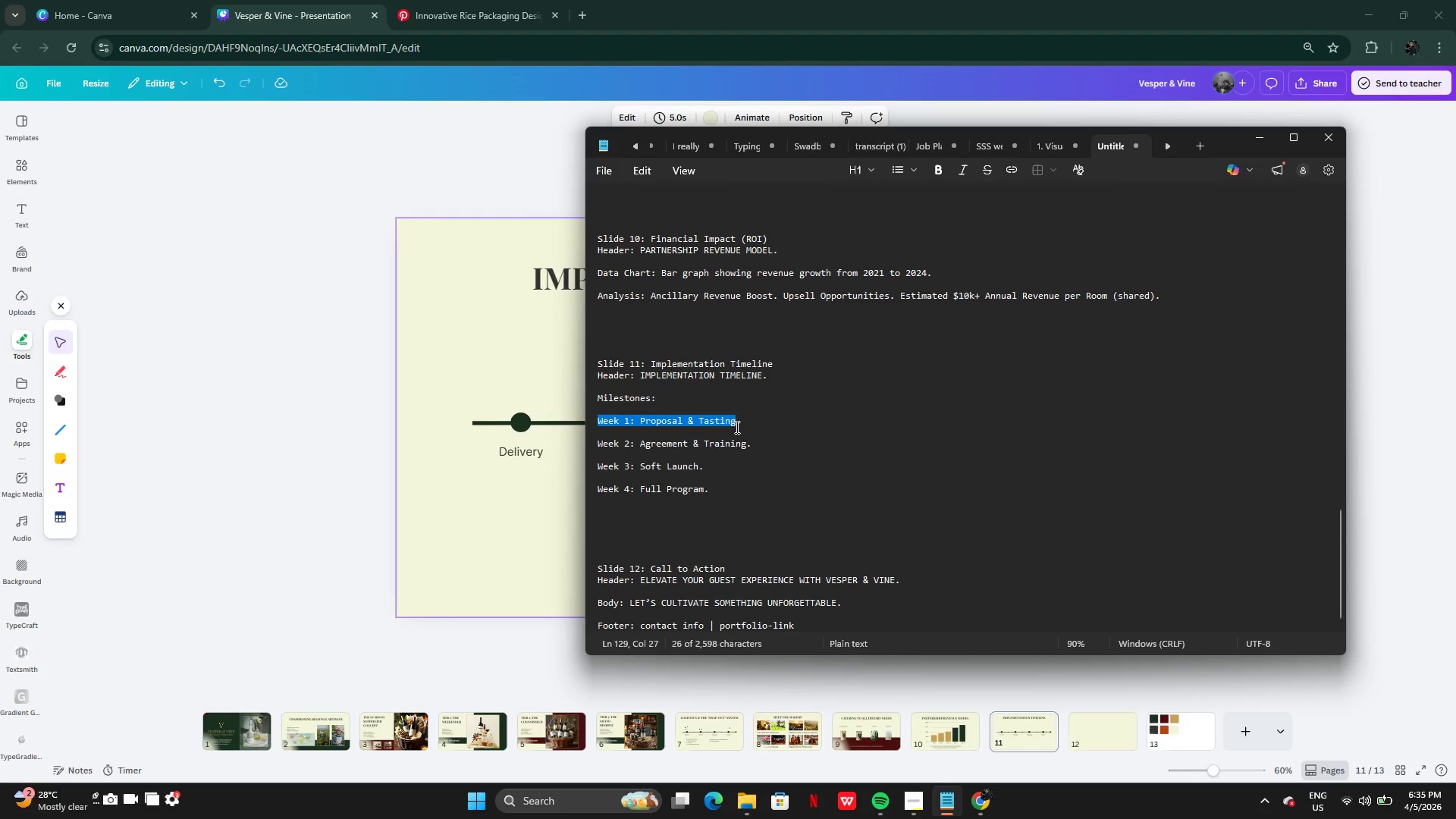 
key(Control+C)
 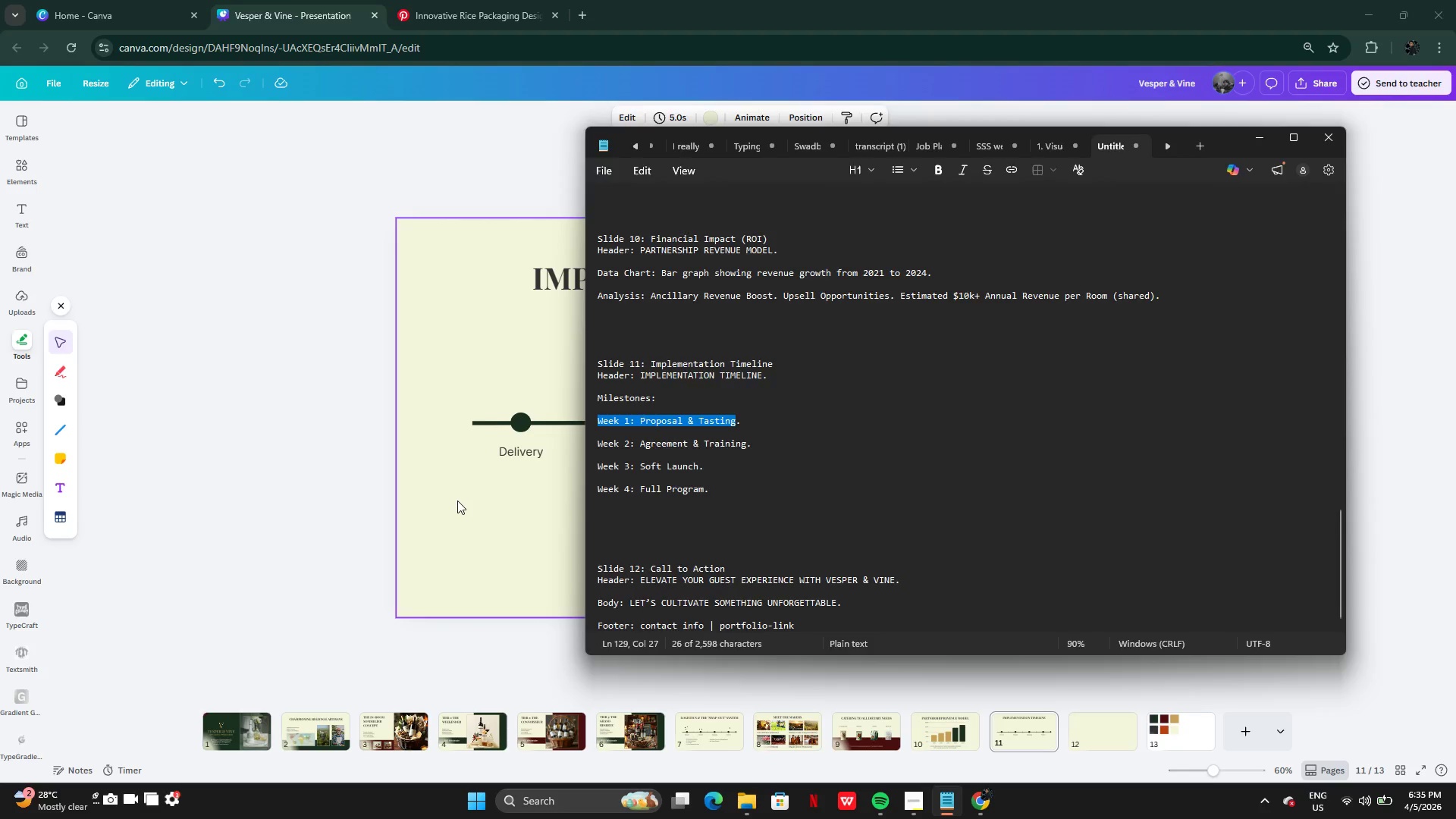 
left_click([457, 500])
 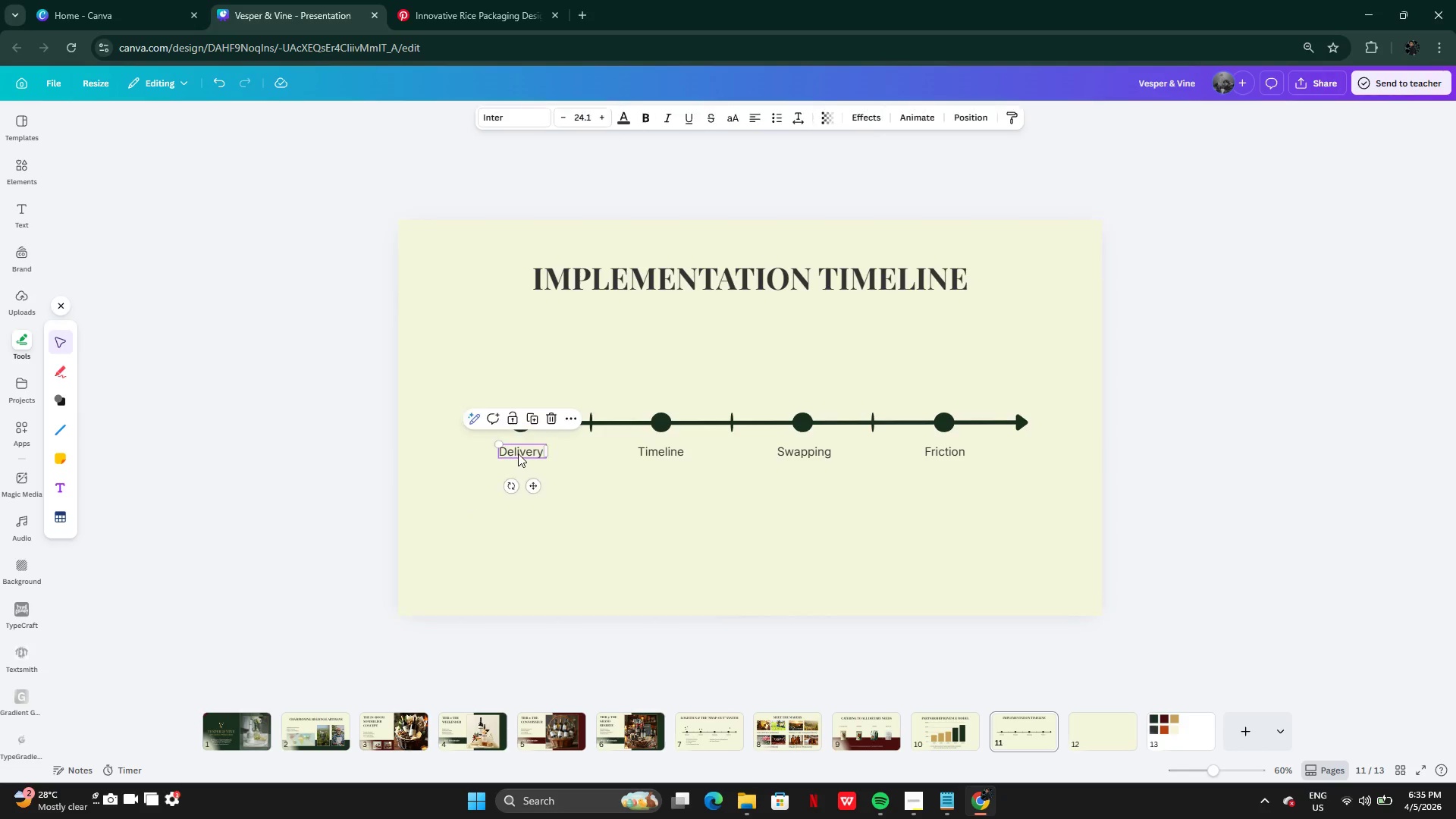 
double_click([518, 453])
 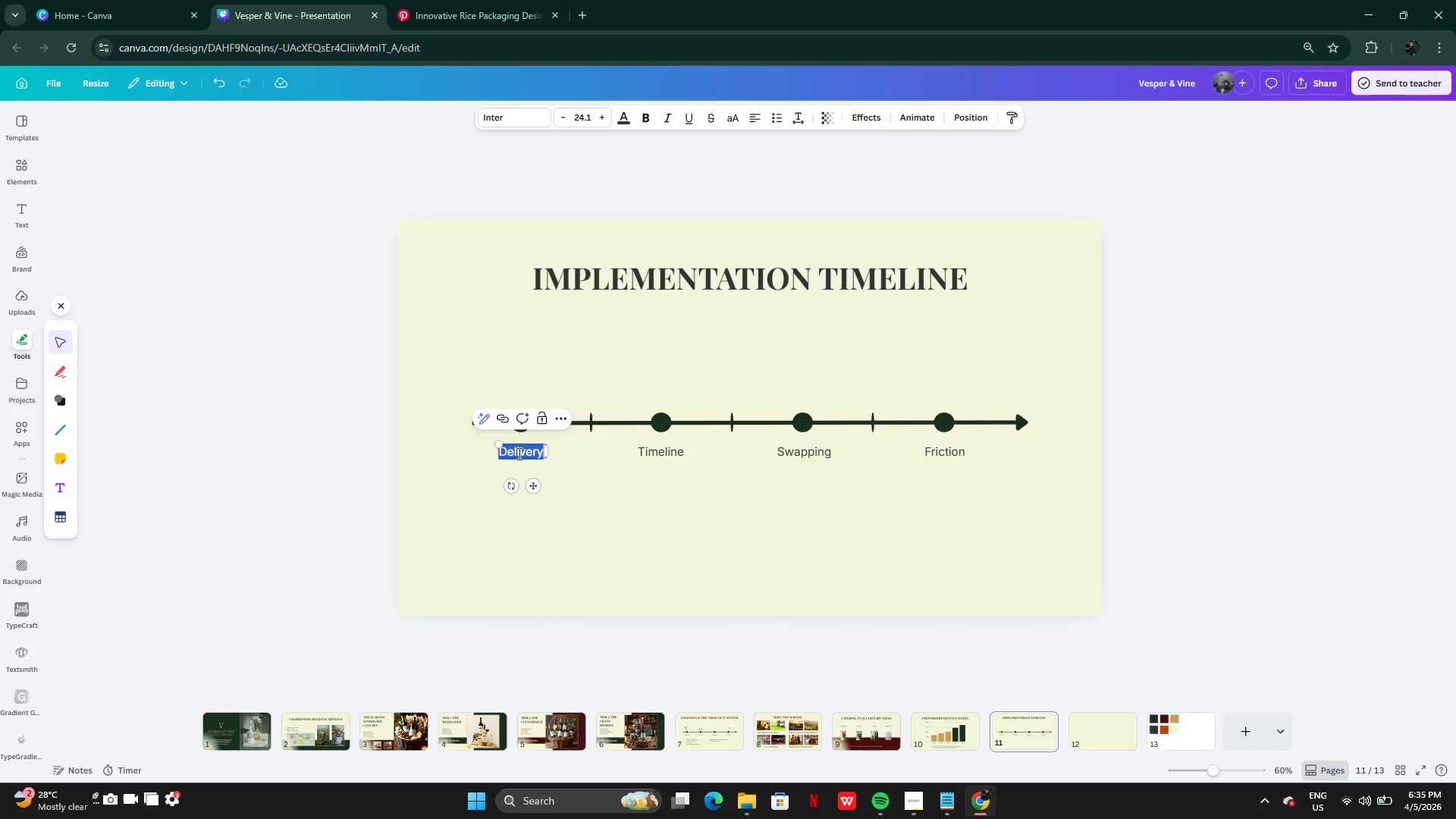 
key(Control+V)
 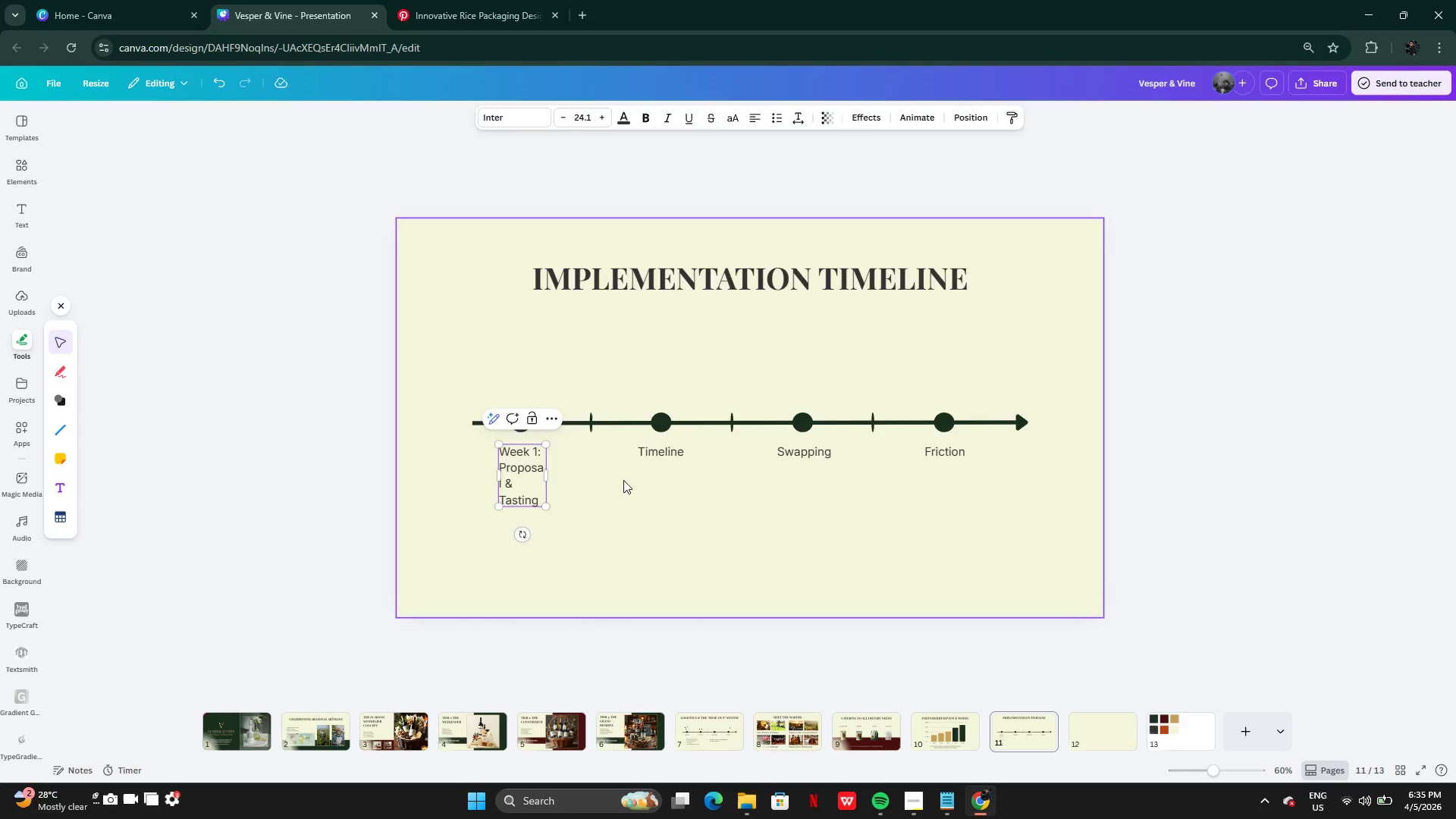 
double_click([532, 471])
 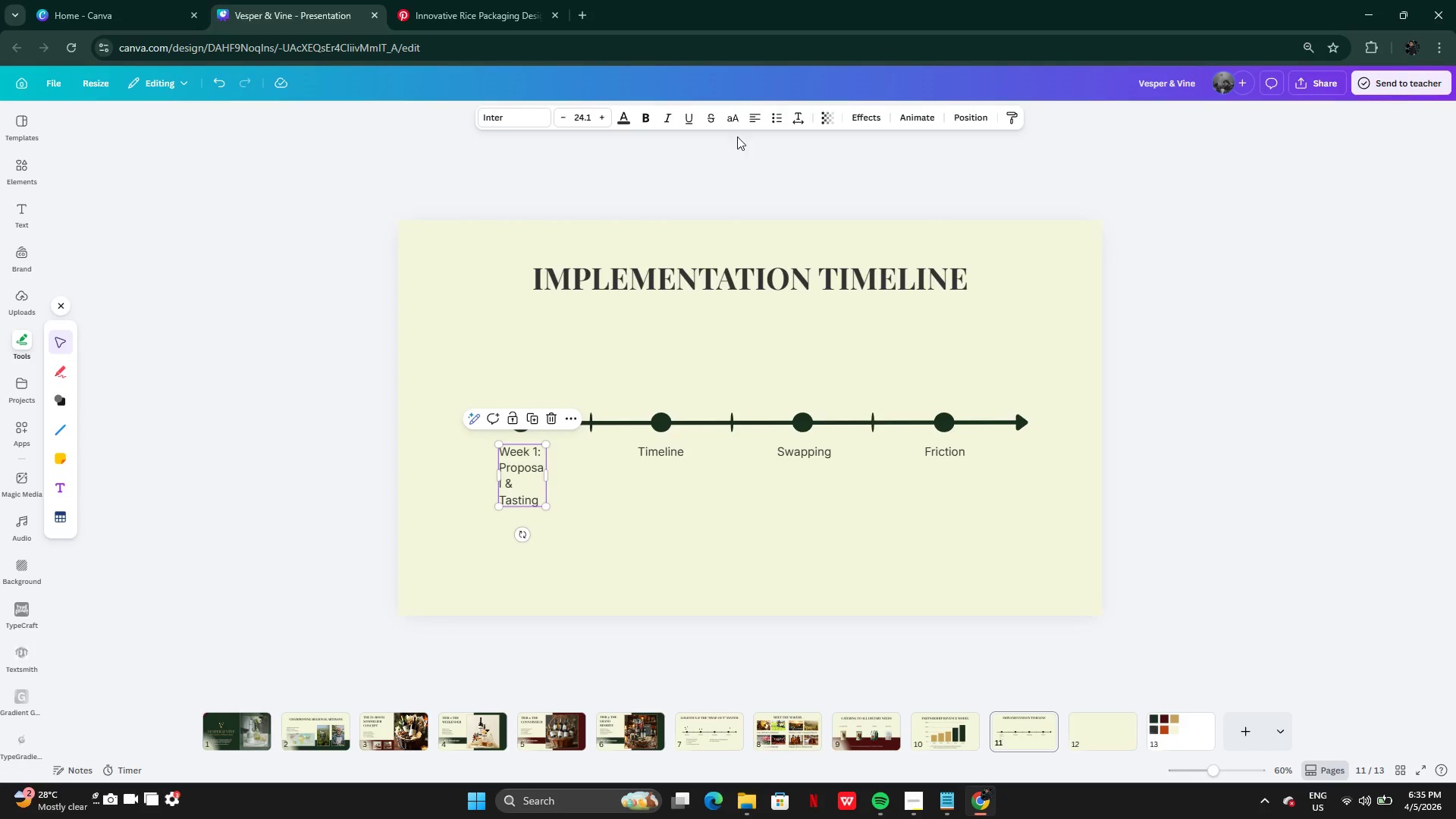 
left_click([751, 118])
 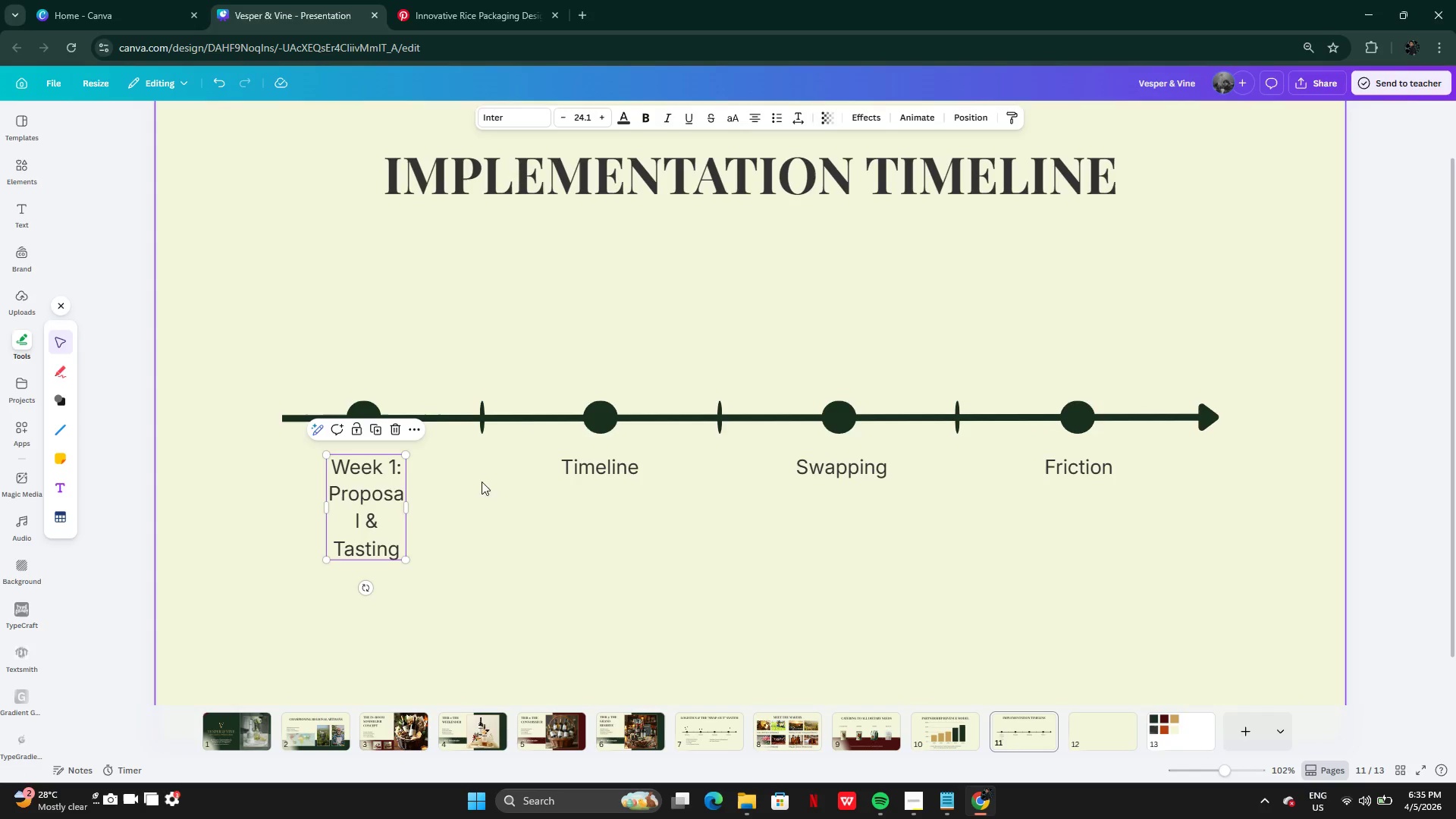 
left_click_drag(start_coordinate=[406, 508], to_coordinate=[432, 509])
 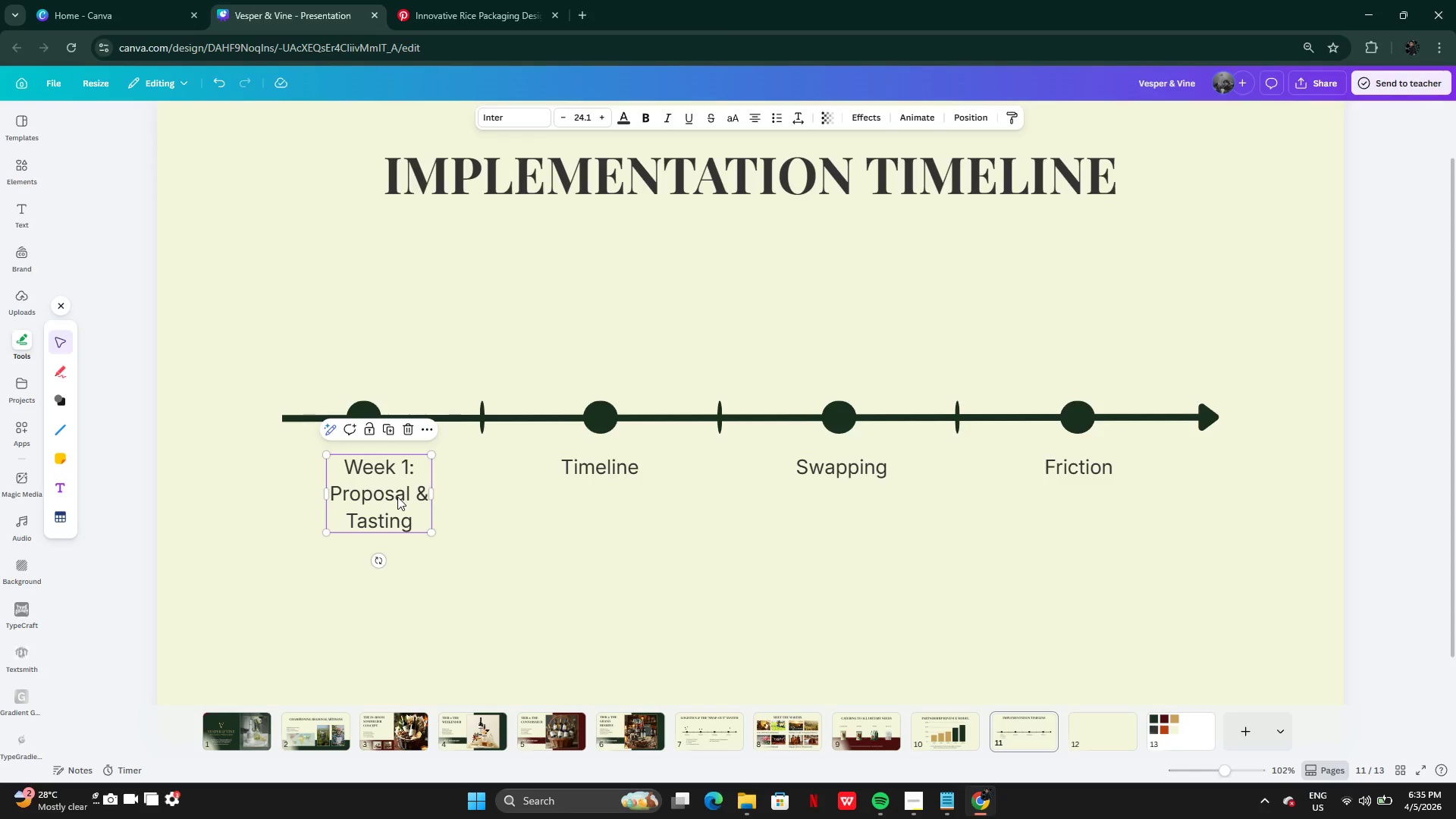 
left_click_drag(start_coordinate=[397, 496], to_coordinate=[380, 495])
 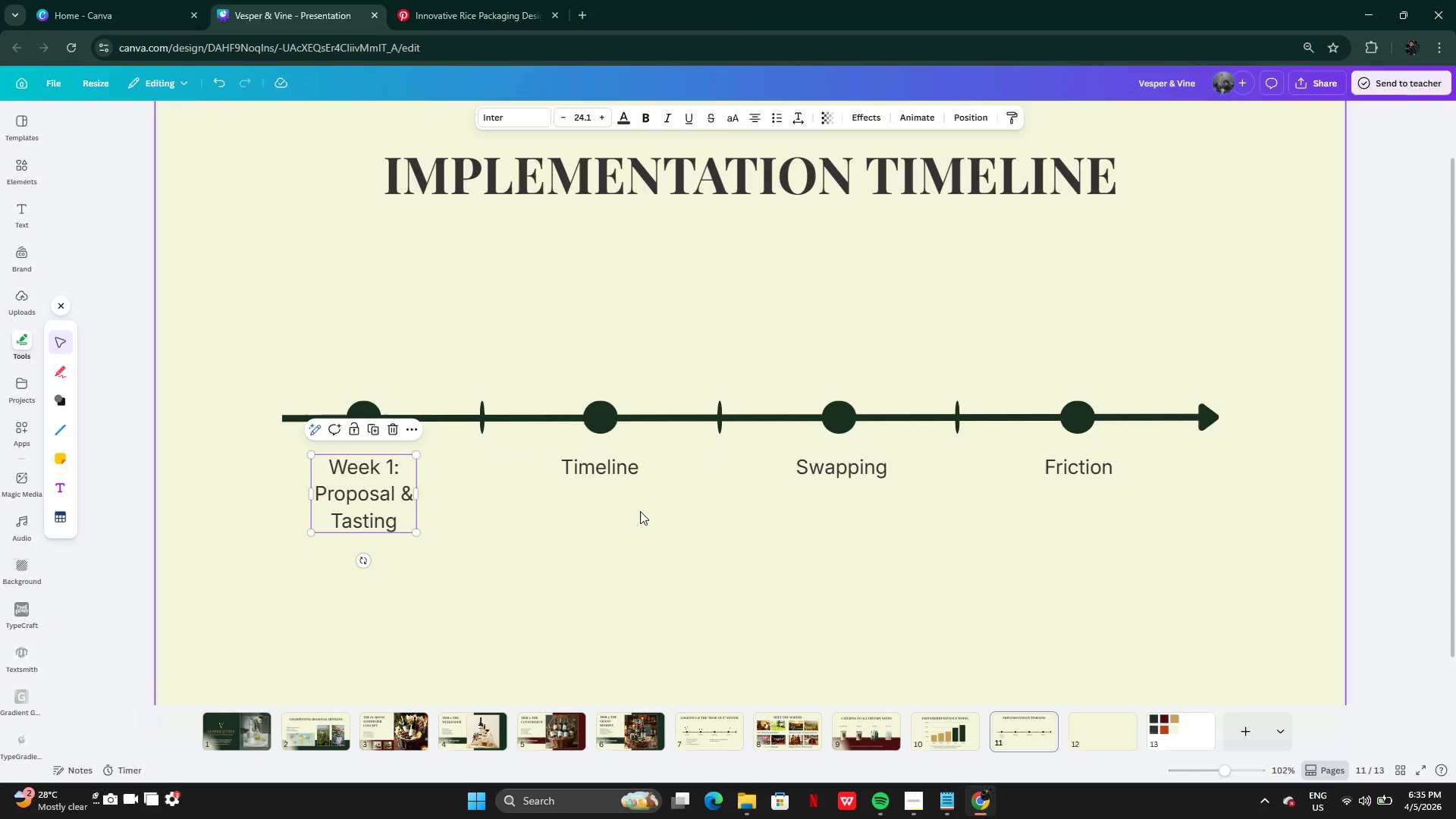 
left_click([614, 465])
 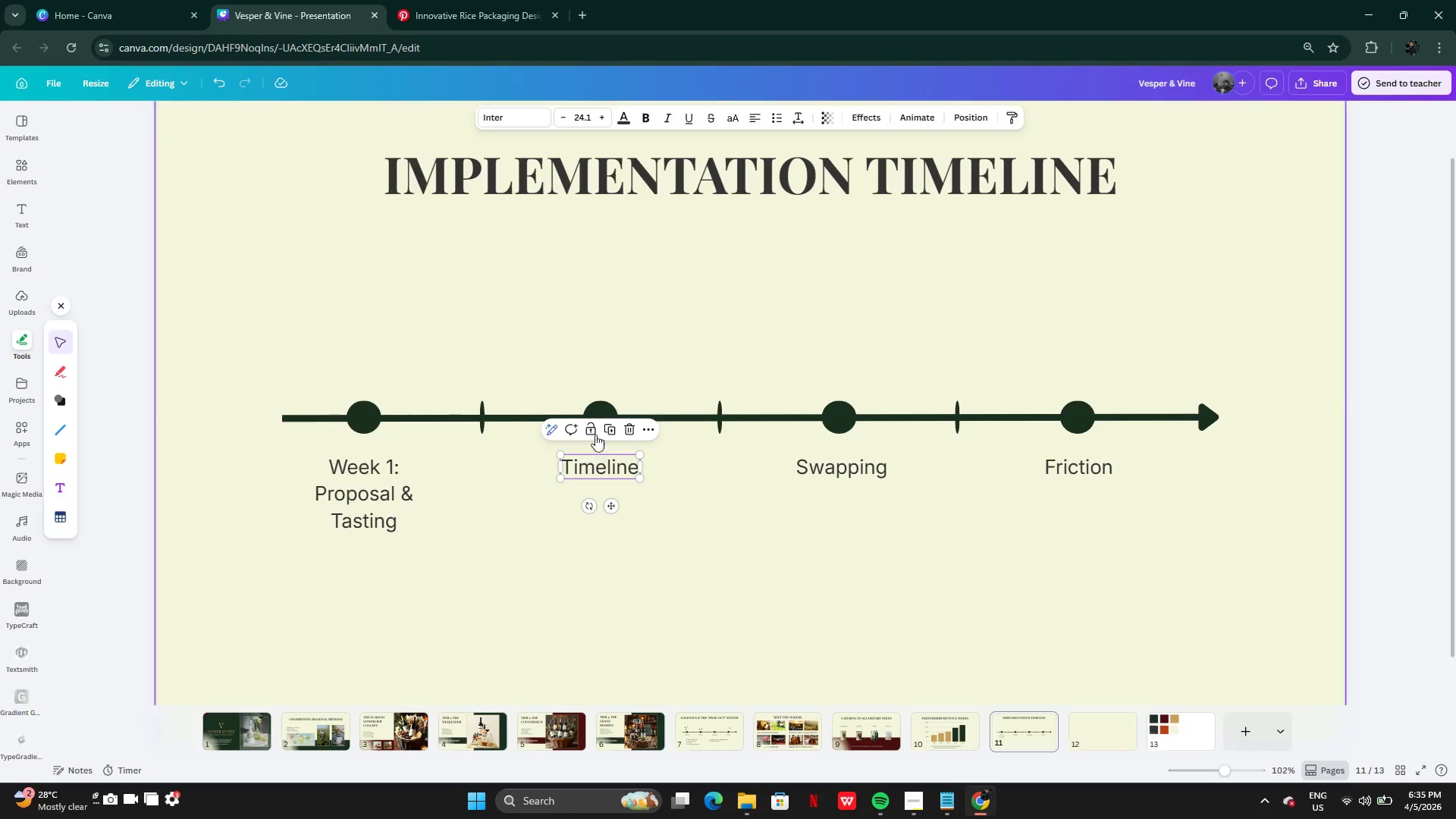 
left_click([623, 427])
 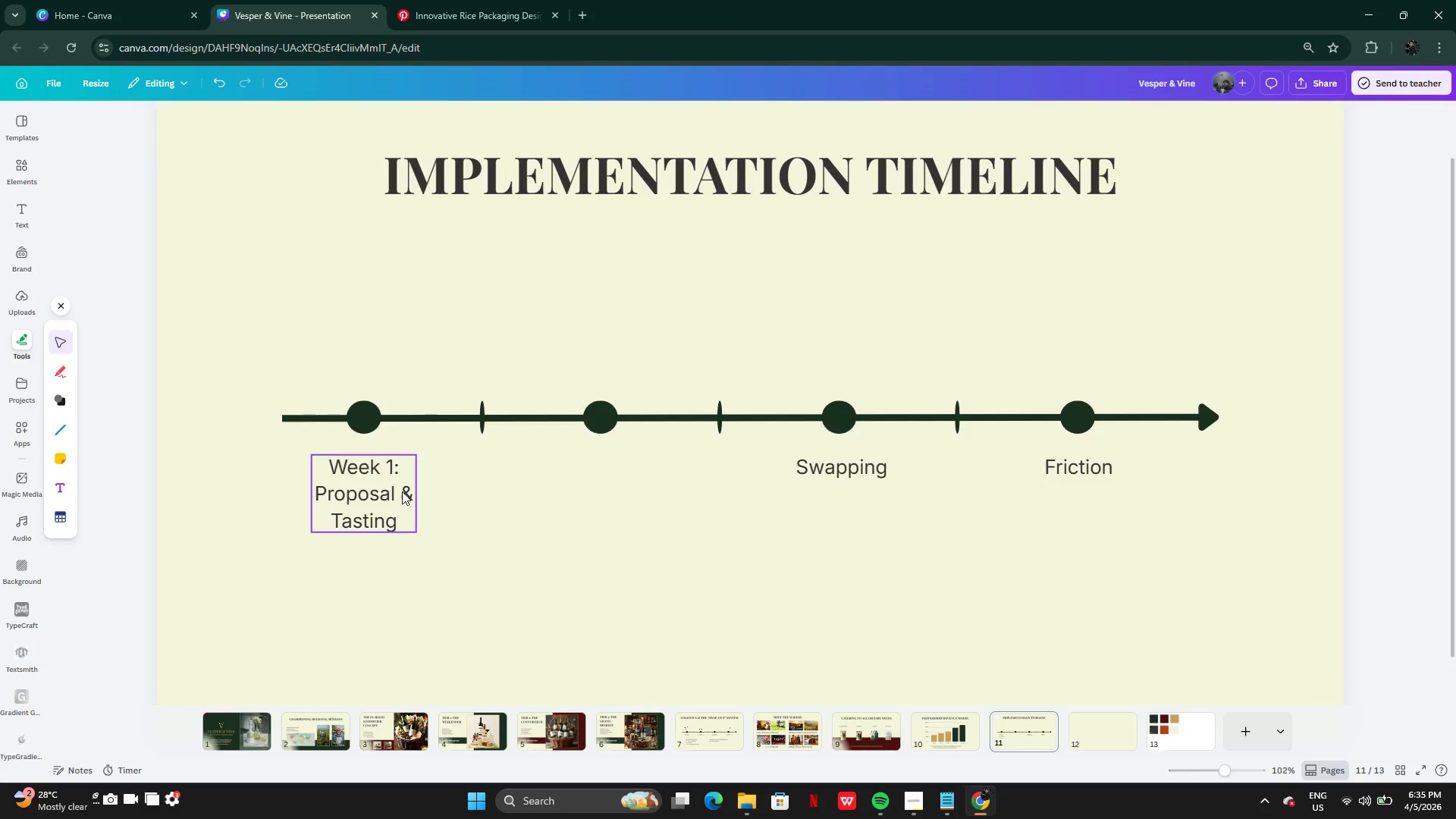 
left_click([399, 491])
 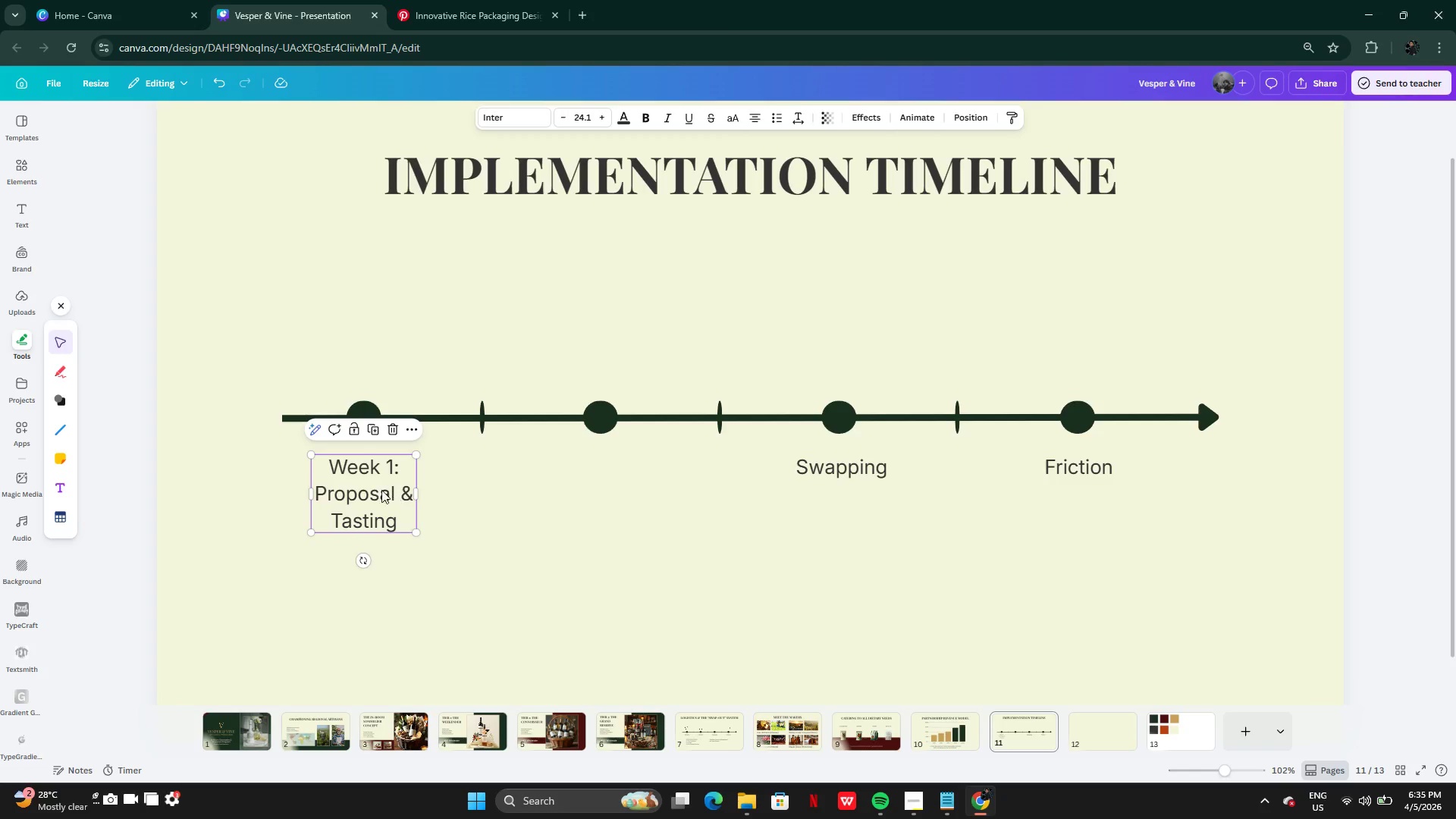 
key(Alt+AltLeft)
 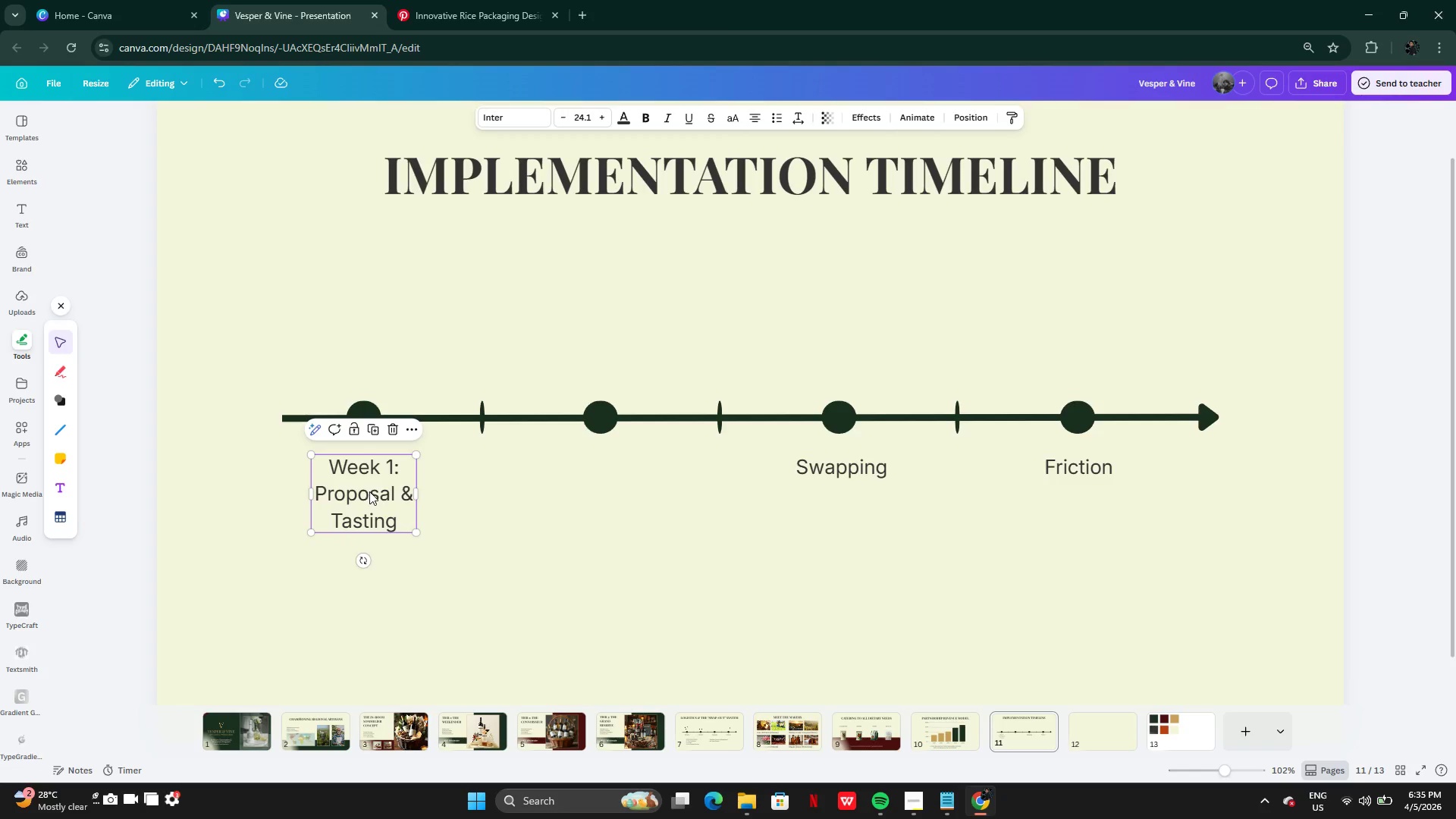 
left_click_drag(start_coordinate=[367, 491], to_coordinate=[414, 491])
 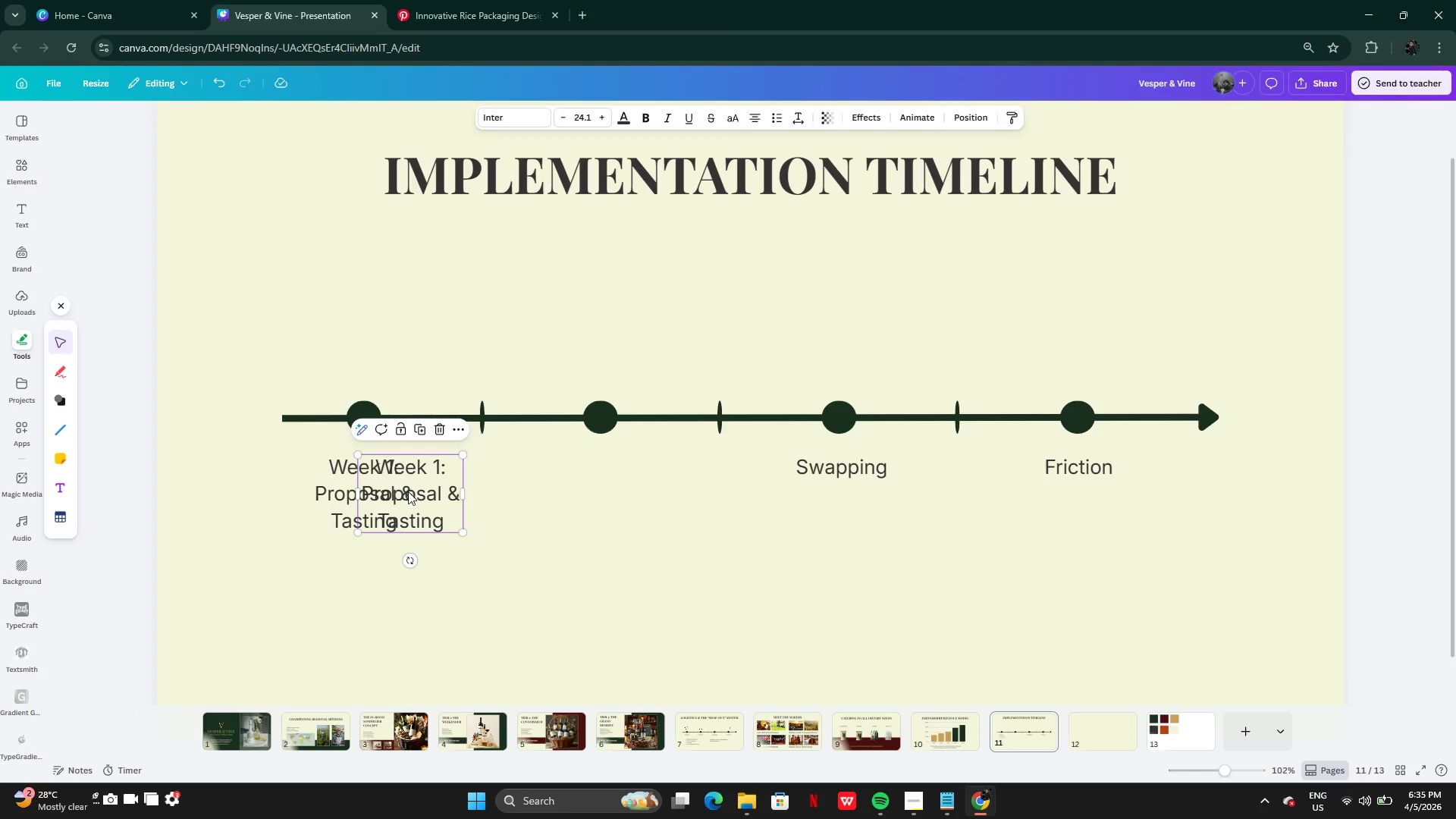 
left_click_drag(start_coordinate=[406, 491], to_coordinate=[594, 490])
 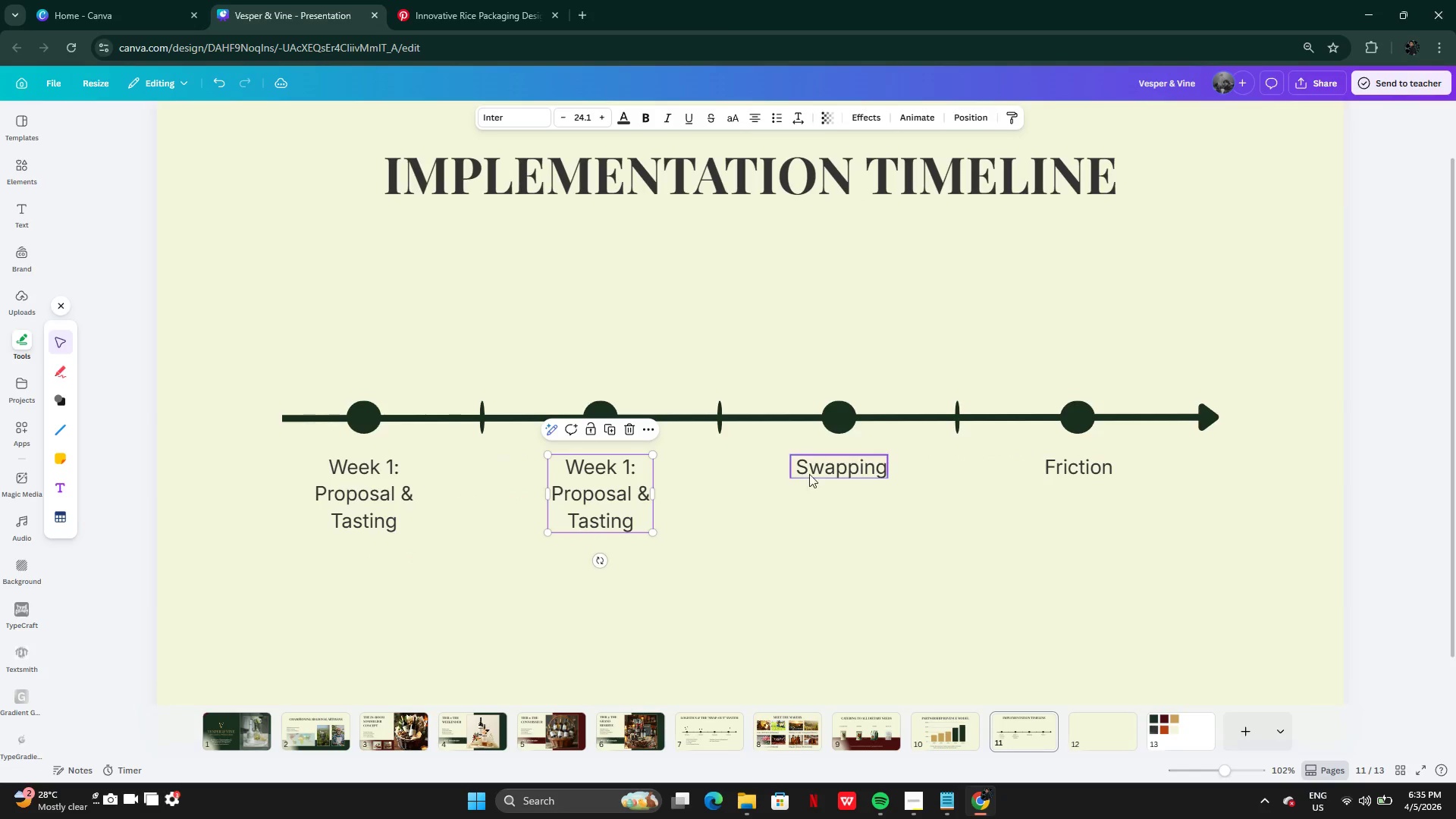 
left_click([838, 472])
 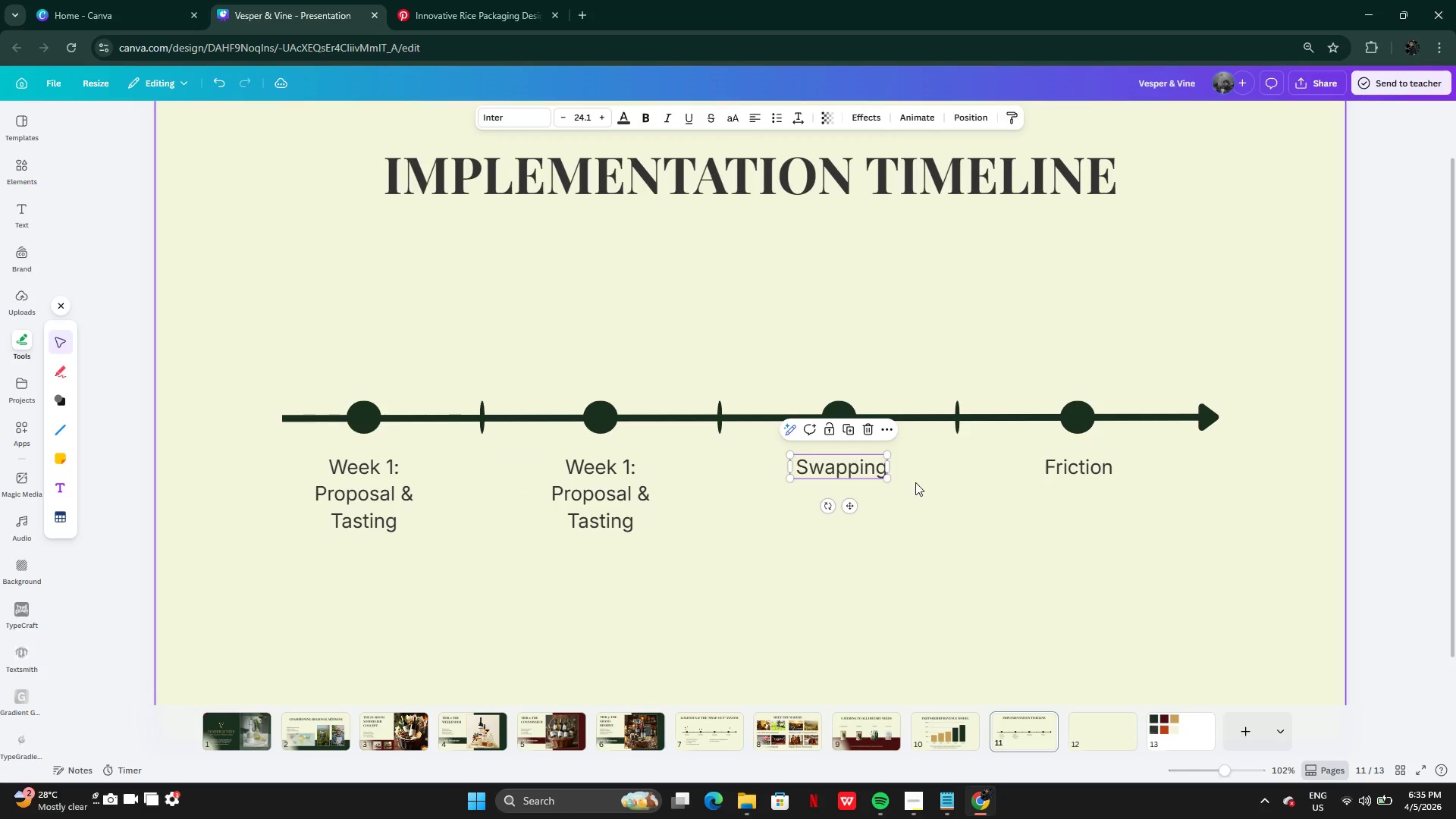 
key(Backspace)
 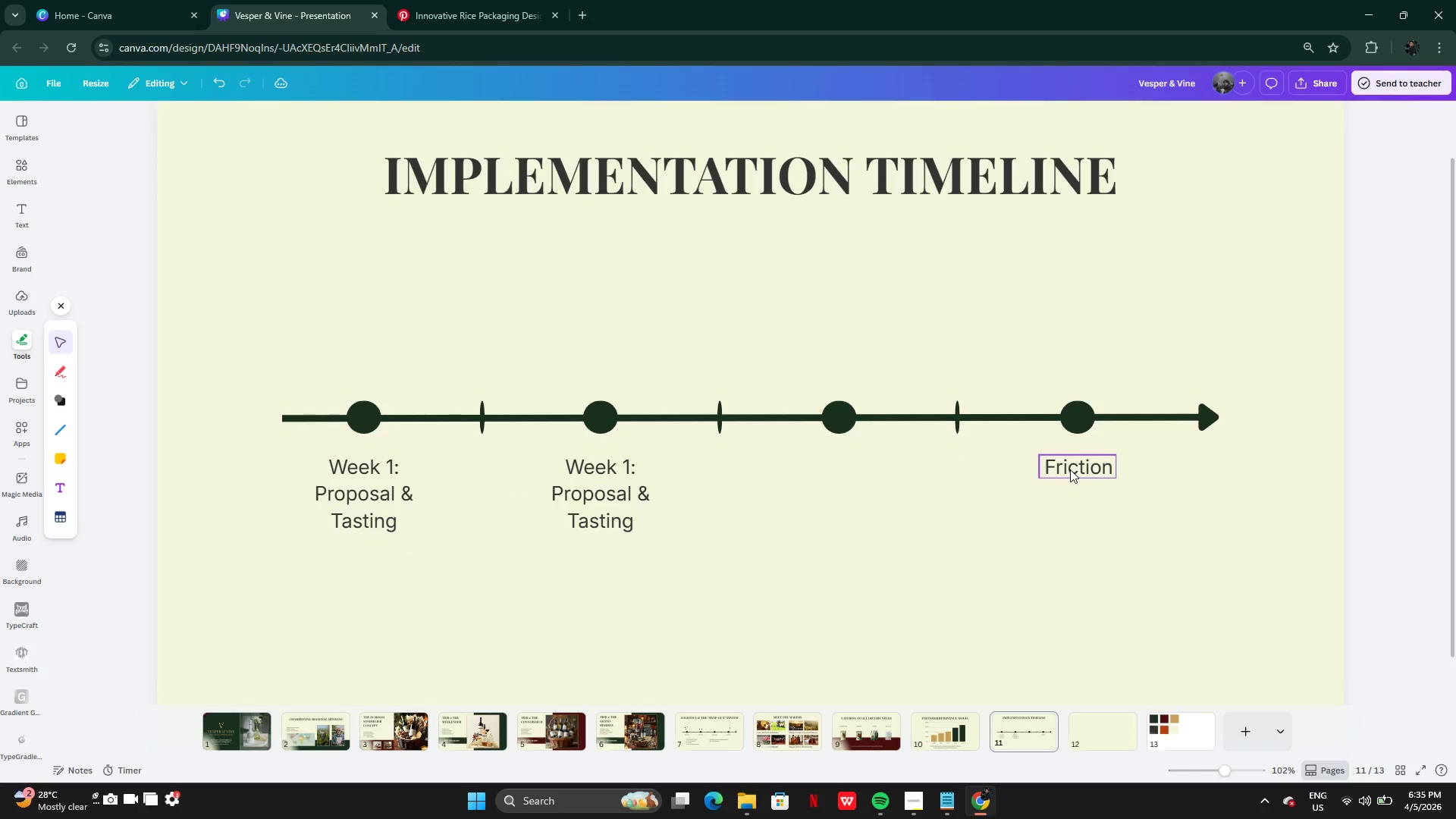 
left_click([1070, 469])
 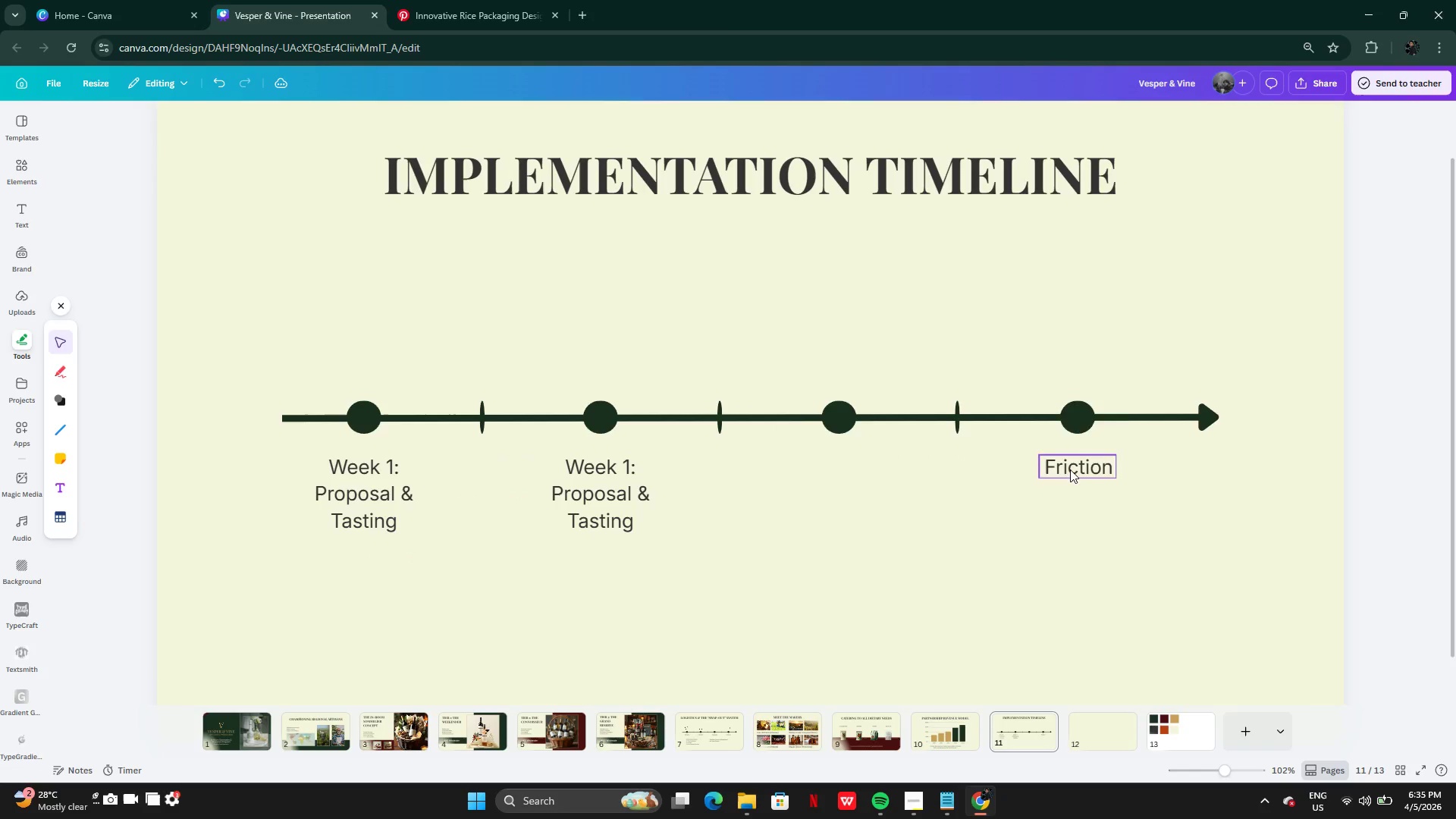 
key(Backspace)
 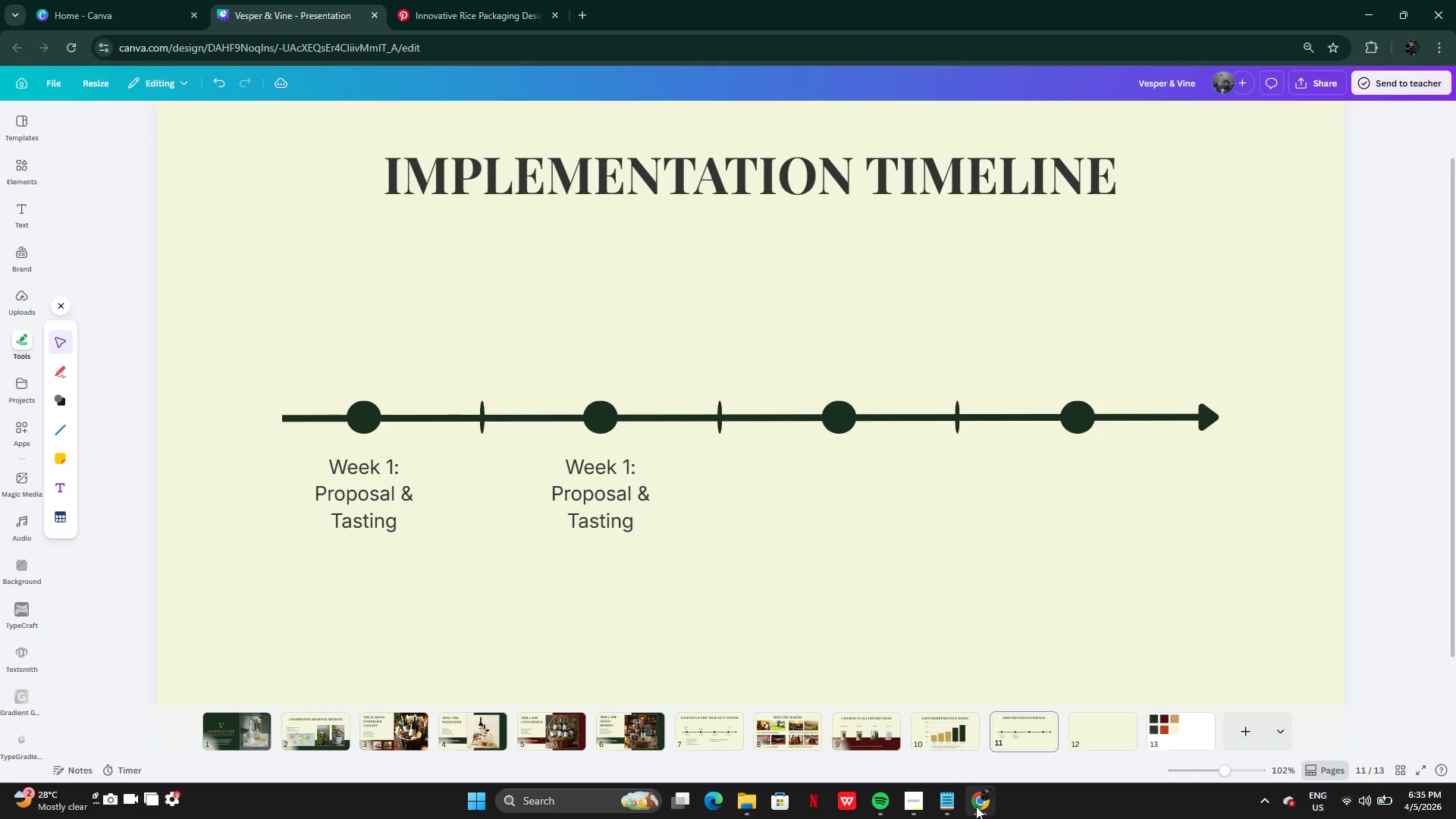 
left_click([953, 806])
 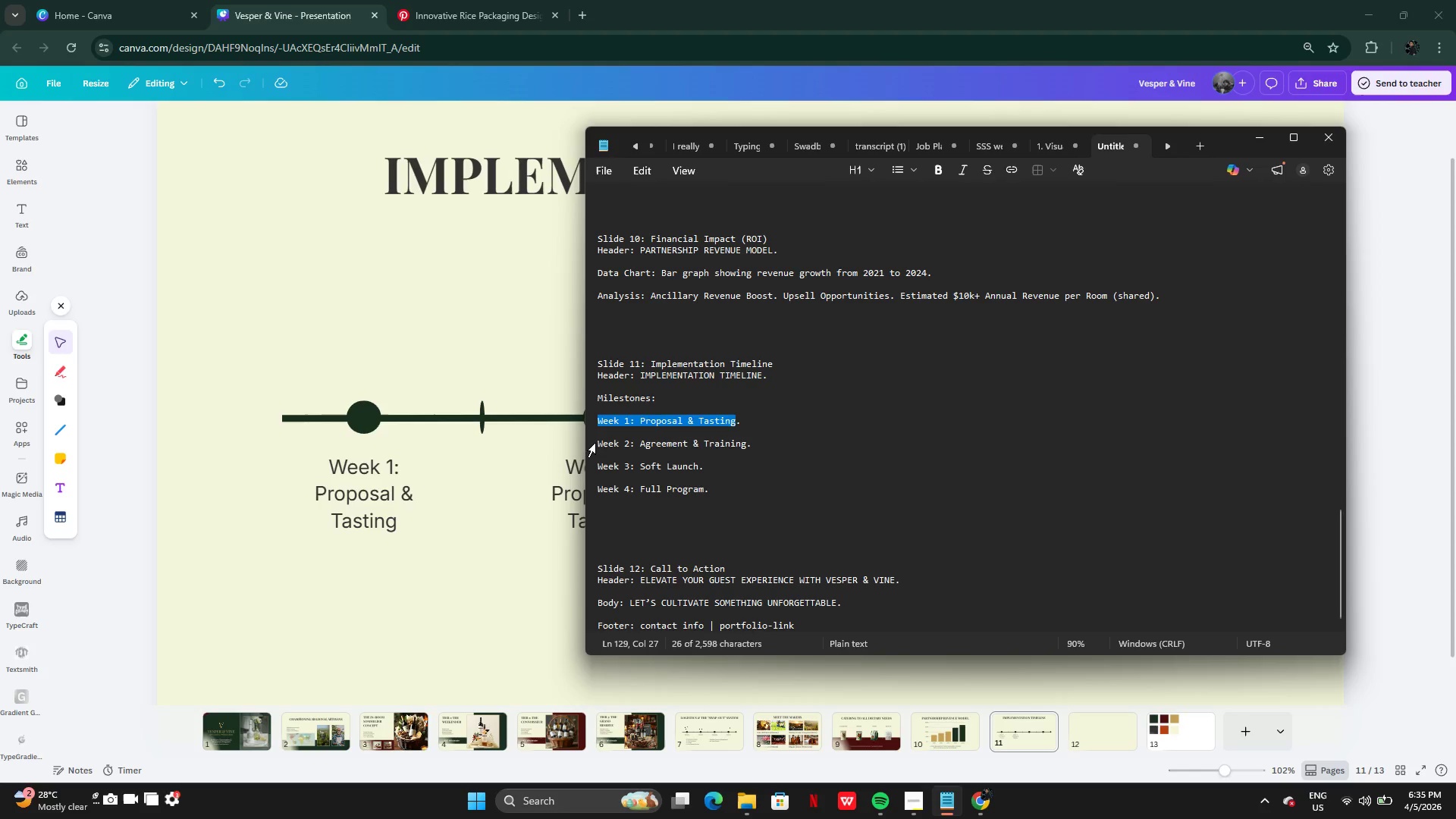 
left_click_drag(start_coordinate=[598, 443], to_coordinate=[742, 446])
 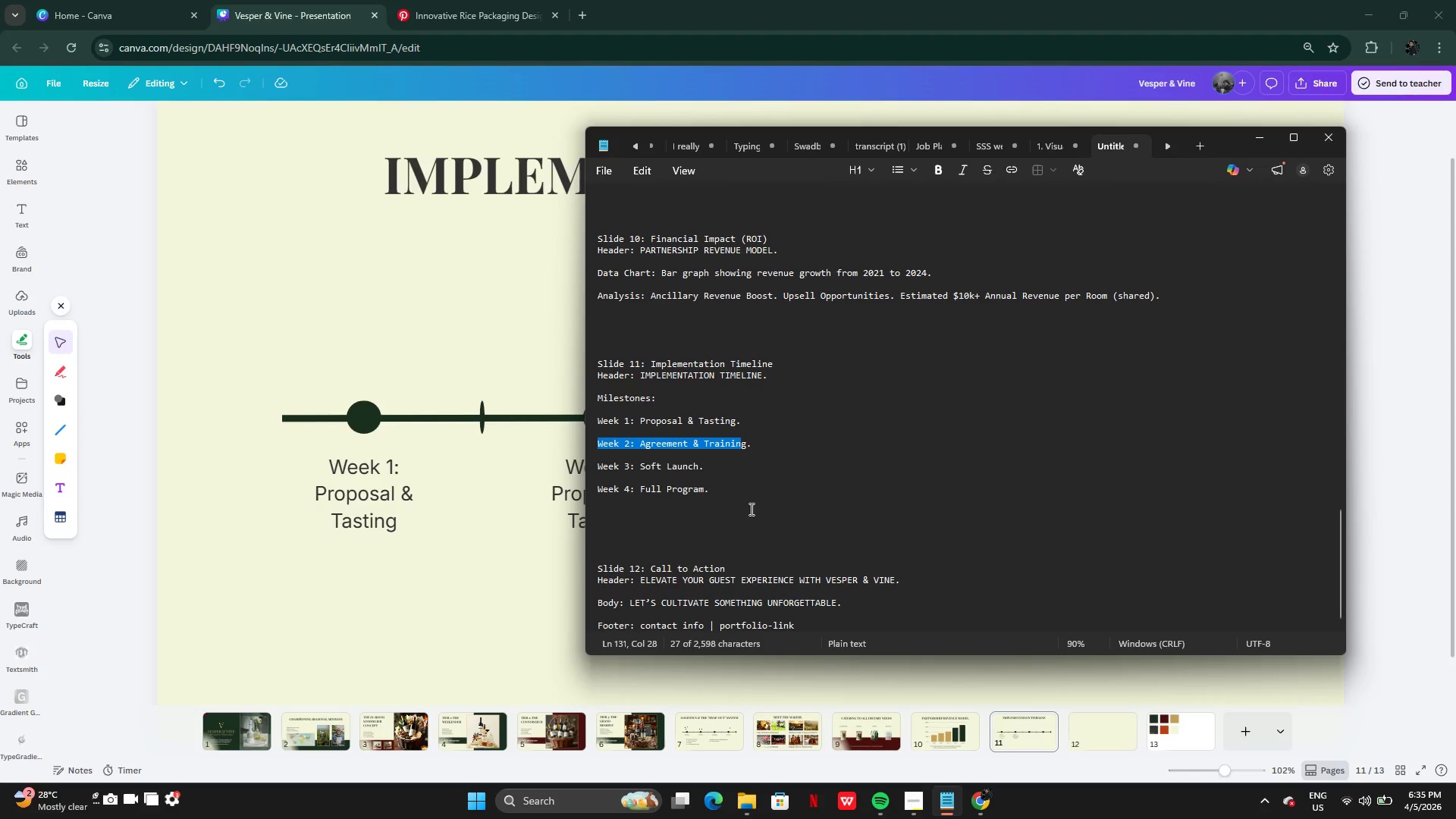 
hold_key(key=ControlLeft, duration=0.34)
 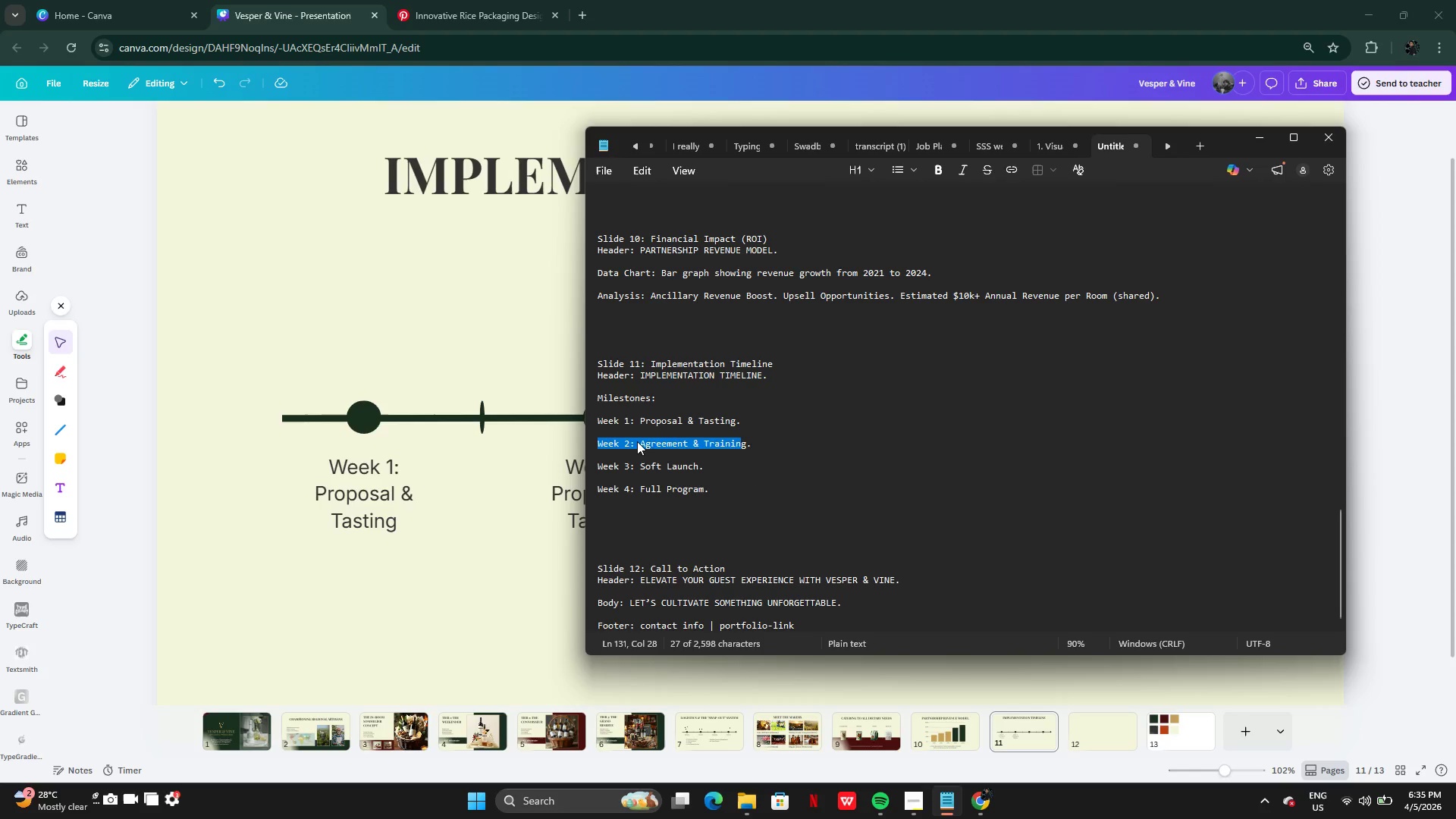 
left_click([635, 443])
 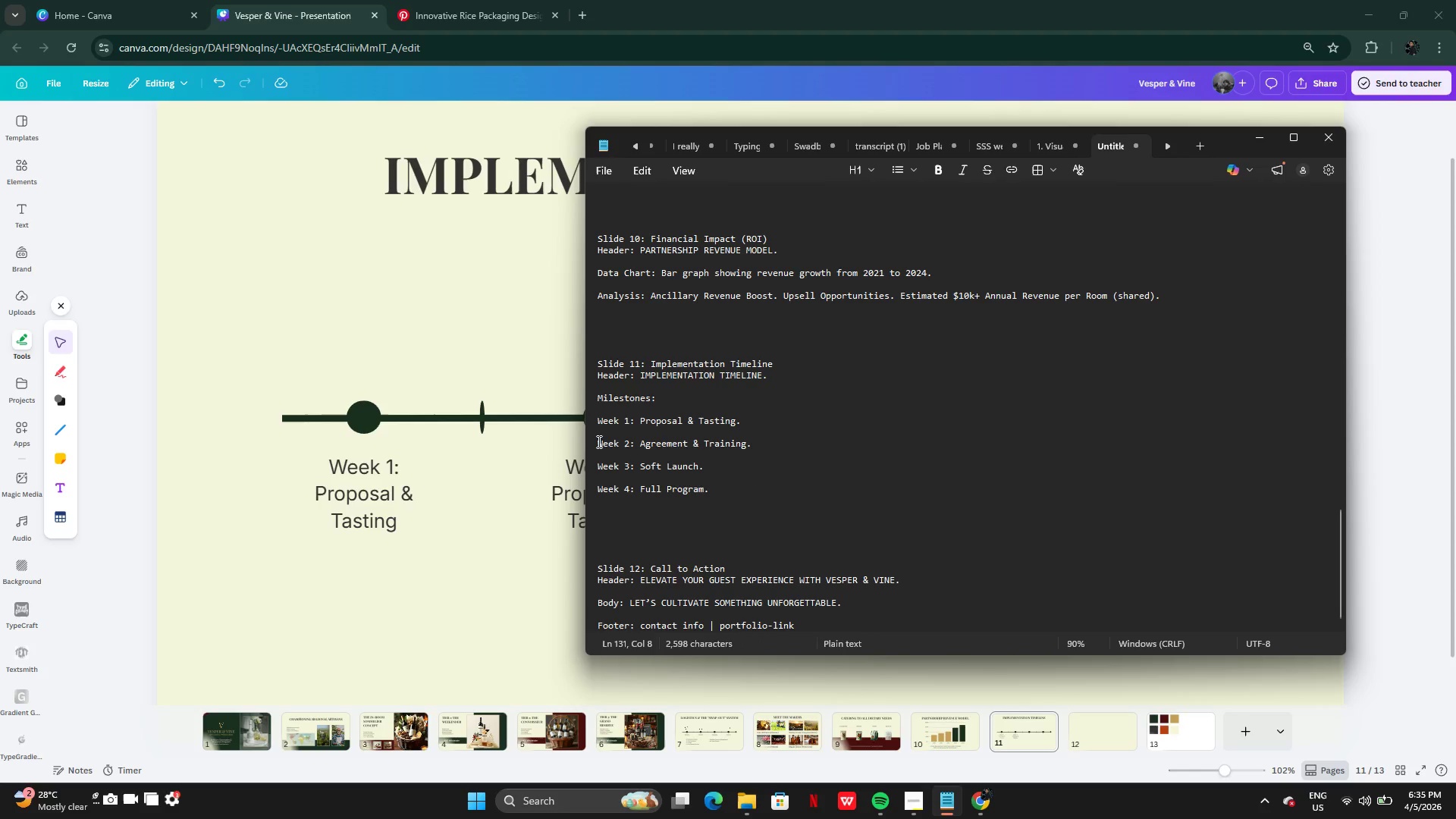 
left_click_drag(start_coordinate=[598, 441], to_coordinate=[745, 447])
 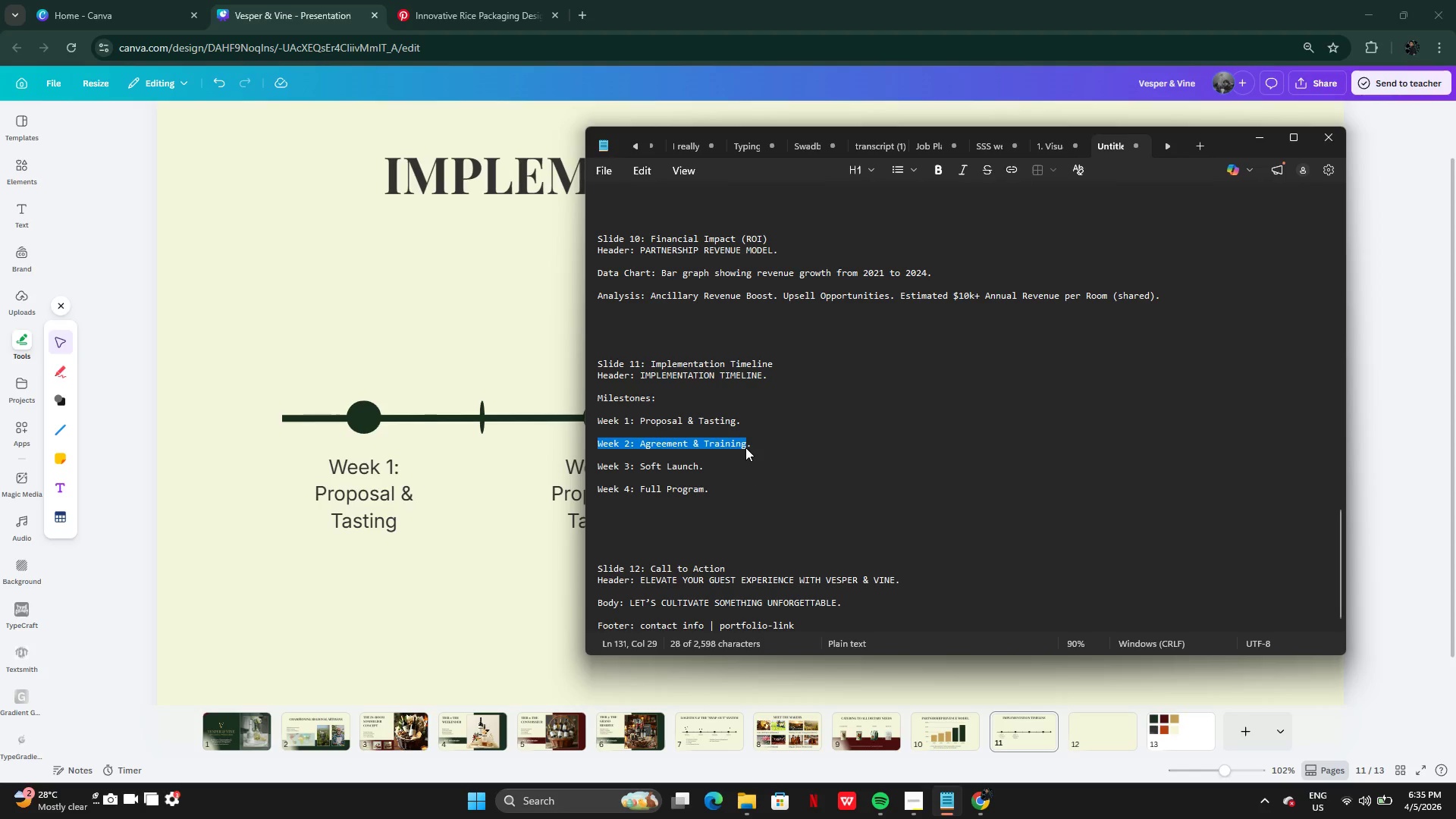 
key(Control+C)
 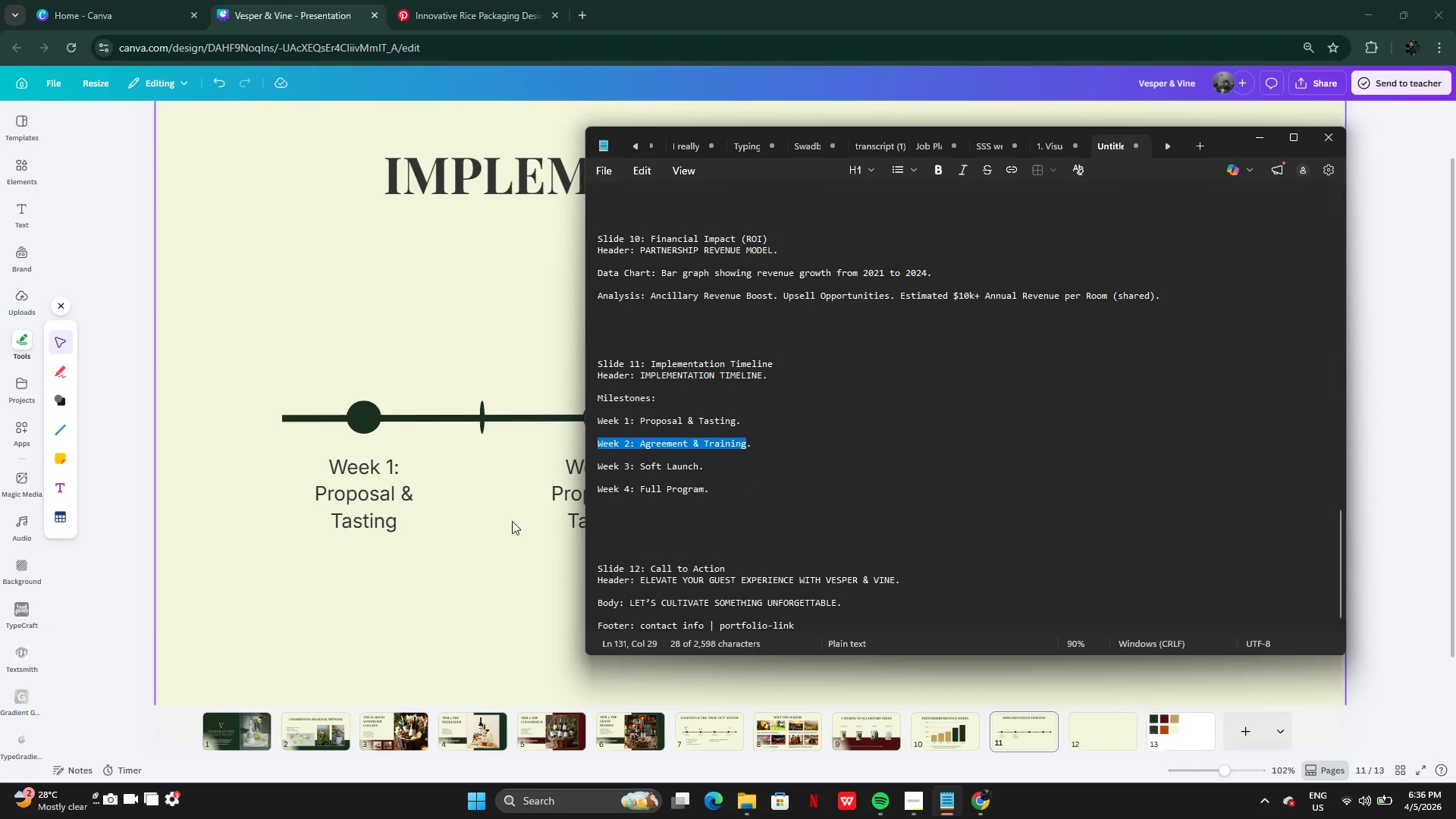 
left_click_drag(start_coordinate=[512, 521], to_coordinate=[520, 521])
 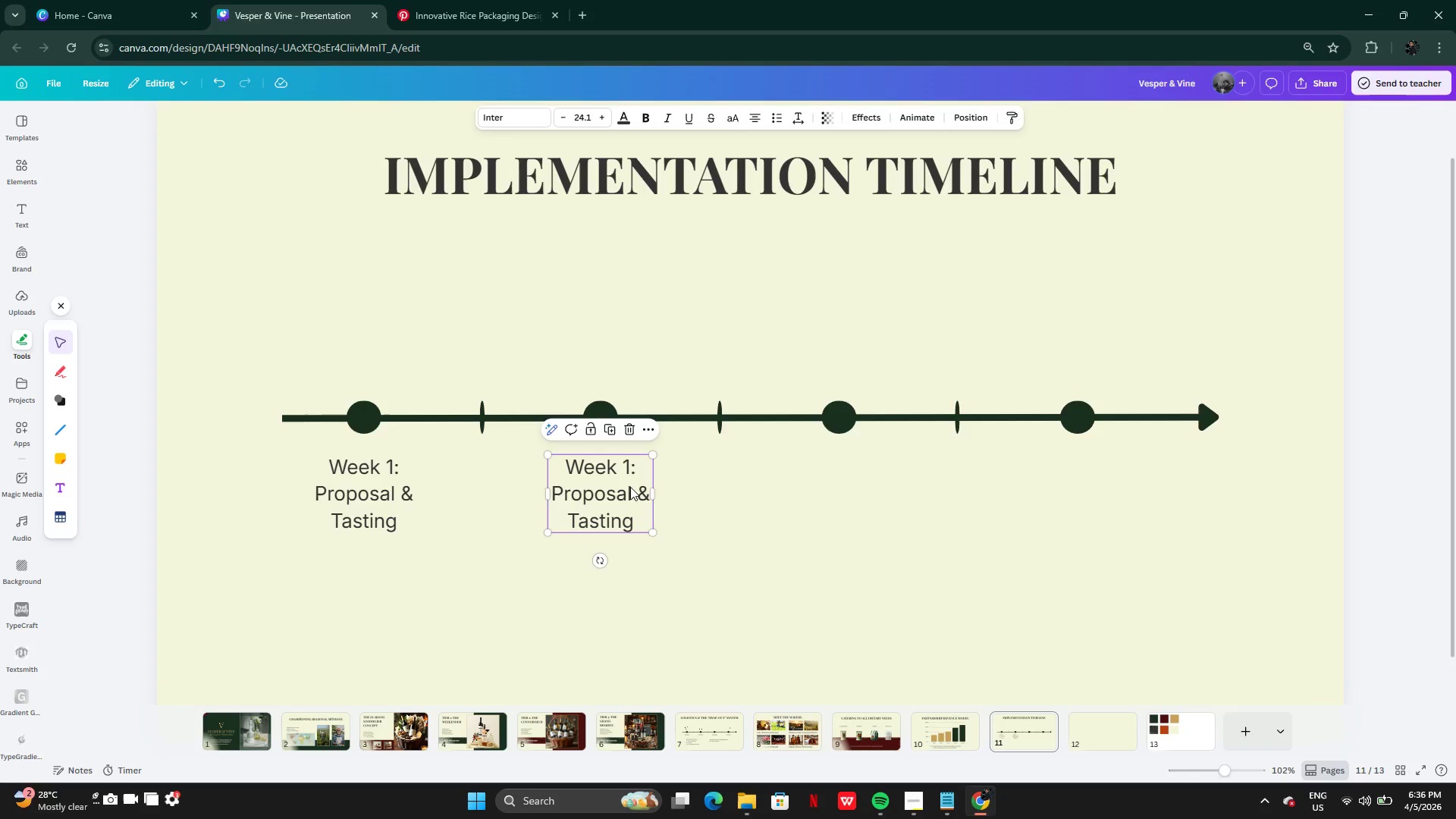 
triple_click([630, 488])
 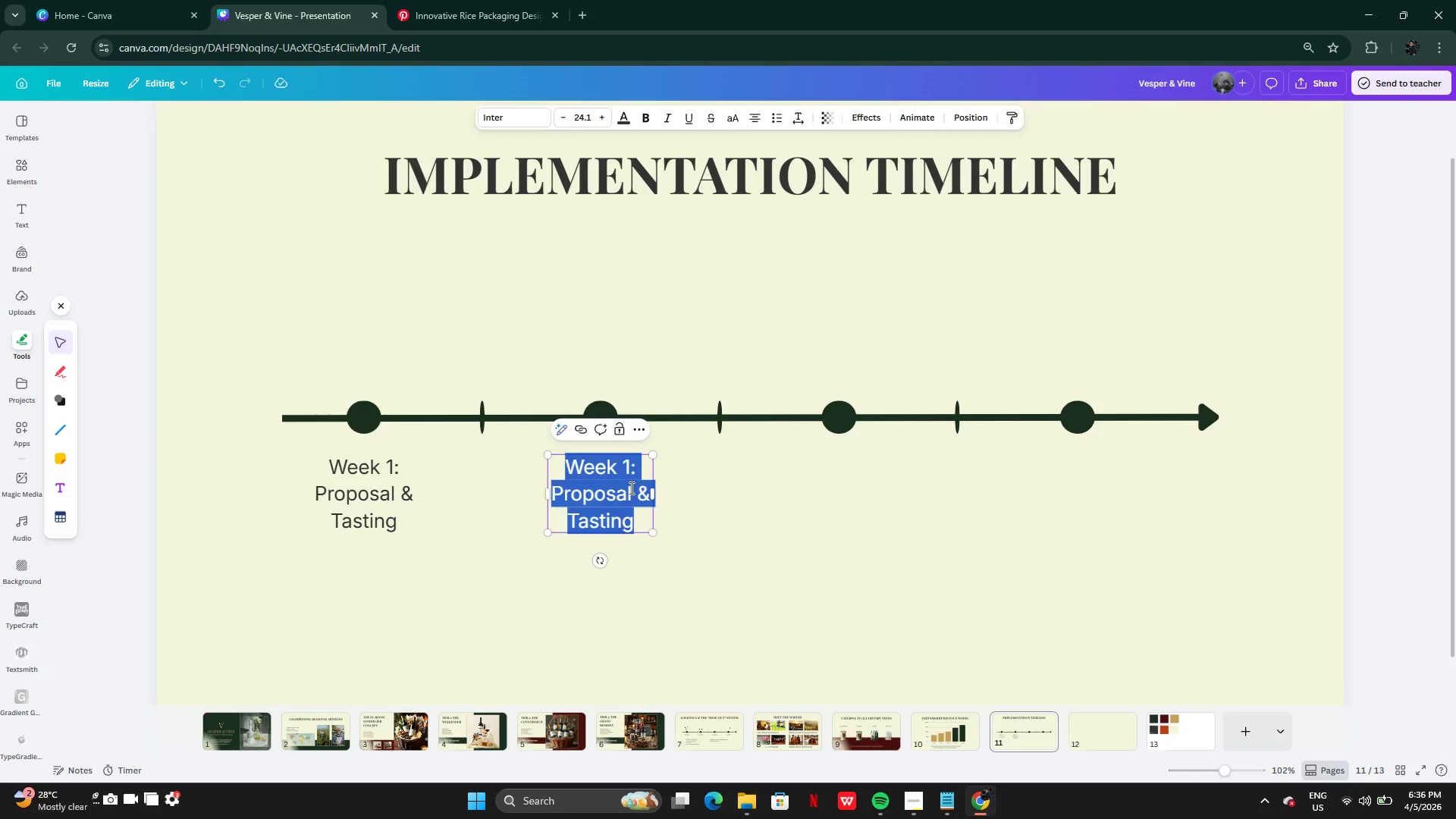 
key(Control+V)
 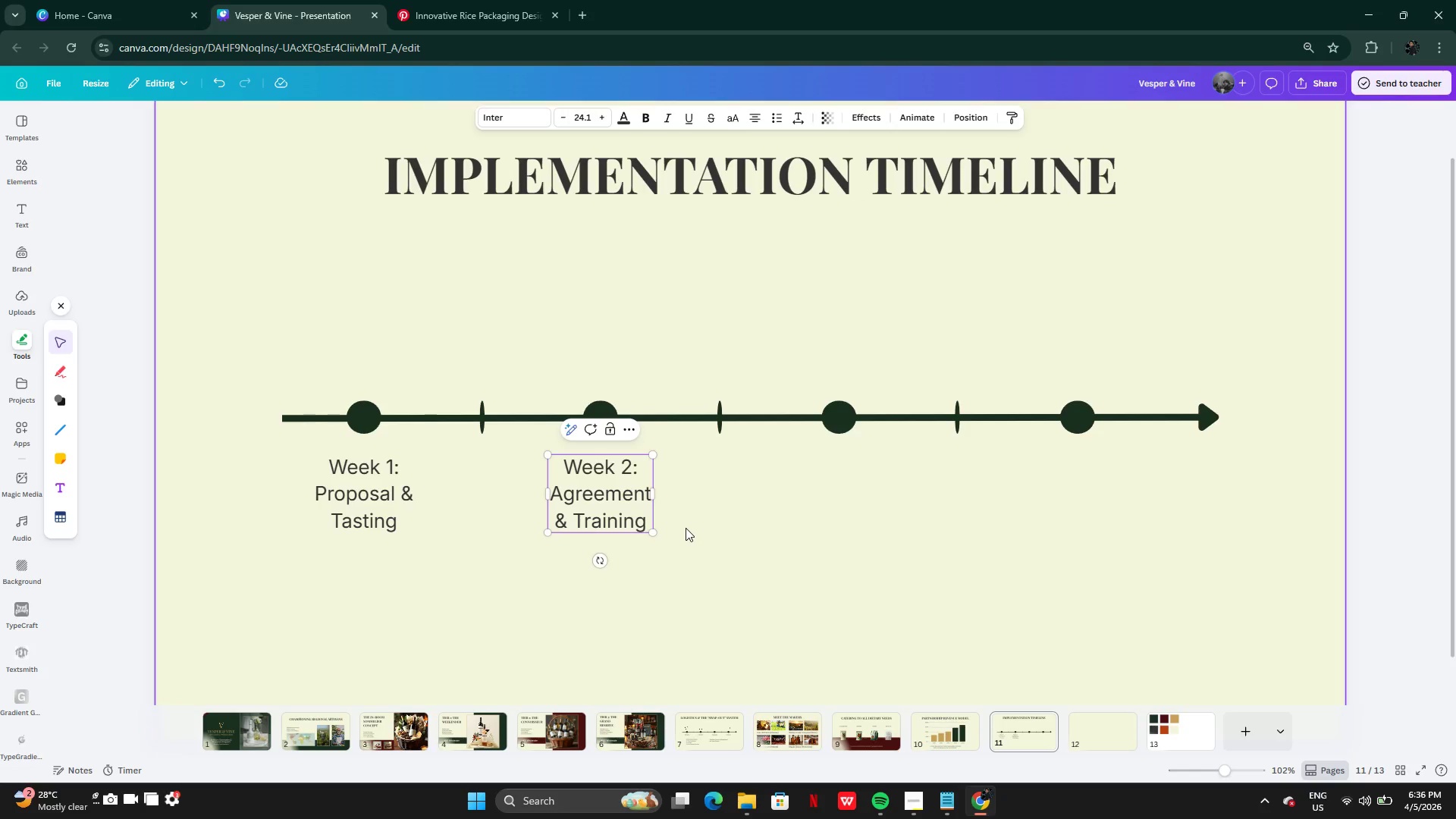 
left_click([686, 528])
 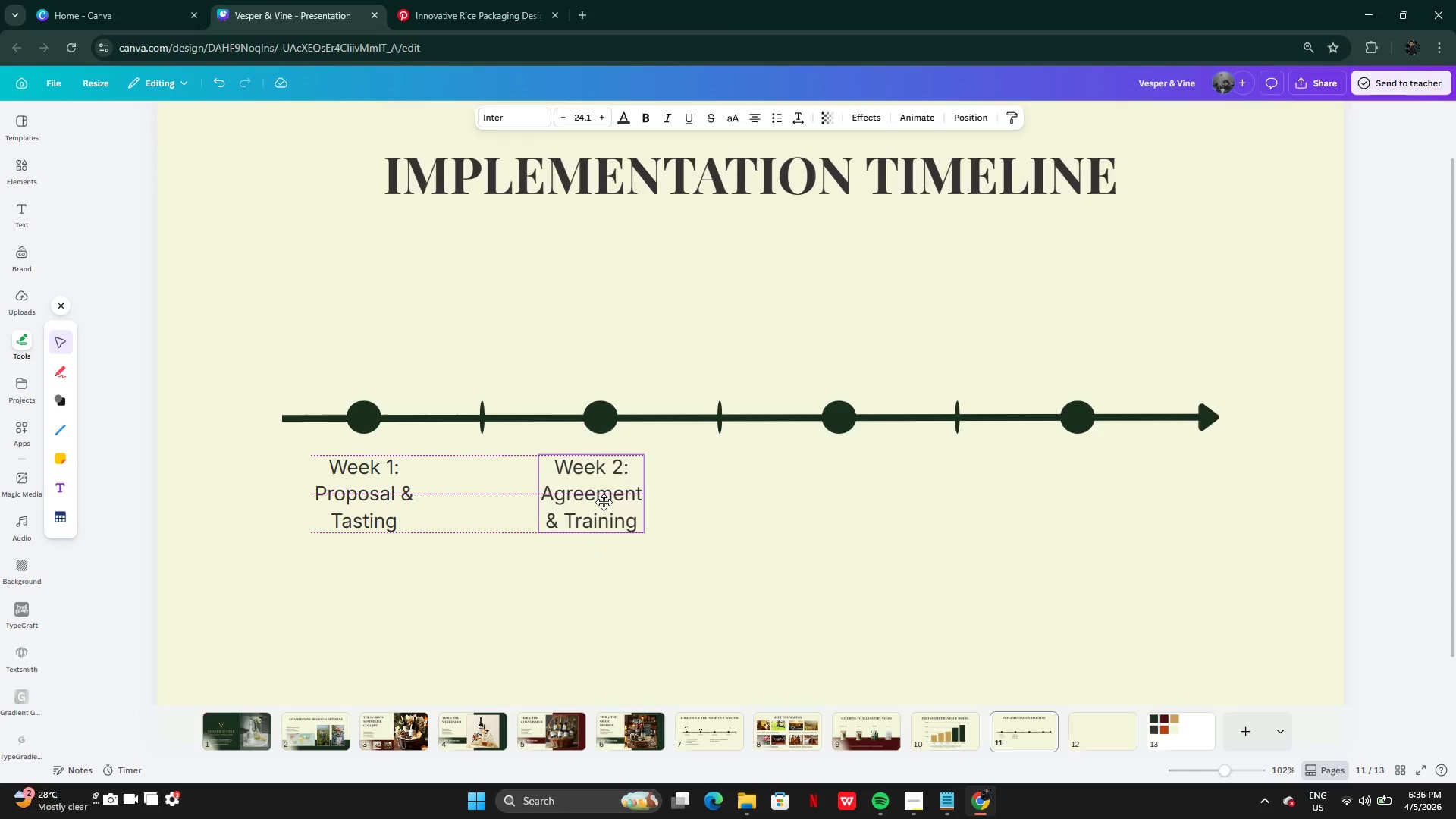 
hold_key(key=AltLeft, duration=0.36)
left_click_drag(start_coordinate=[592, 501], to_coordinate=[635, 502])
 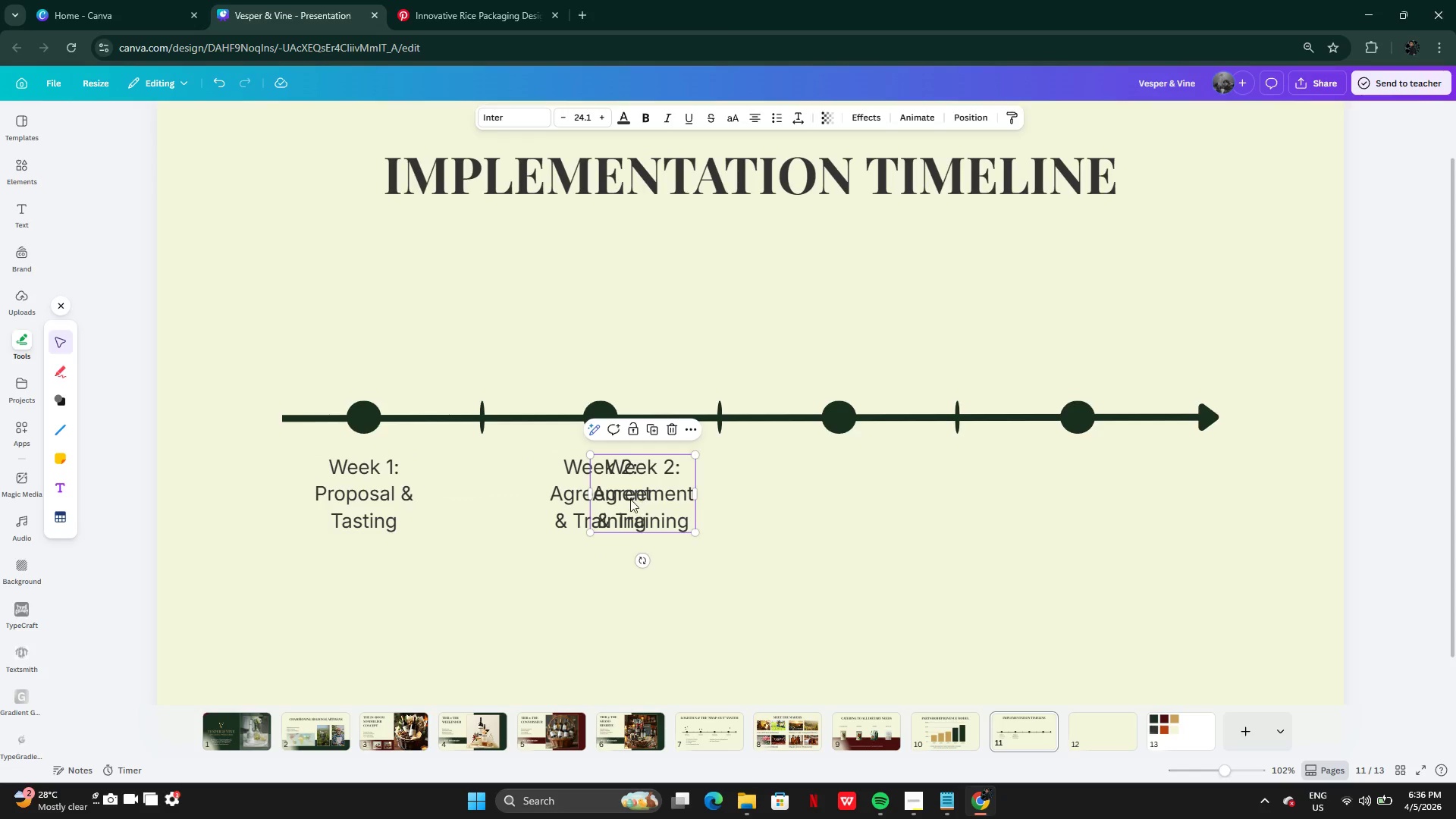 
left_click_drag(start_coordinate=[630, 499], to_coordinate=[825, 504])
 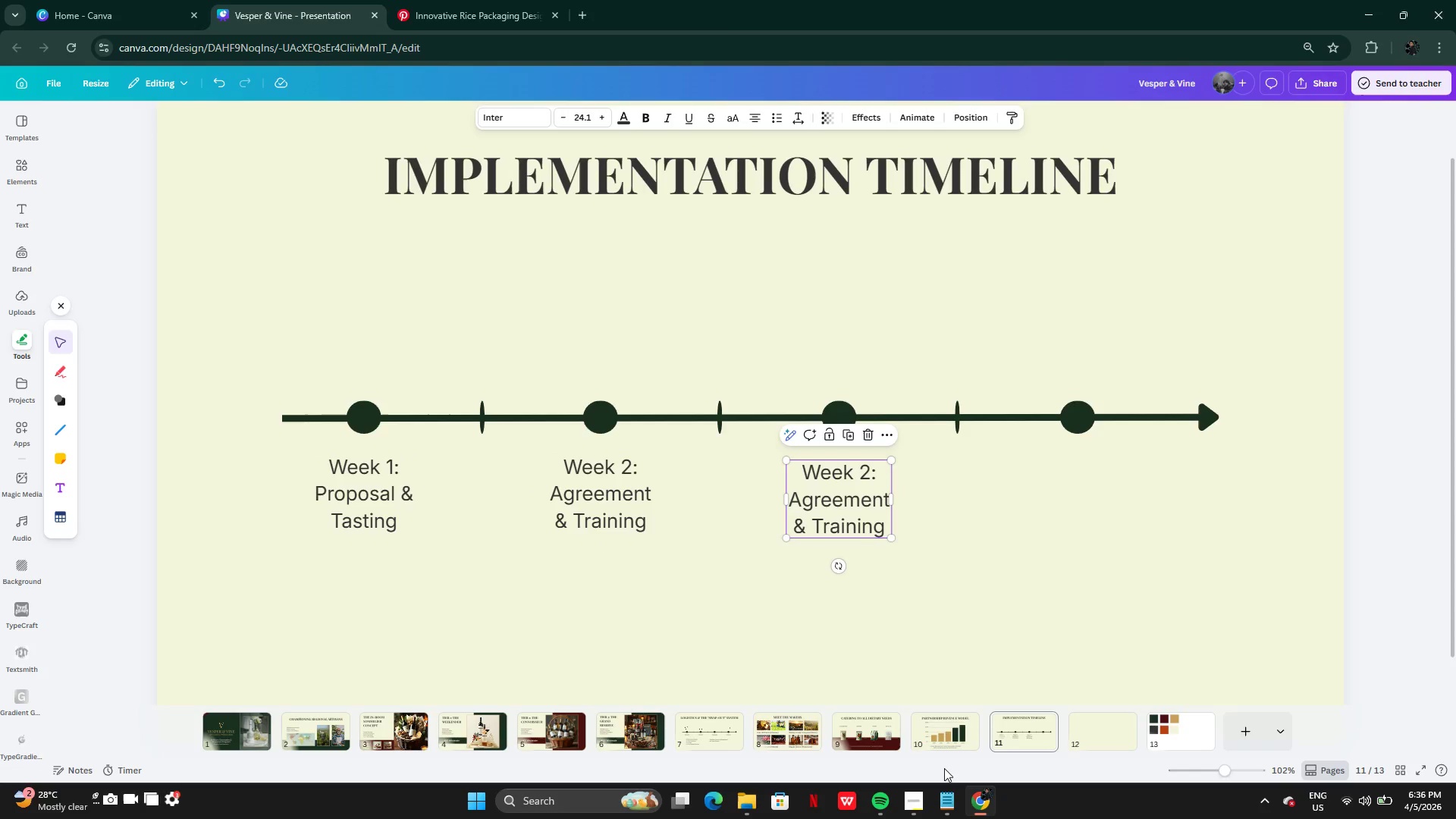 
left_click_drag(start_coordinate=[949, 787], to_coordinate=[950, 795])
 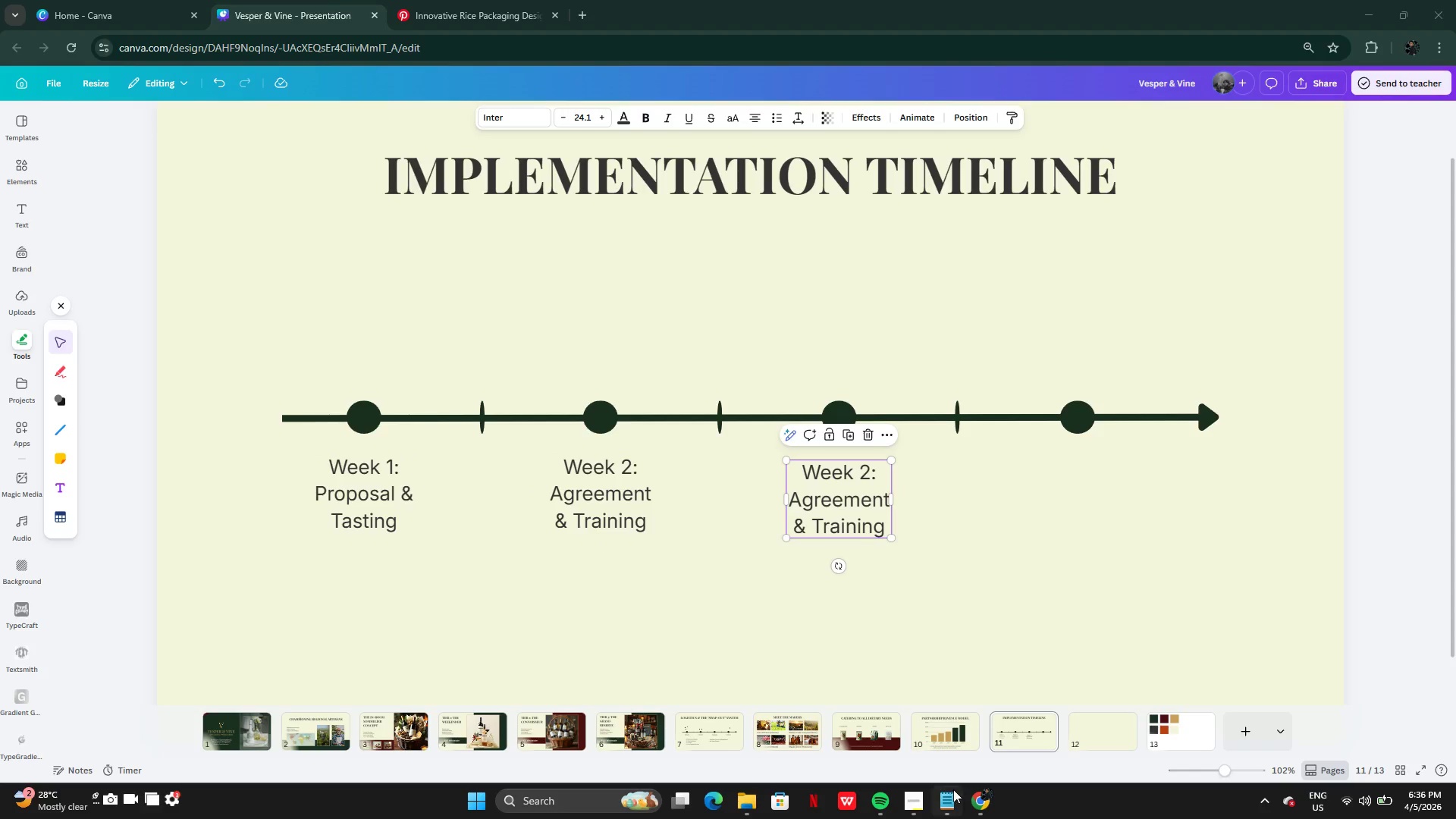 
left_click([953, 800])
 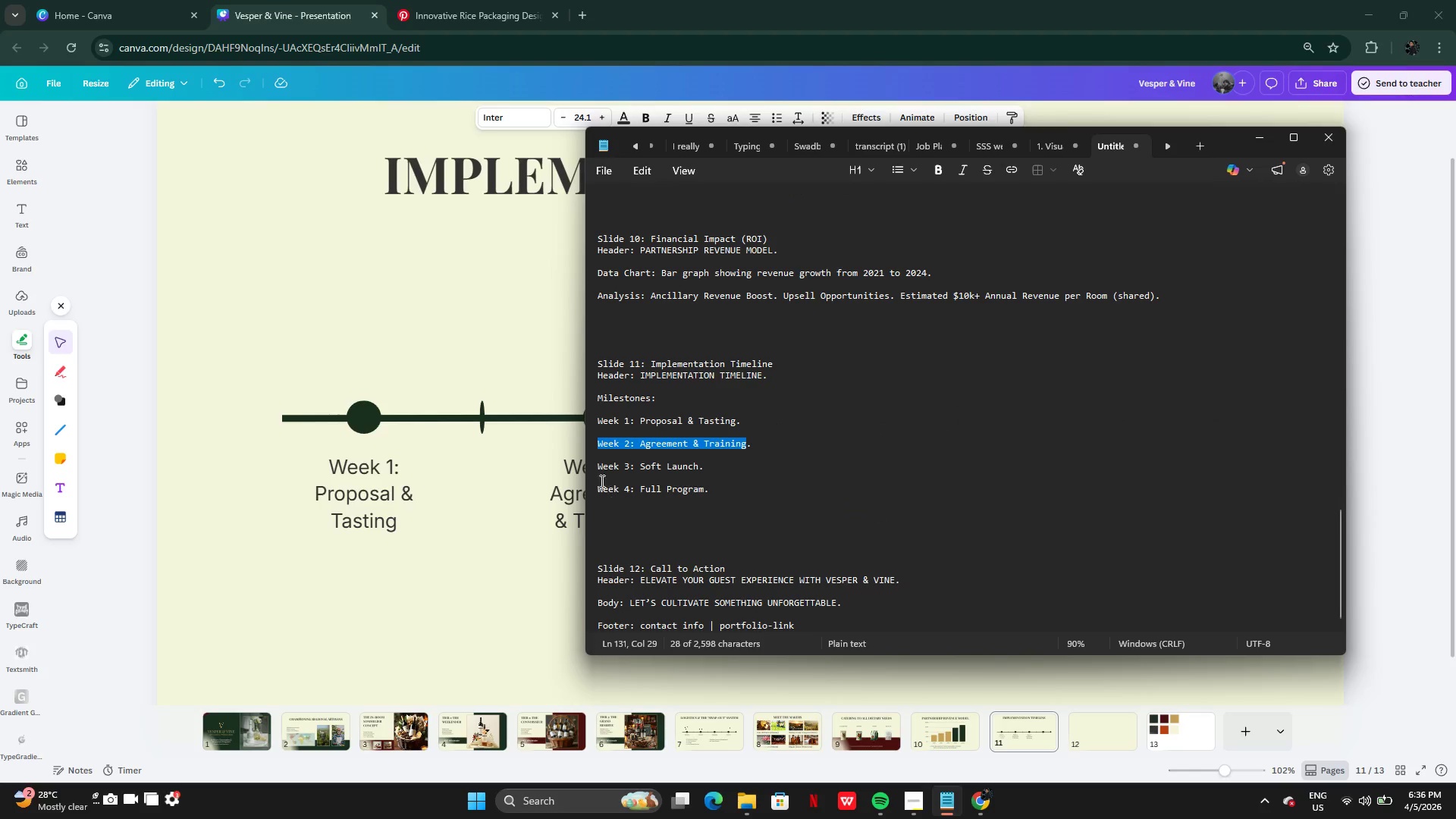 
left_click([602, 465])
 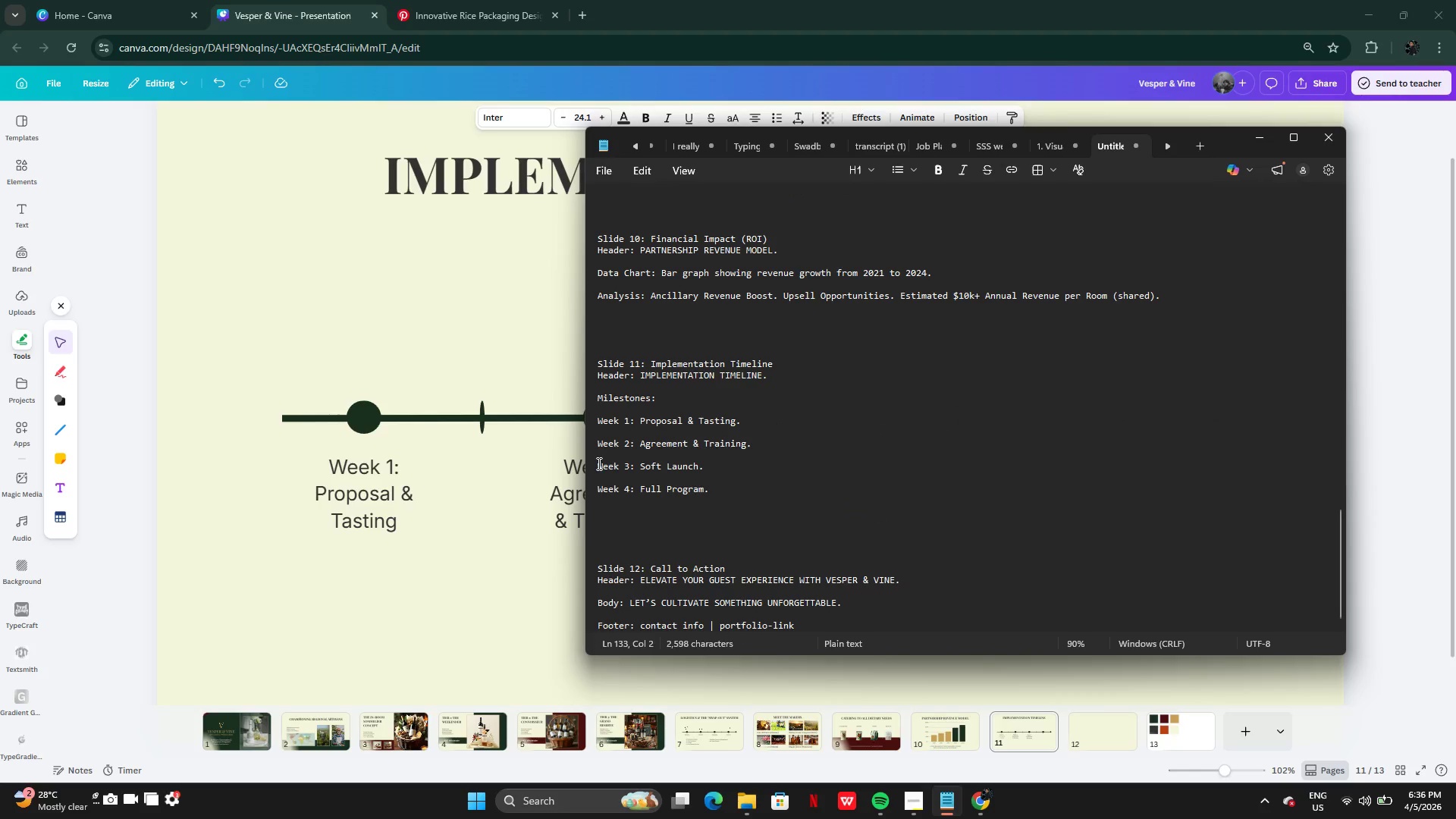 
left_click_drag(start_coordinate=[598, 463], to_coordinate=[697, 469])
 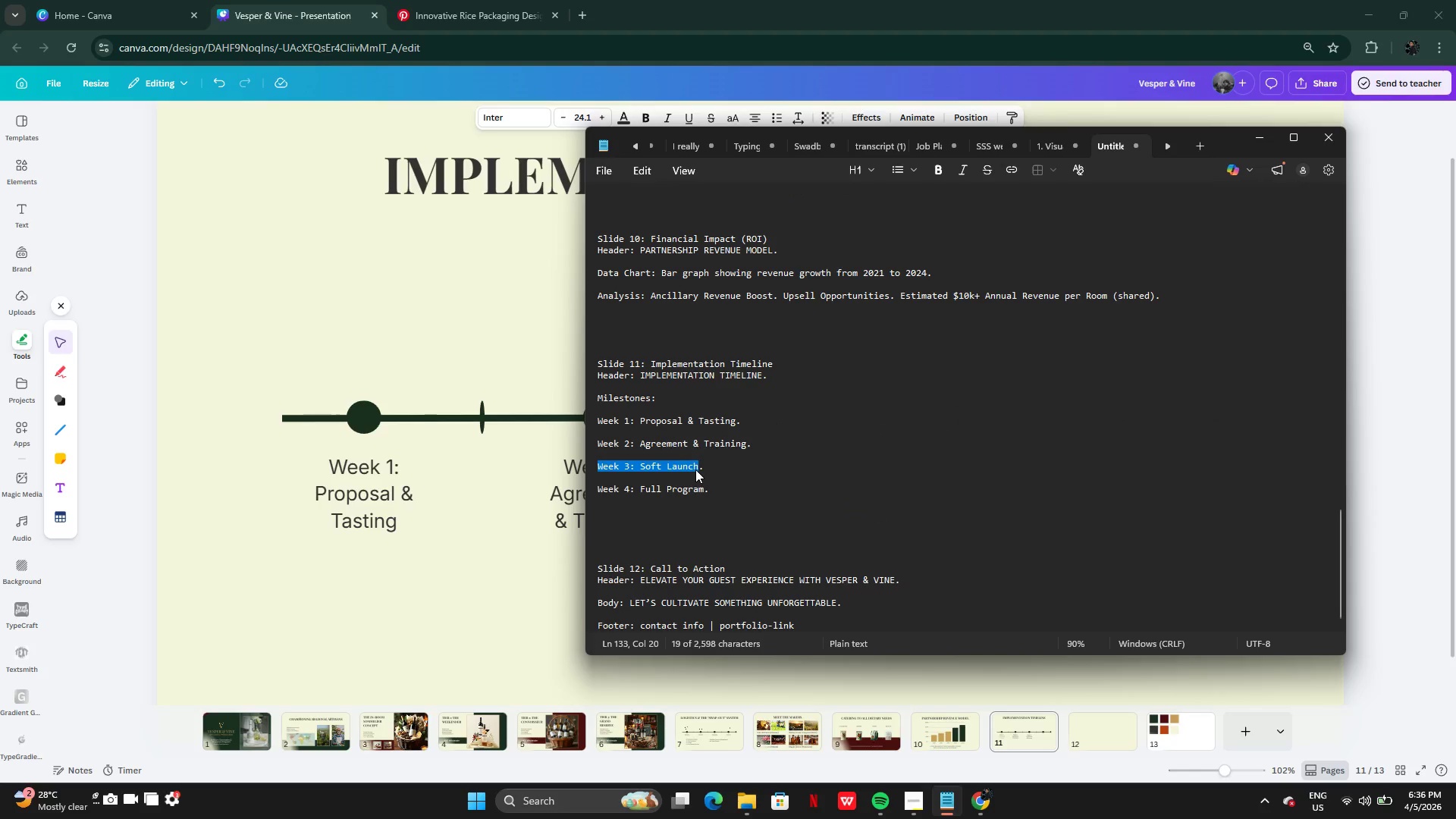 
key(Control+C)
 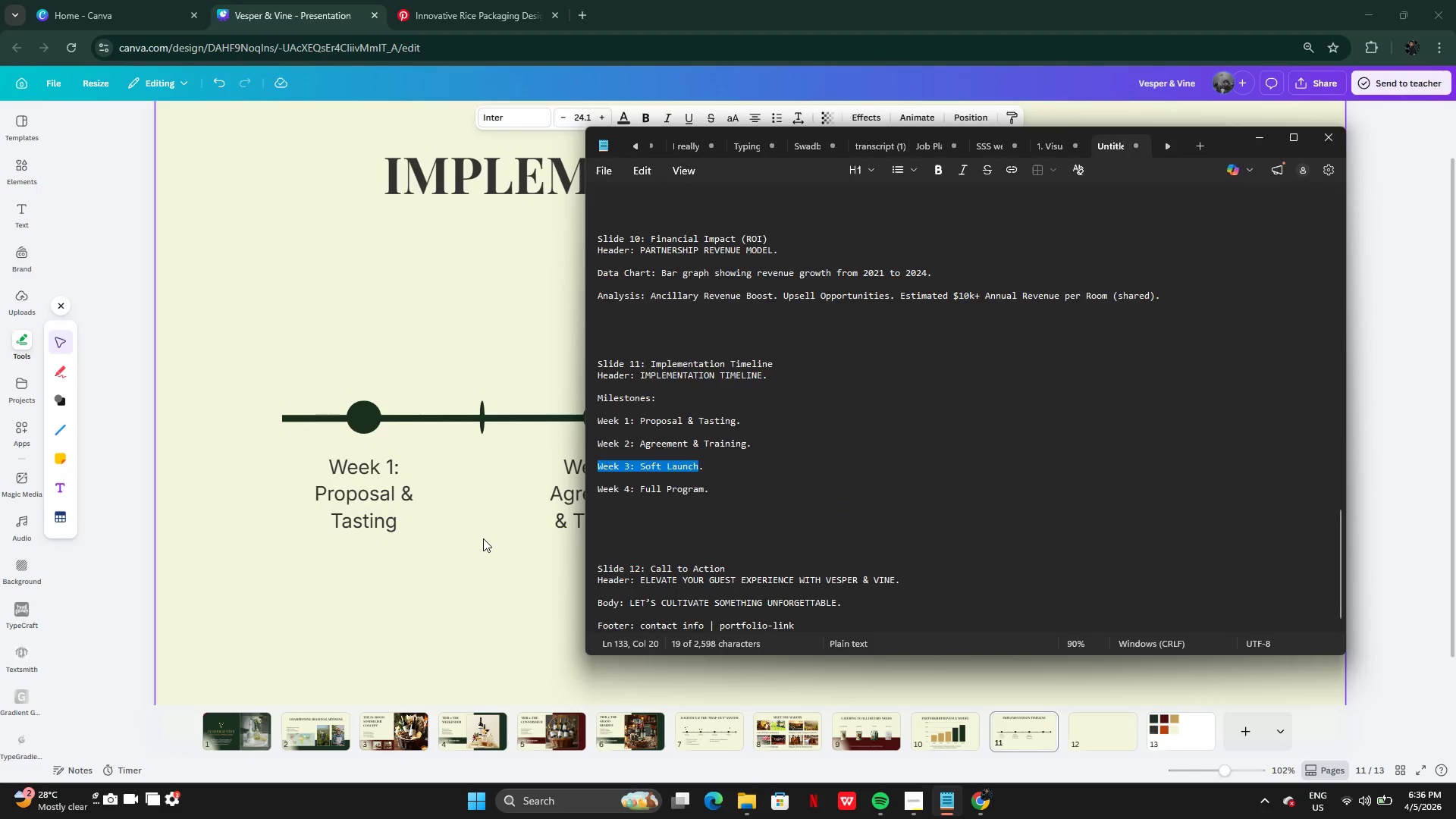 
left_click([482, 538])
 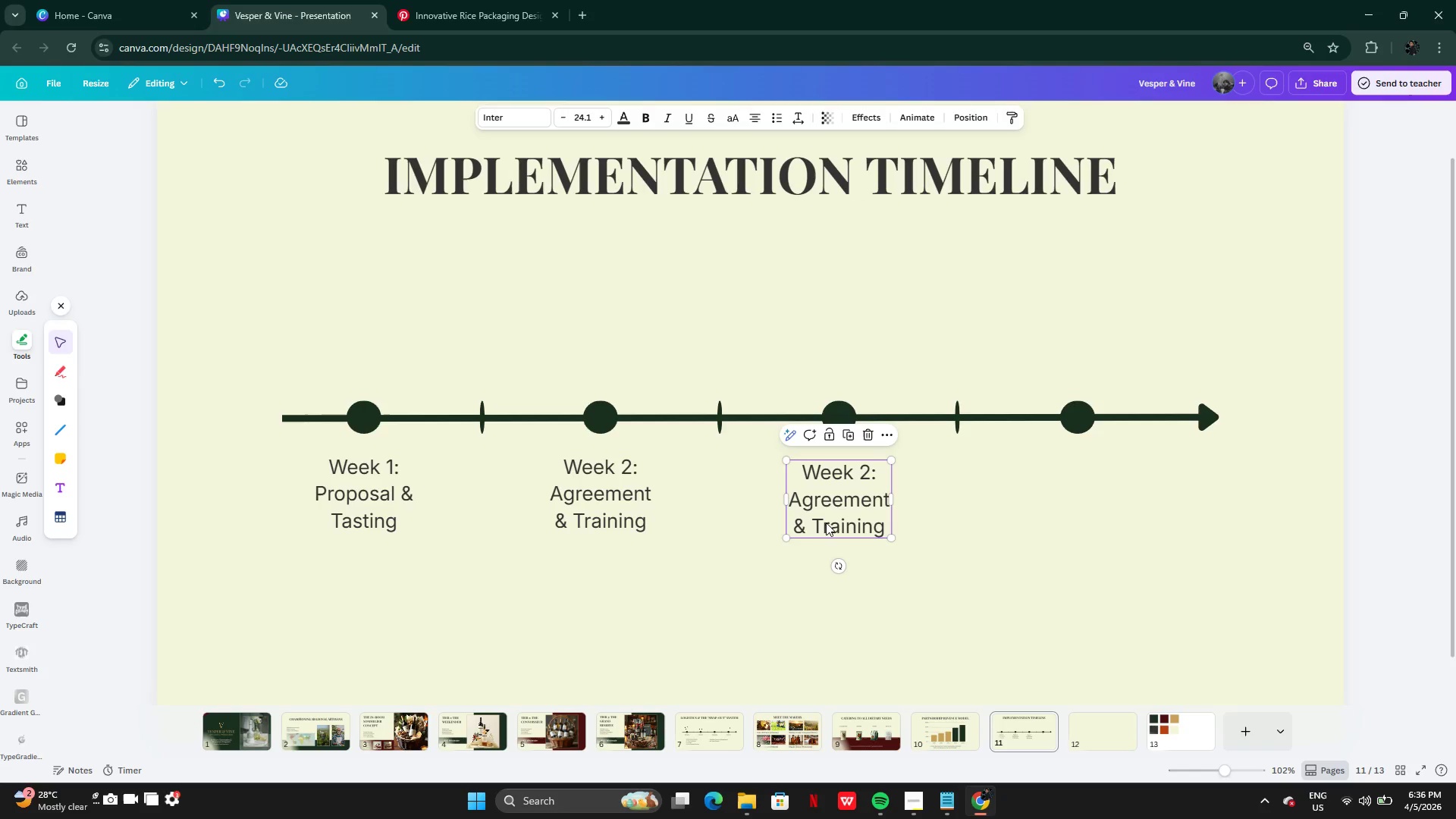 
double_click([826, 522])
 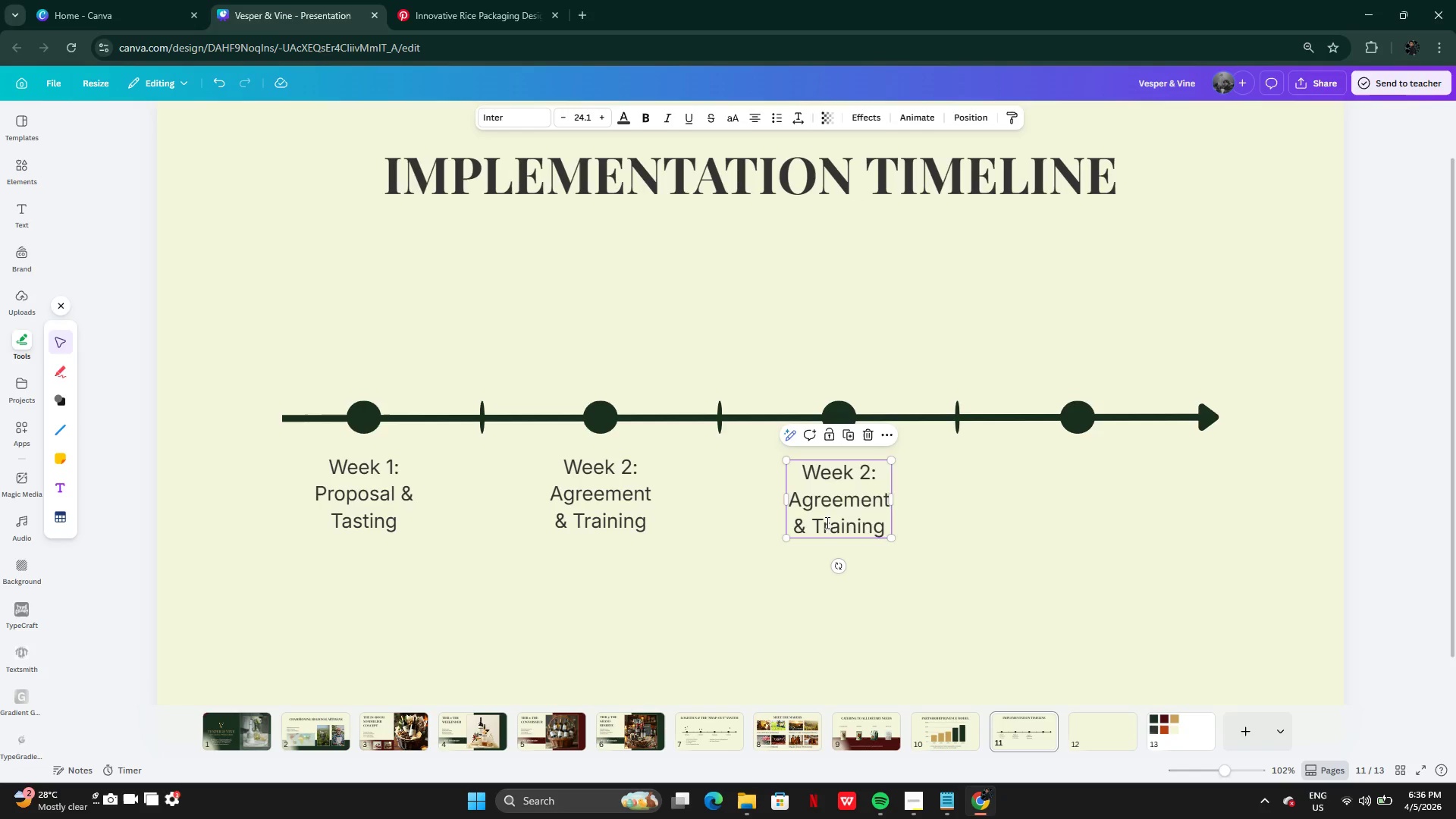 
key(Control+V)
 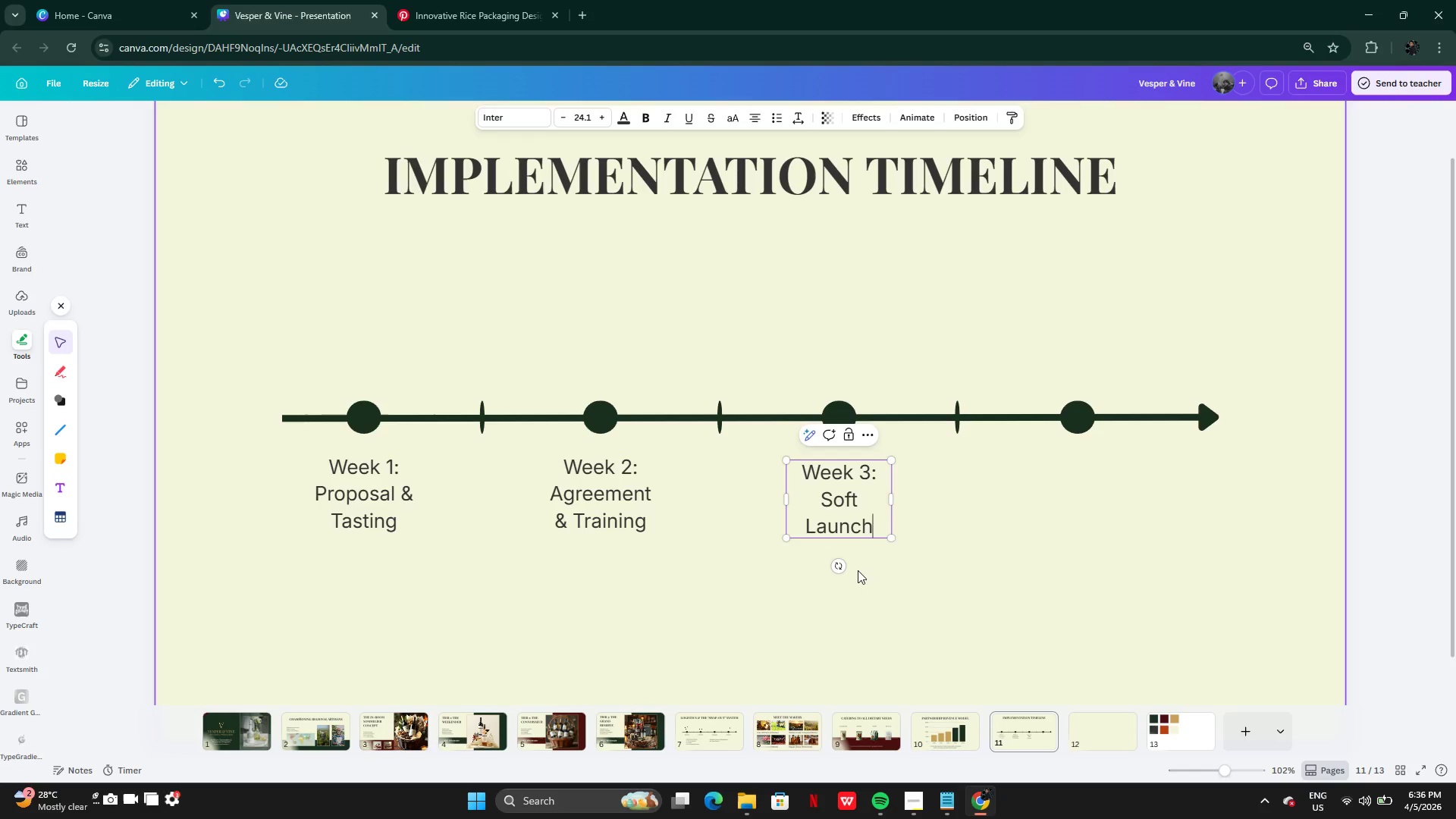 
left_click([858, 570])
 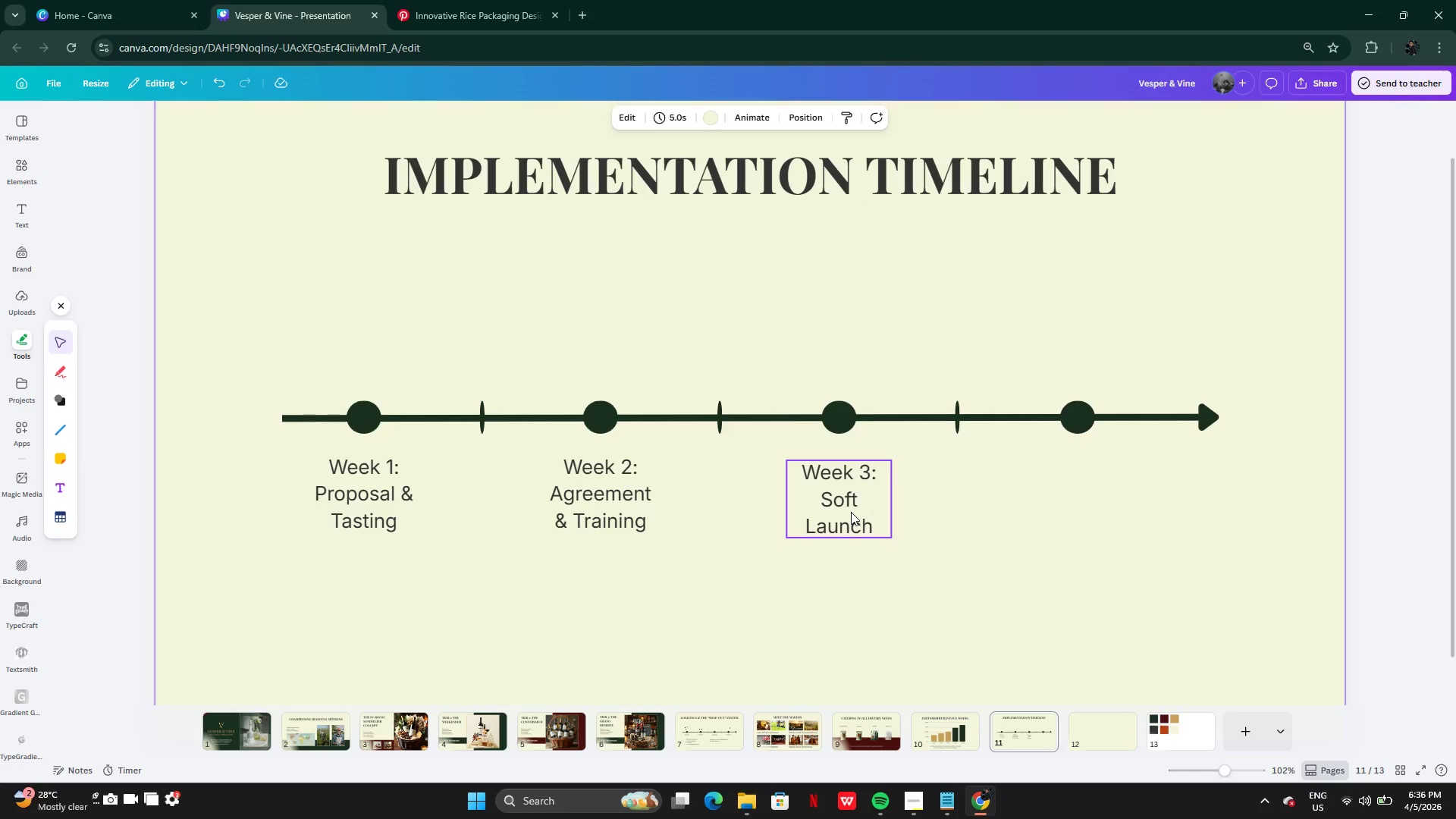 
key(Alt+AltLeft)
 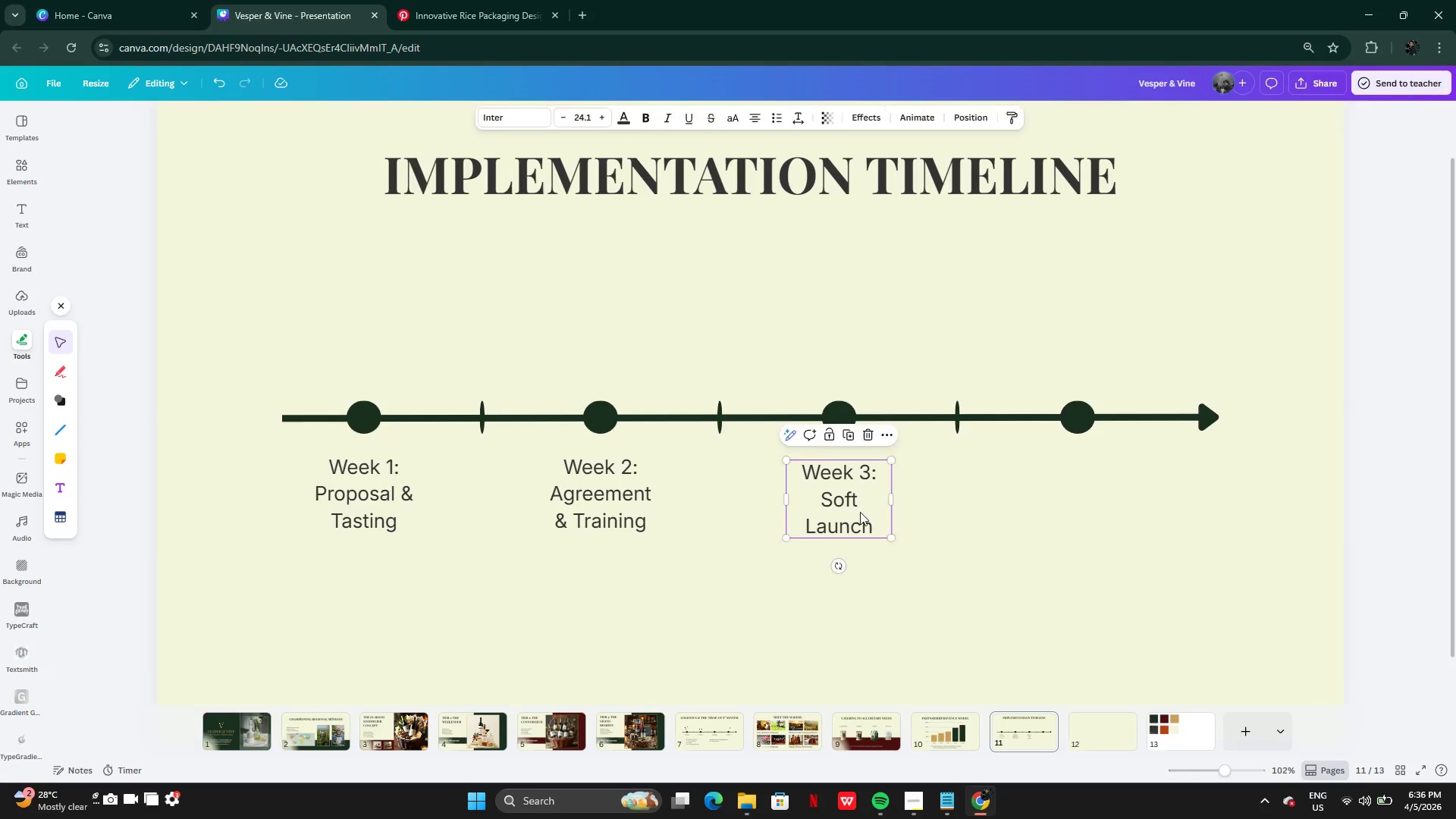 
left_click_drag(start_coordinate=[841, 512], to_coordinate=[879, 512])
 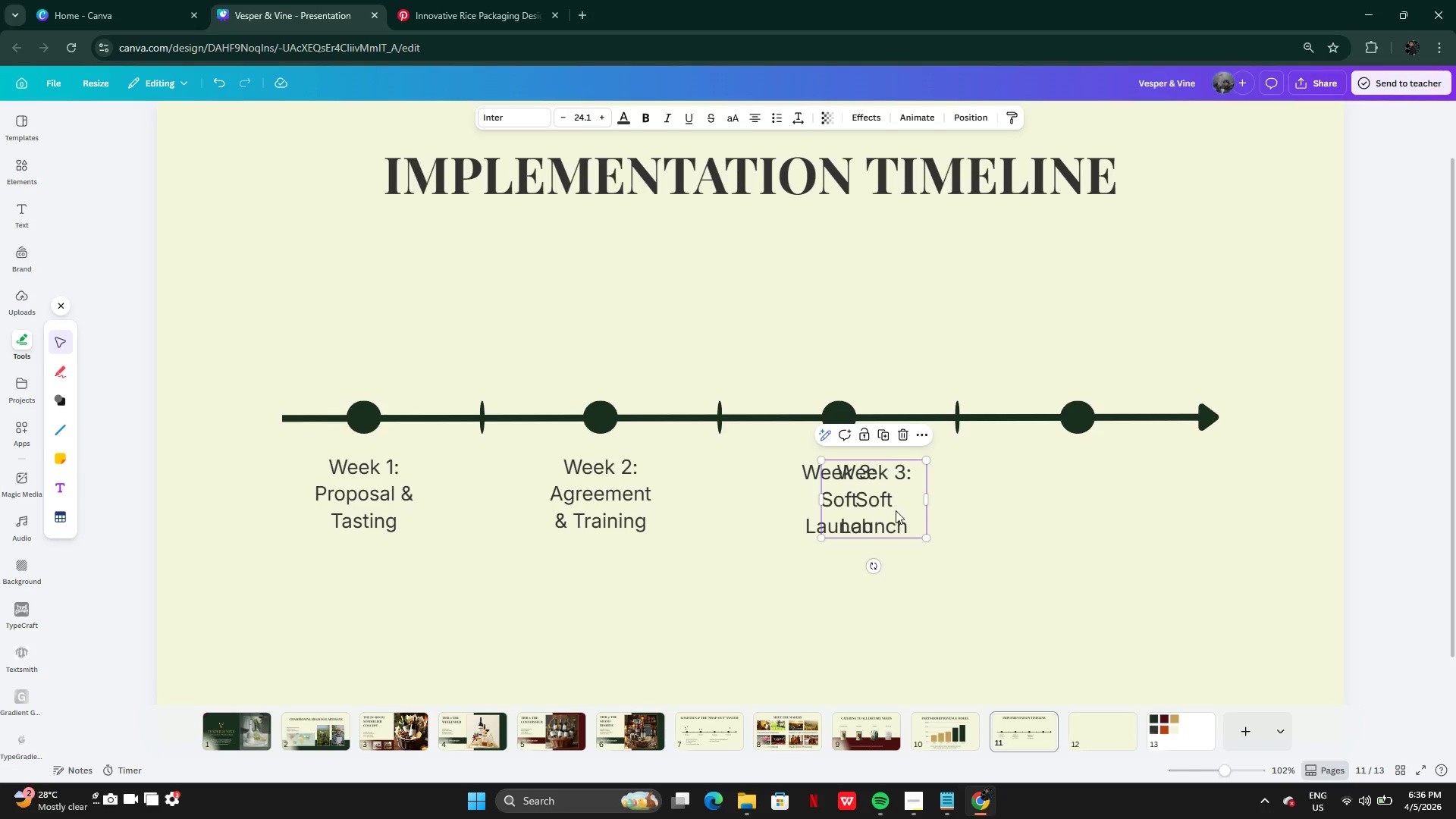 
left_click_drag(start_coordinate=[876, 510], to_coordinate=[1076, 509])
 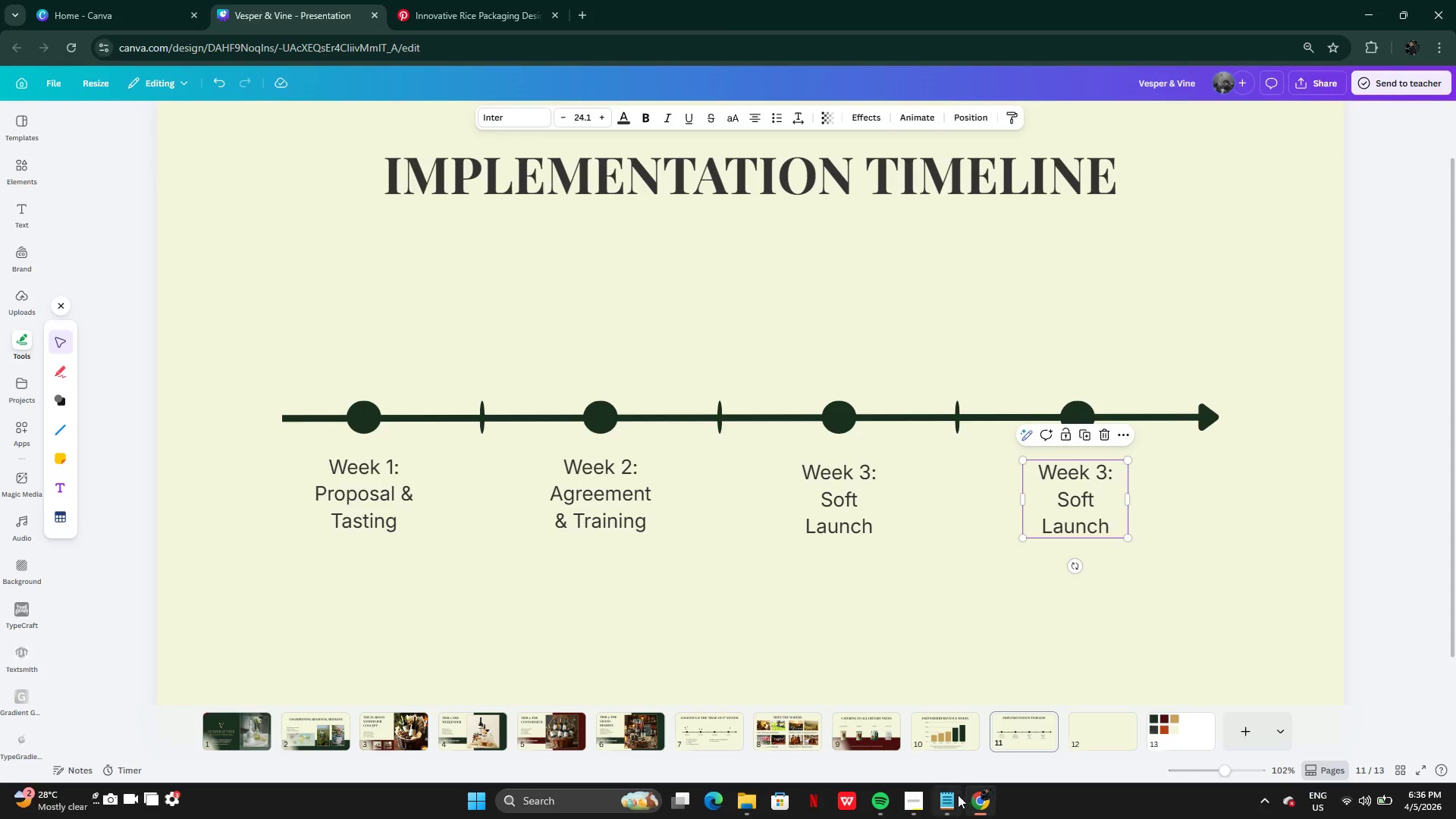 
left_click([956, 798])
 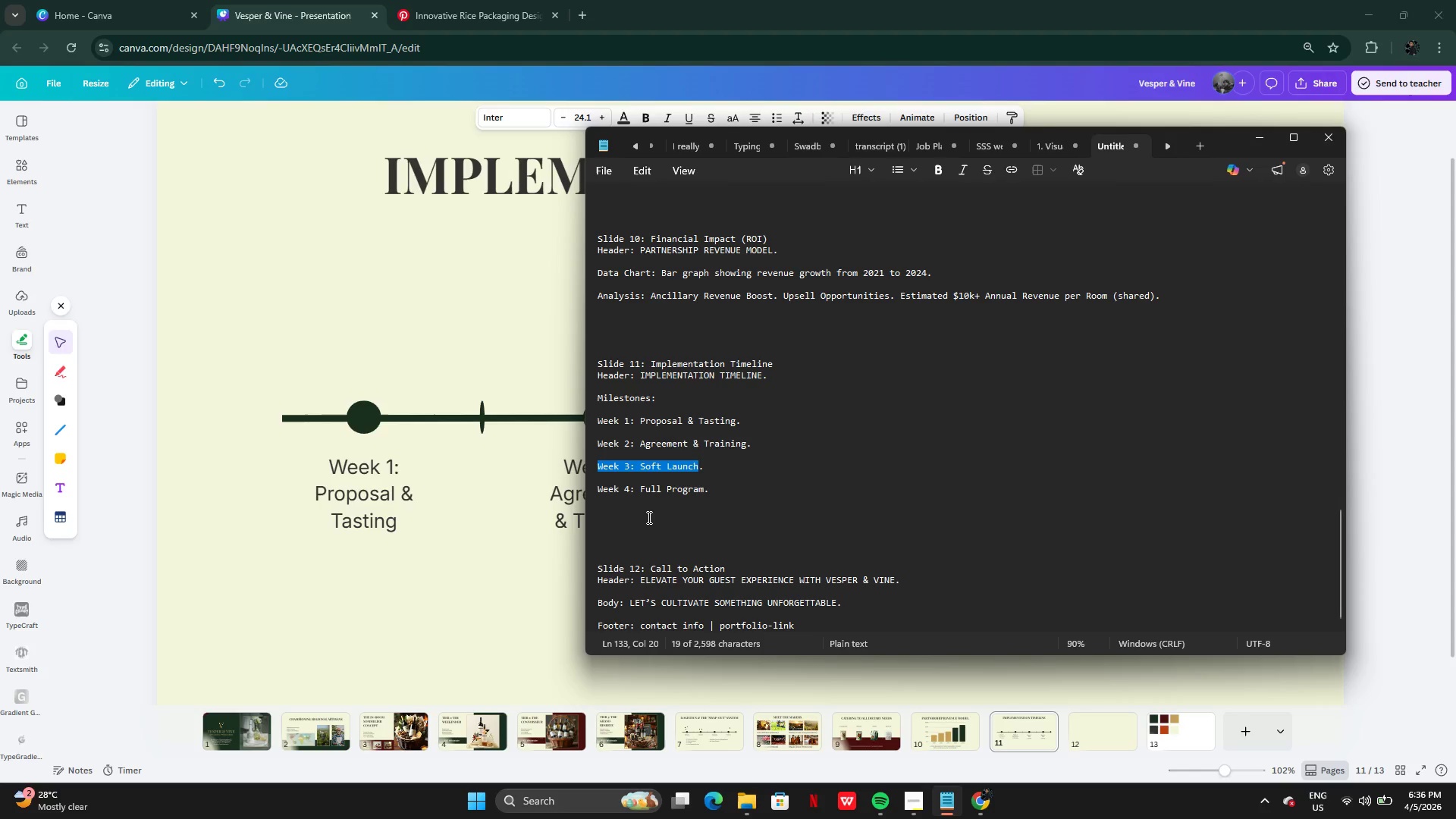 
left_click([647, 517])
 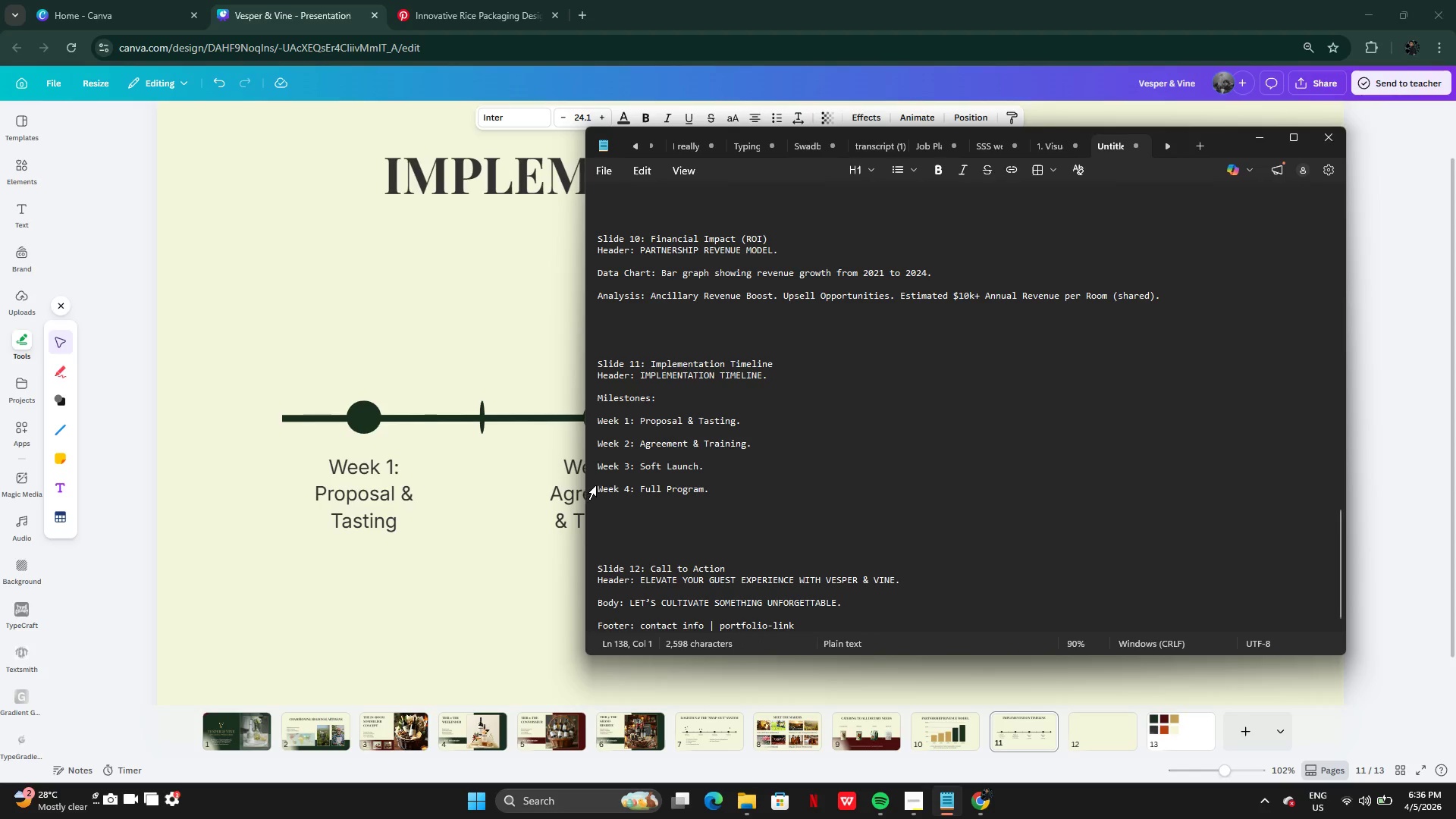 
left_click_drag(start_coordinate=[597, 484], to_coordinate=[646, 485])
 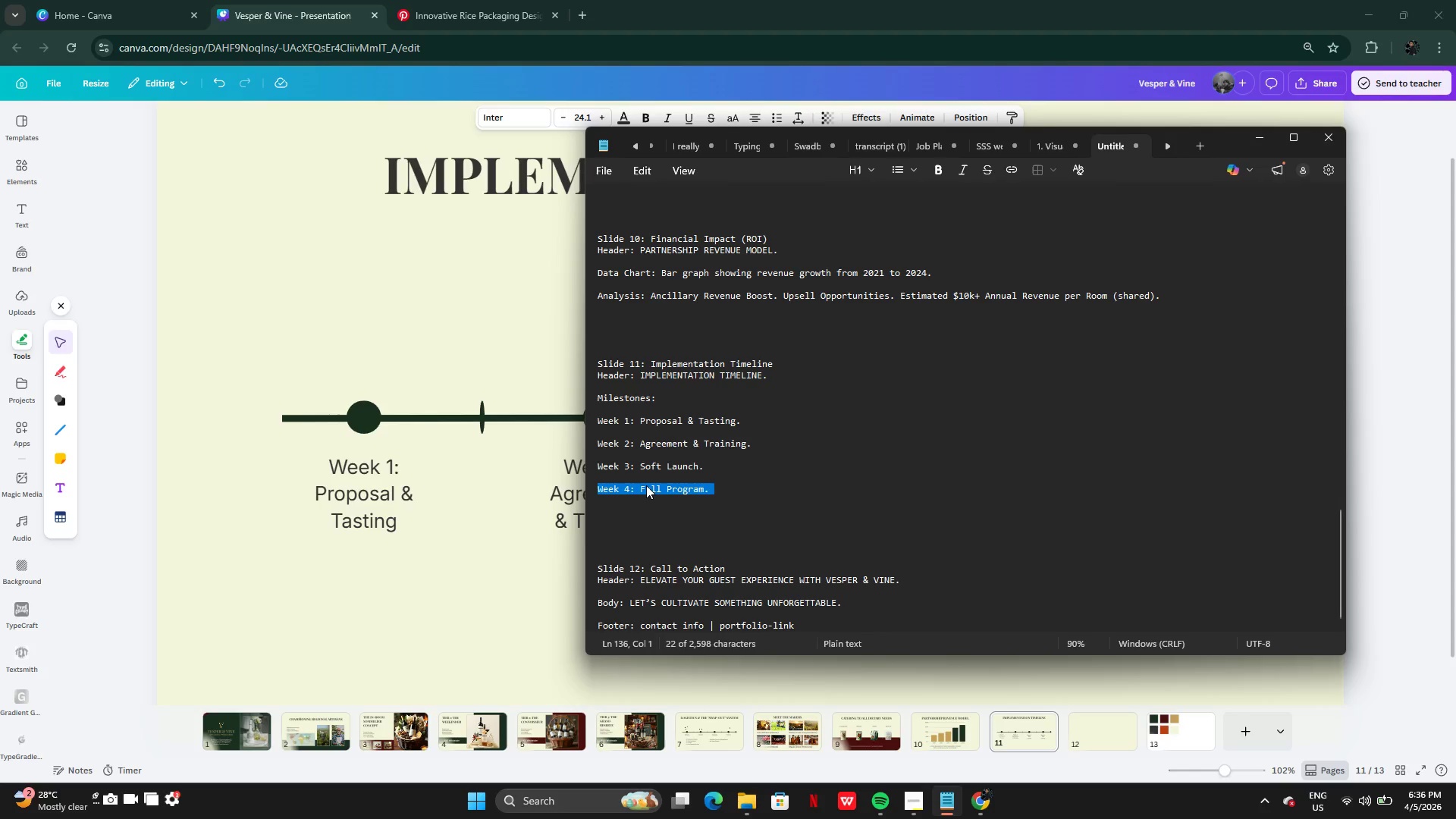 
key(Control+C)
 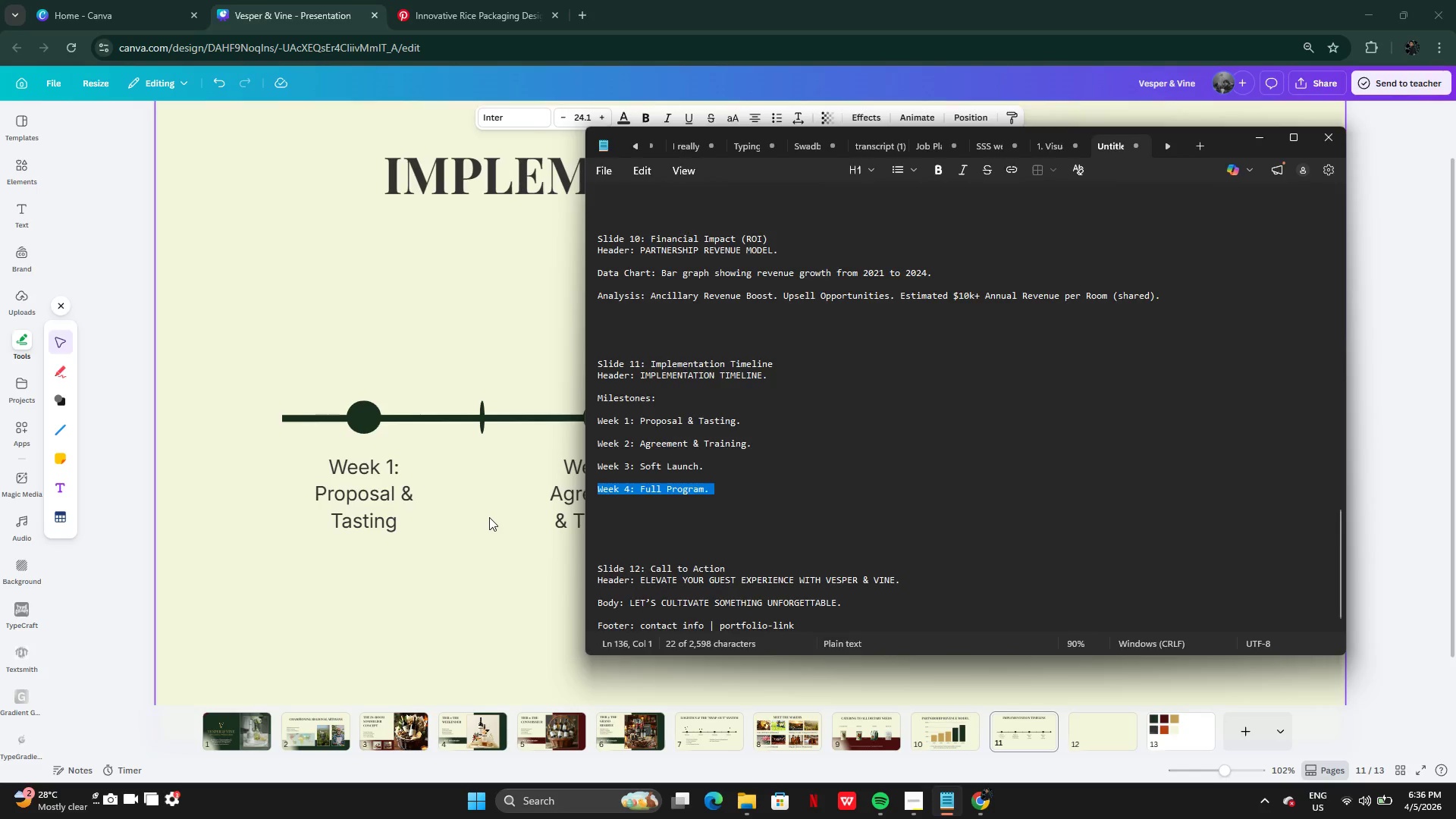 
left_click([489, 517])
 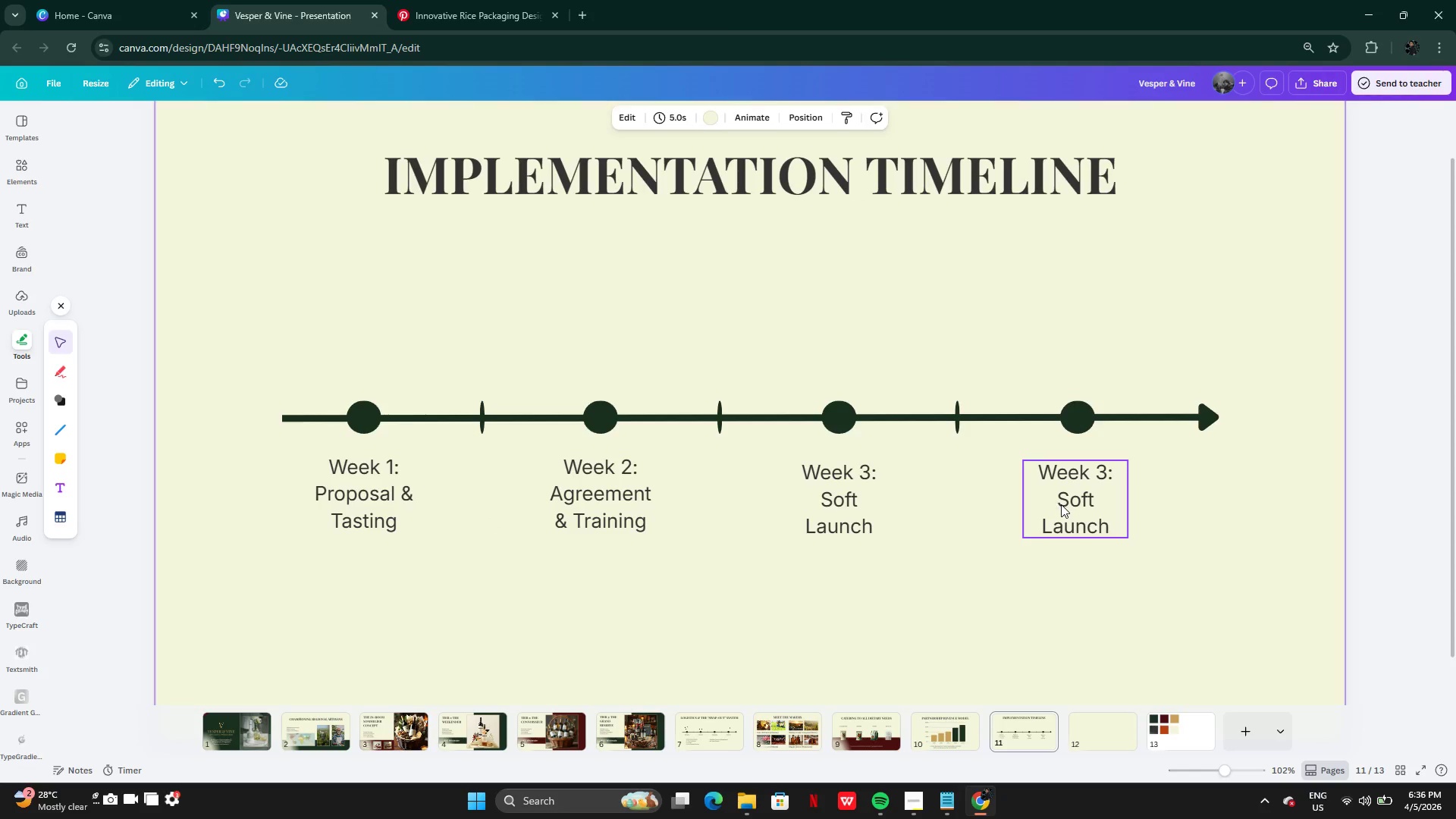 
double_click([1061, 504])
 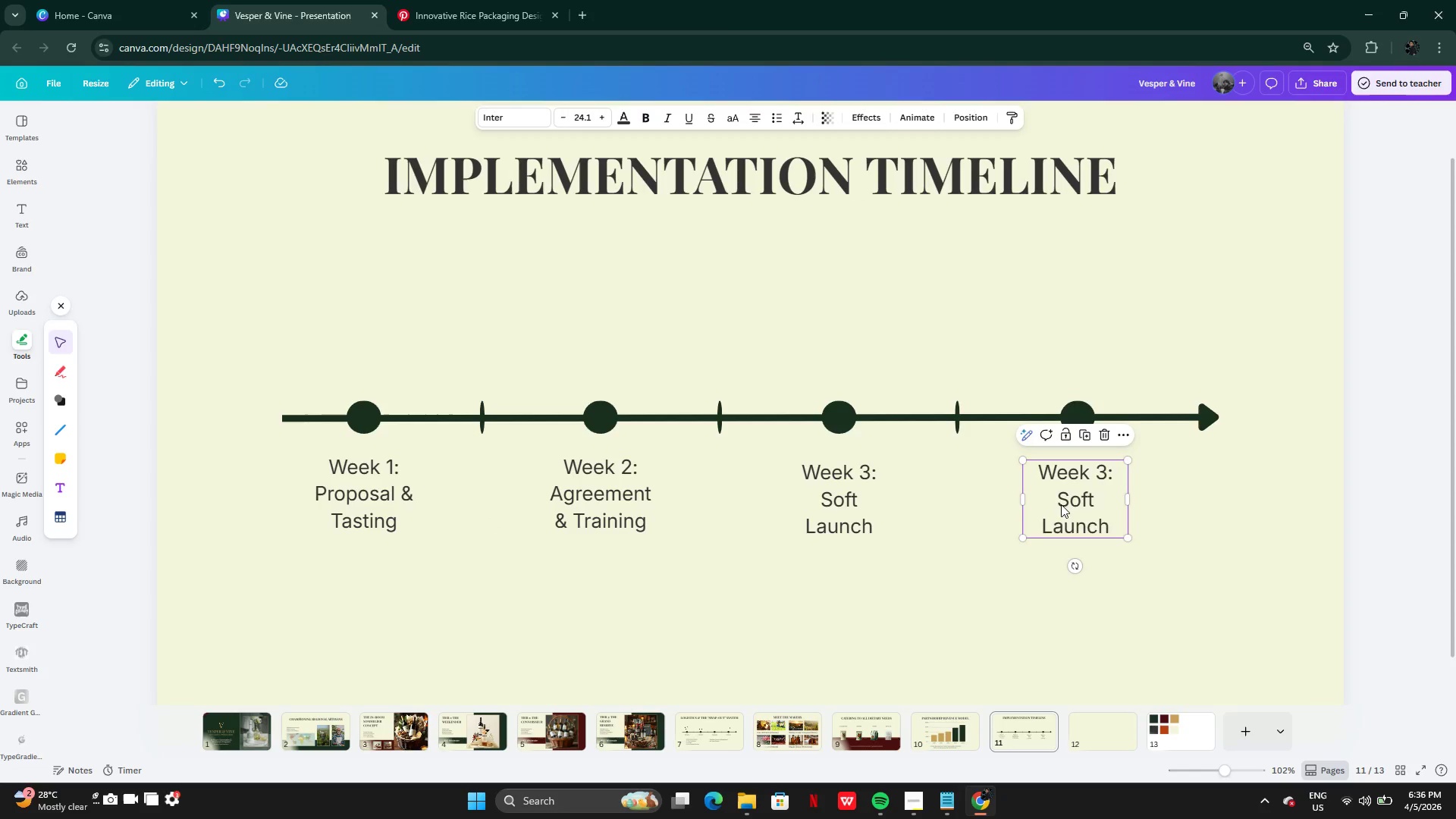 
key(Control+V)
 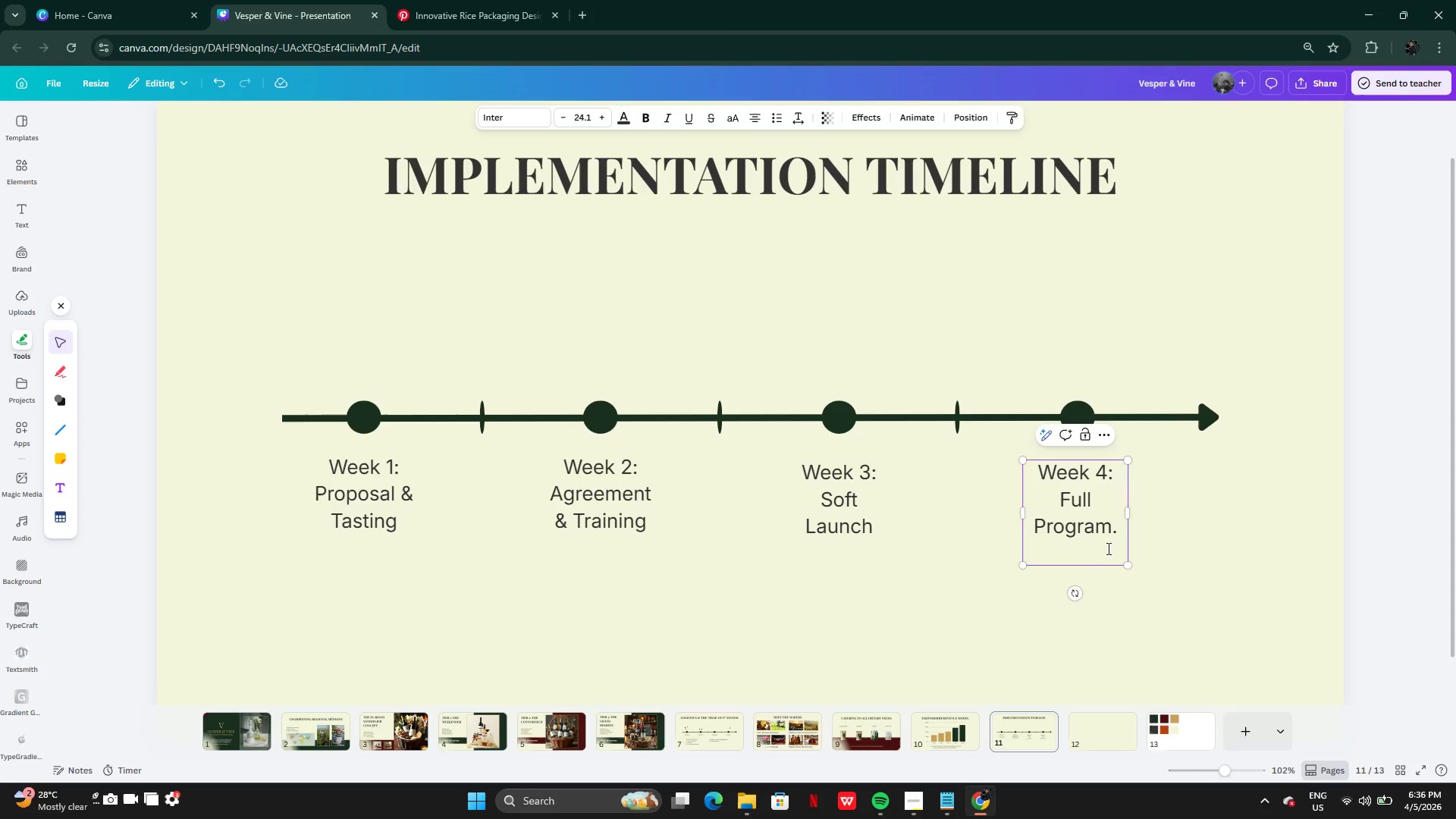 
key(Backspace)
 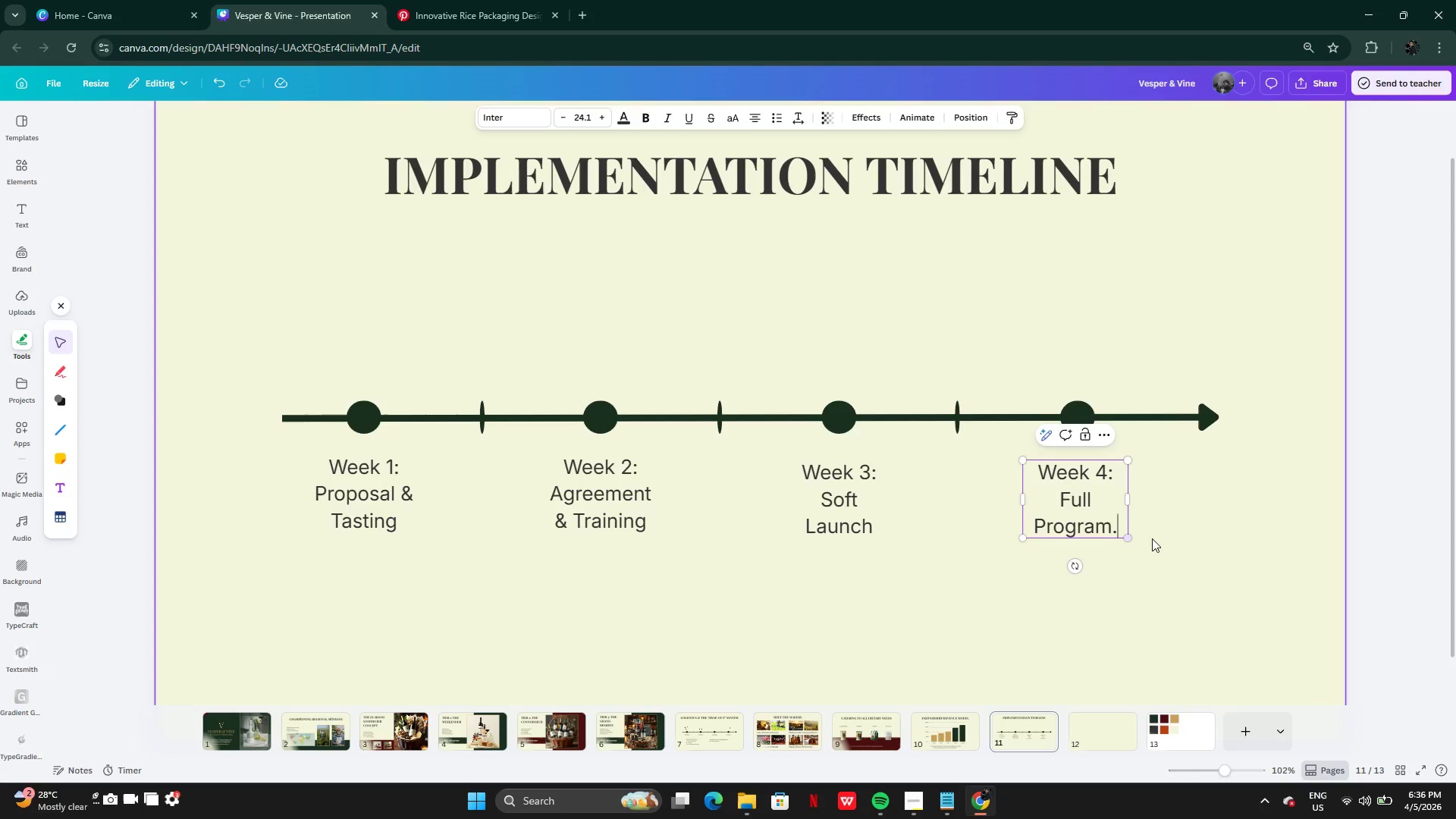 
key(Backspace)
 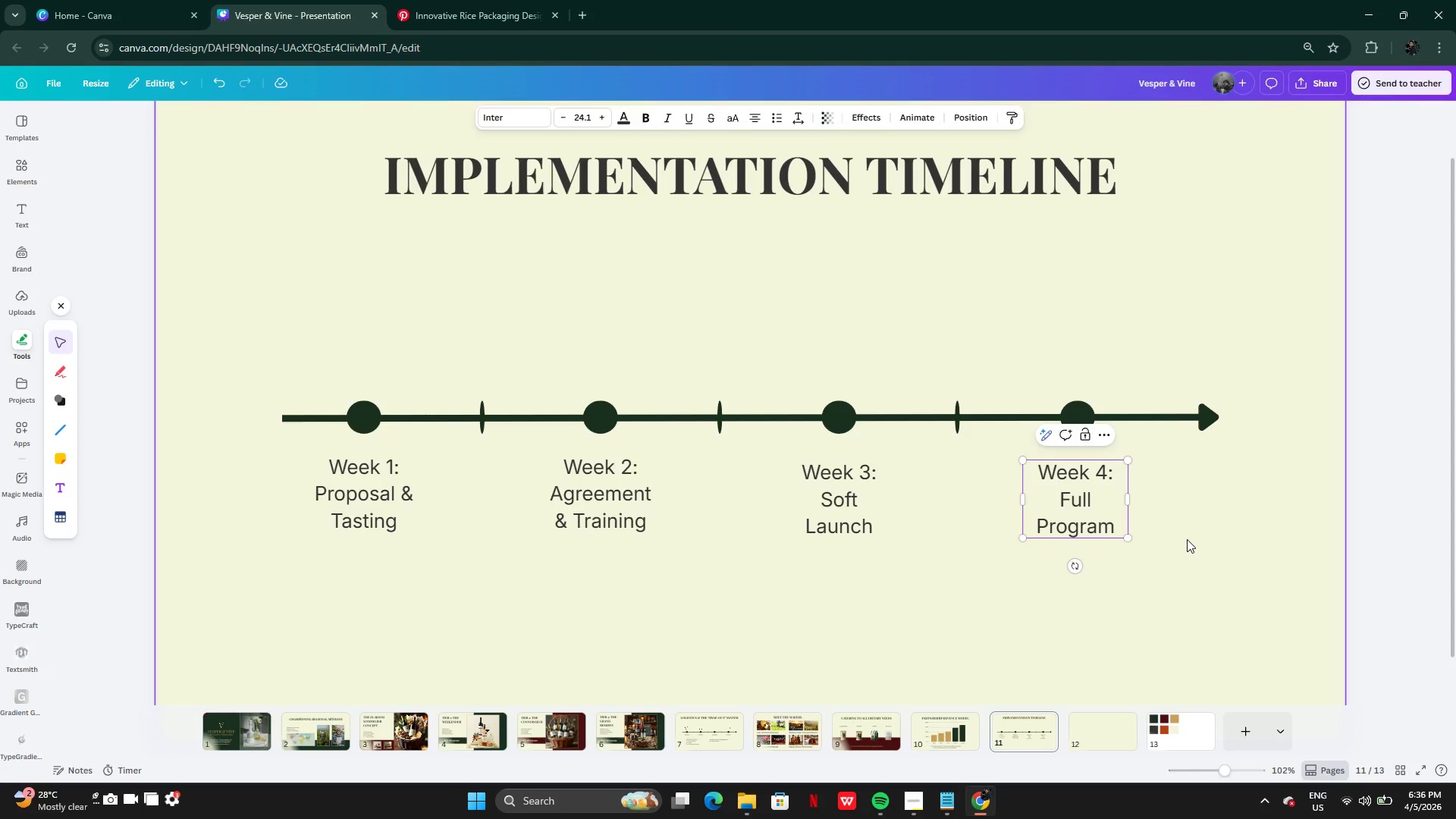 
left_click([1187, 539])
 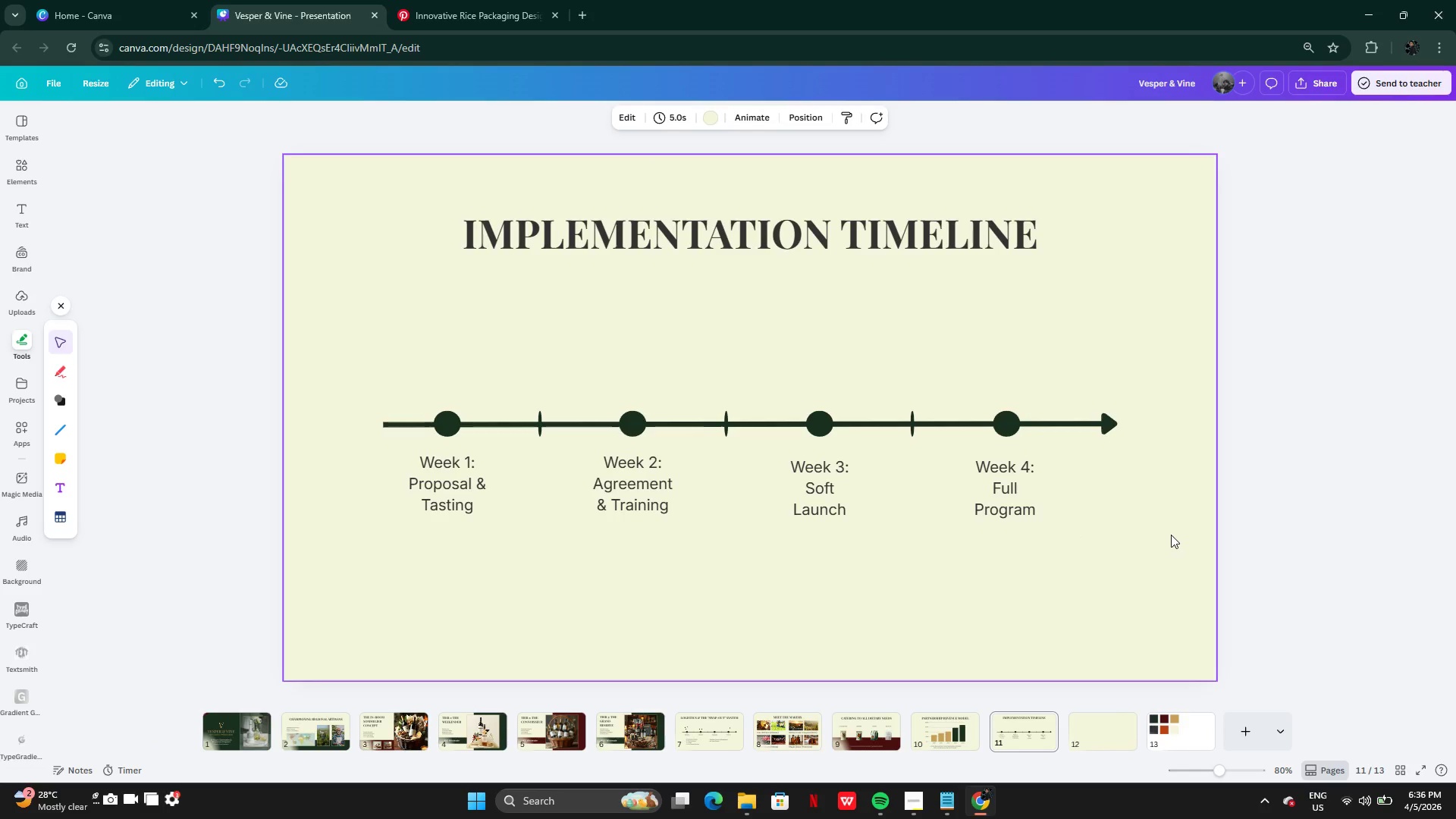 
wait(9.69)
 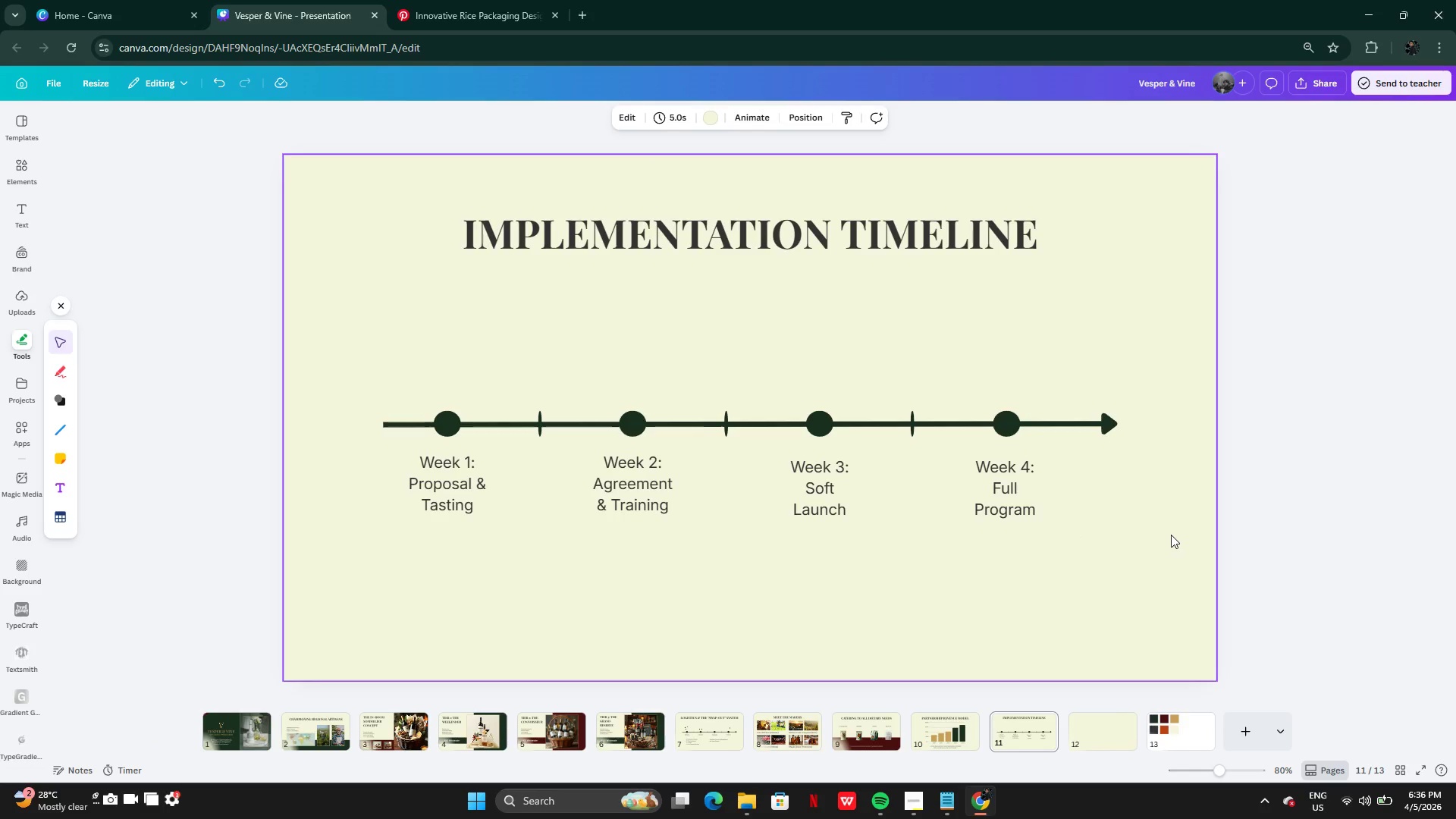 
left_click_drag(start_coordinate=[366, 350], to_coordinate=[1129, 538])
 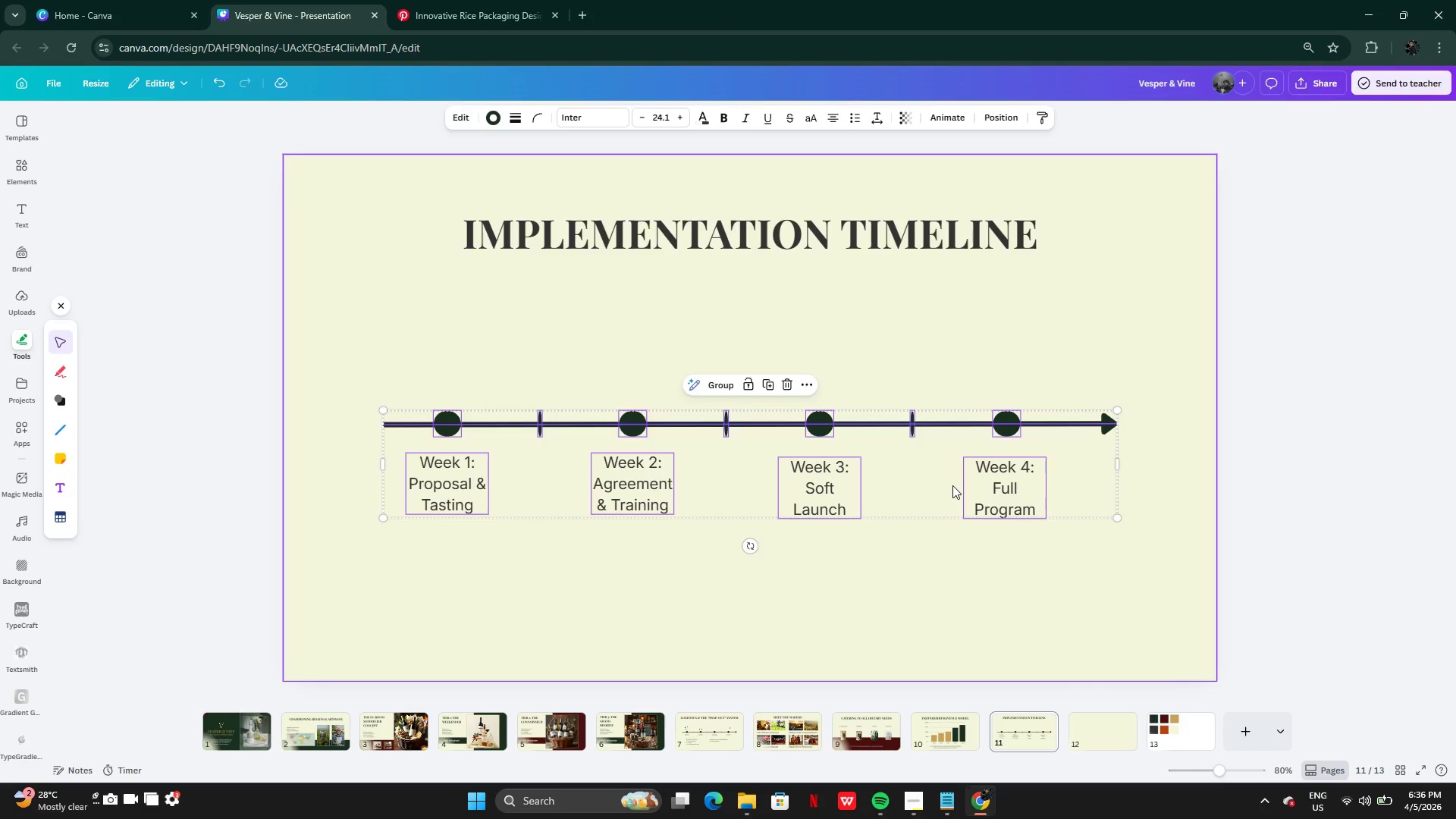 
left_click_drag(start_coordinate=[952, 485], to_coordinate=[952, 500])
 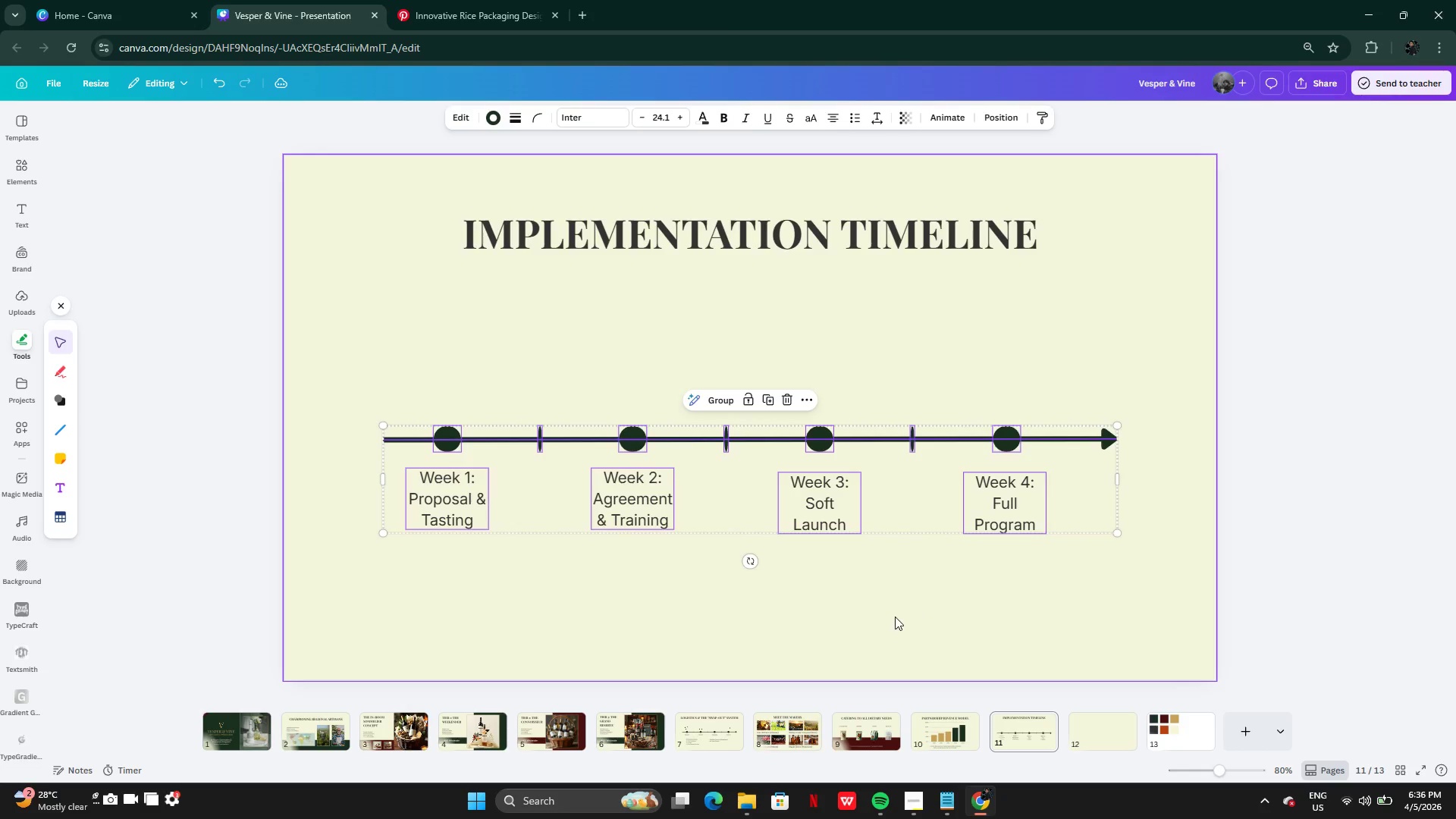 
left_click([895, 617])
 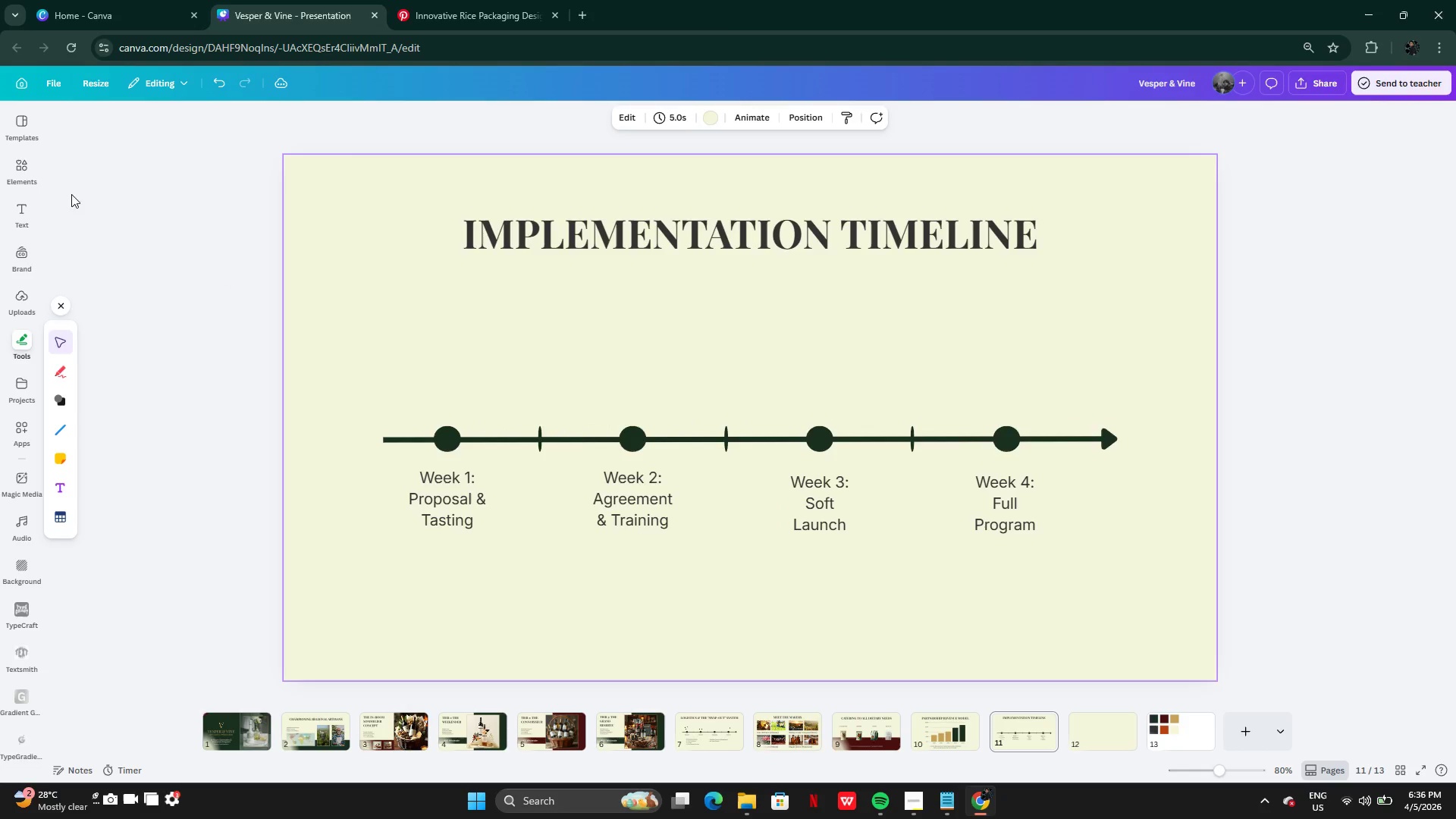 
left_click([25, 171])
 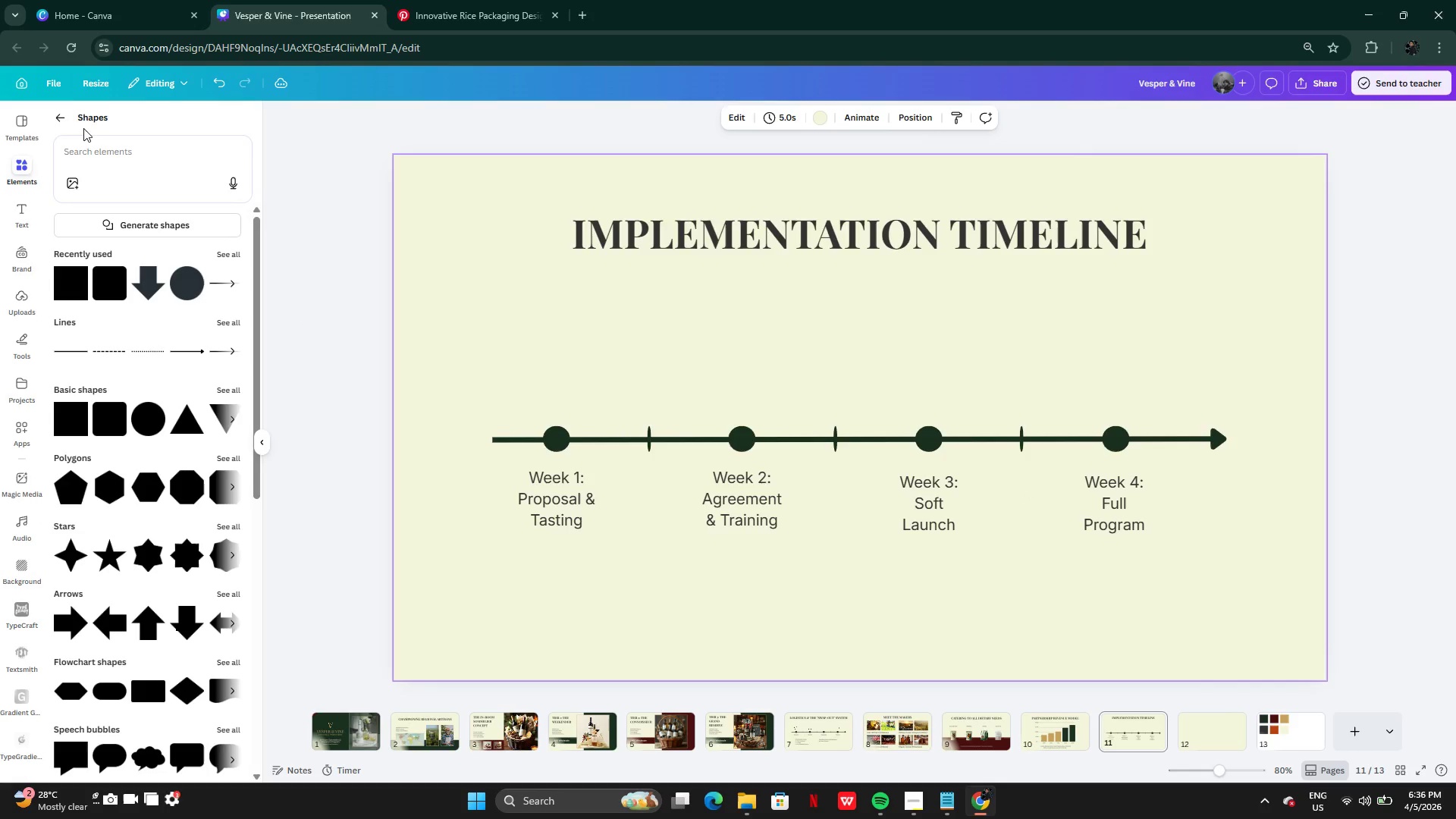 
left_click([55, 120])
 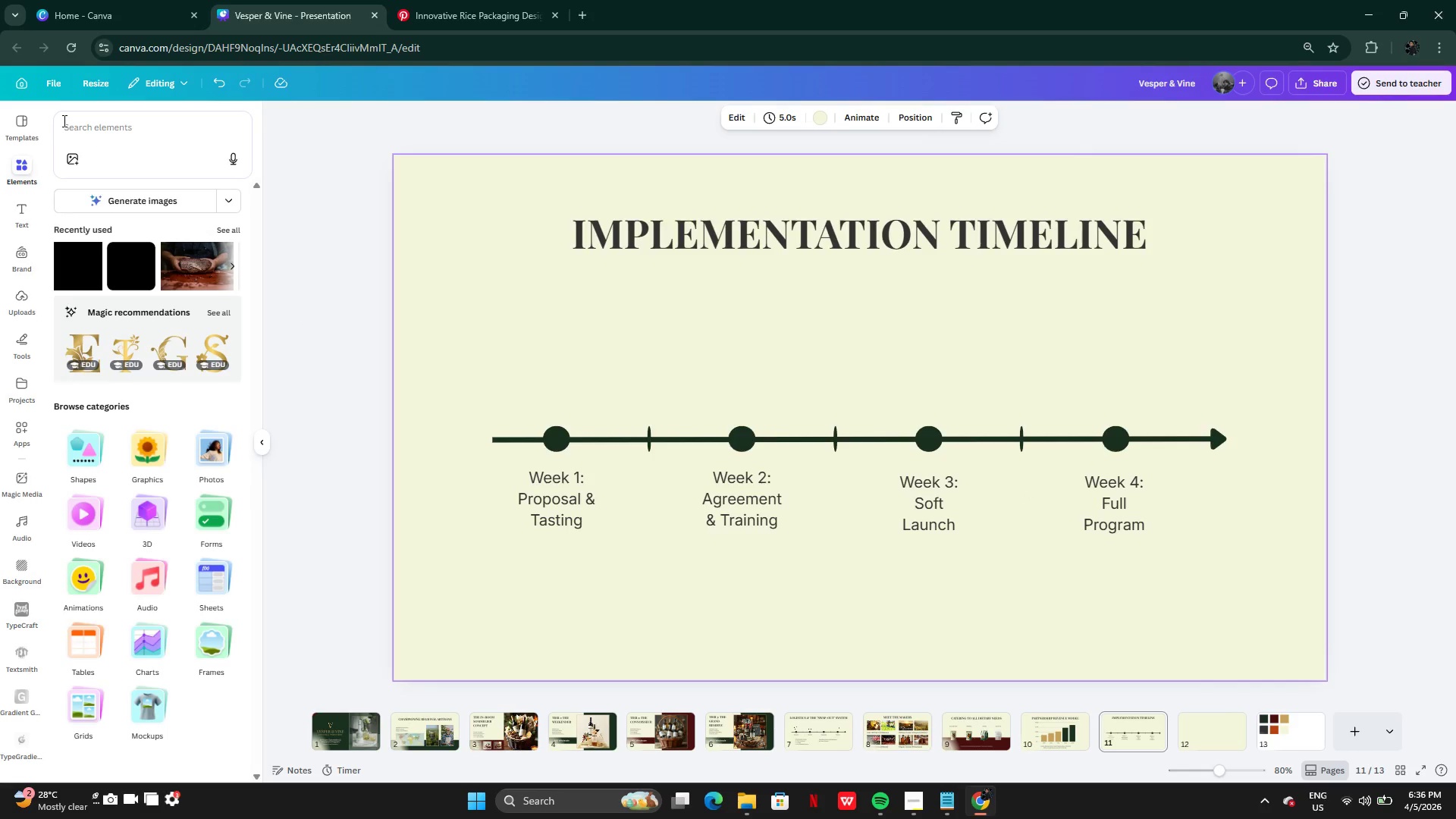 
left_click([68, 128])
 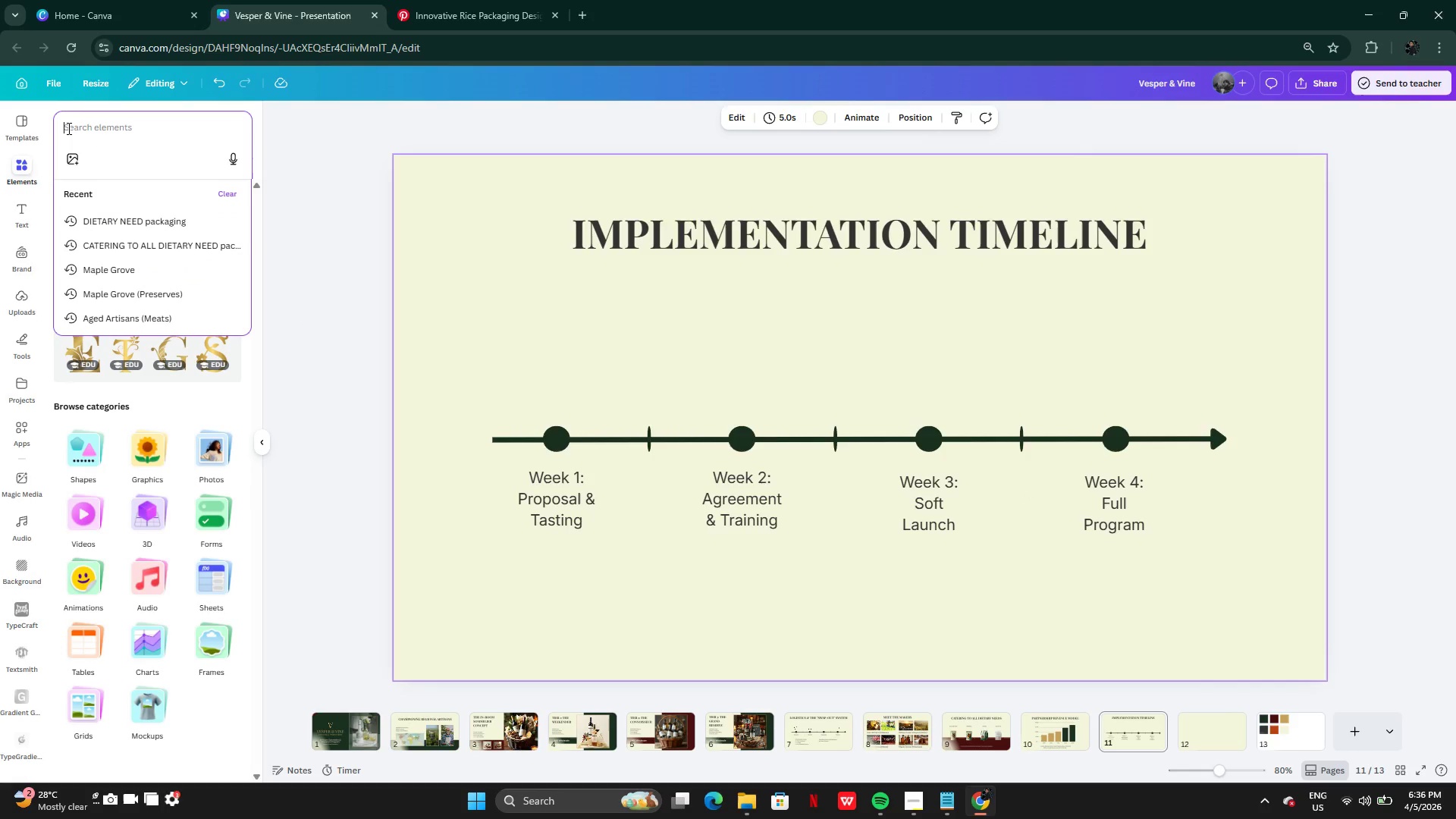 
type(proposail icon)
 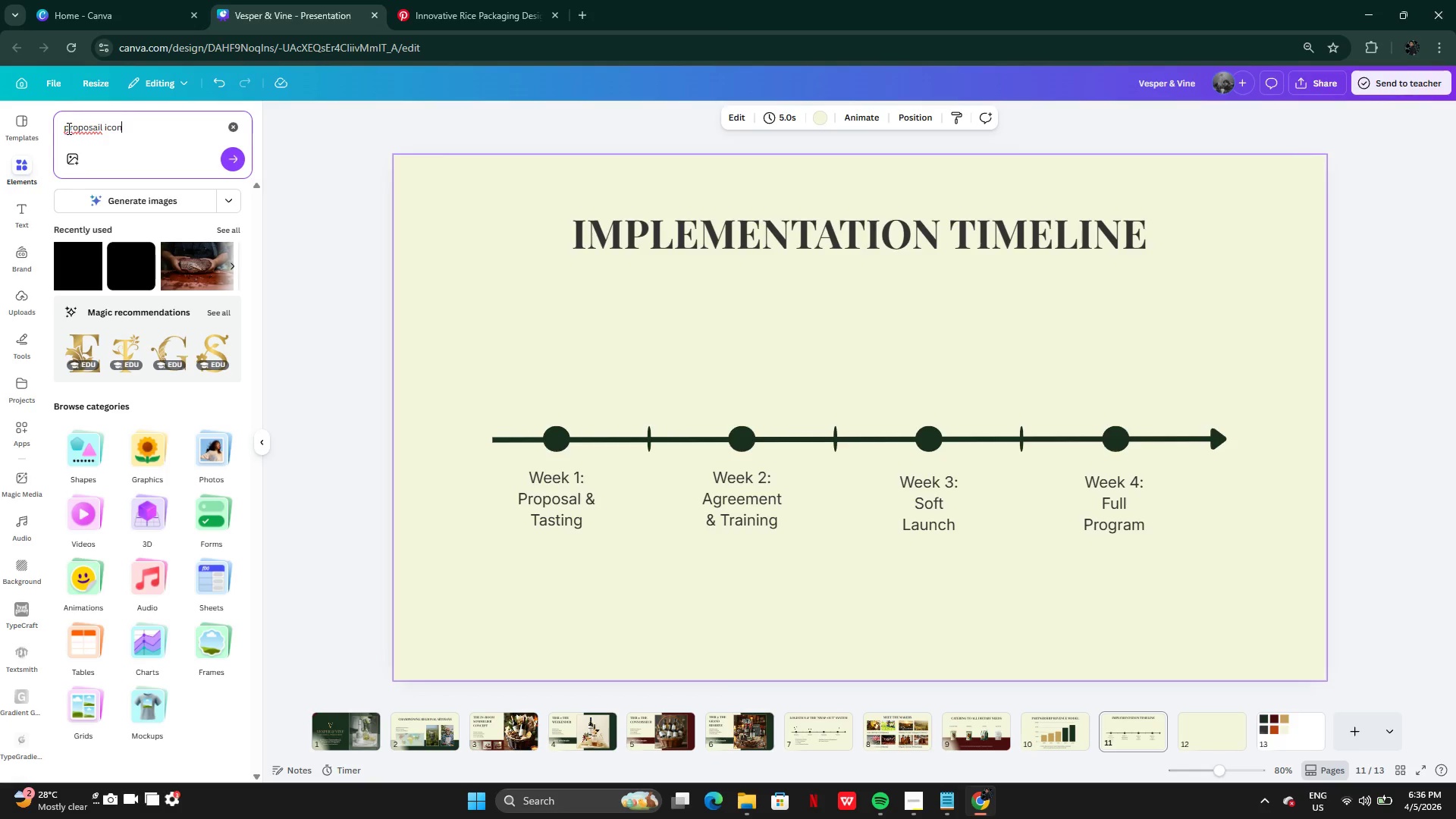 
key(Enter)
 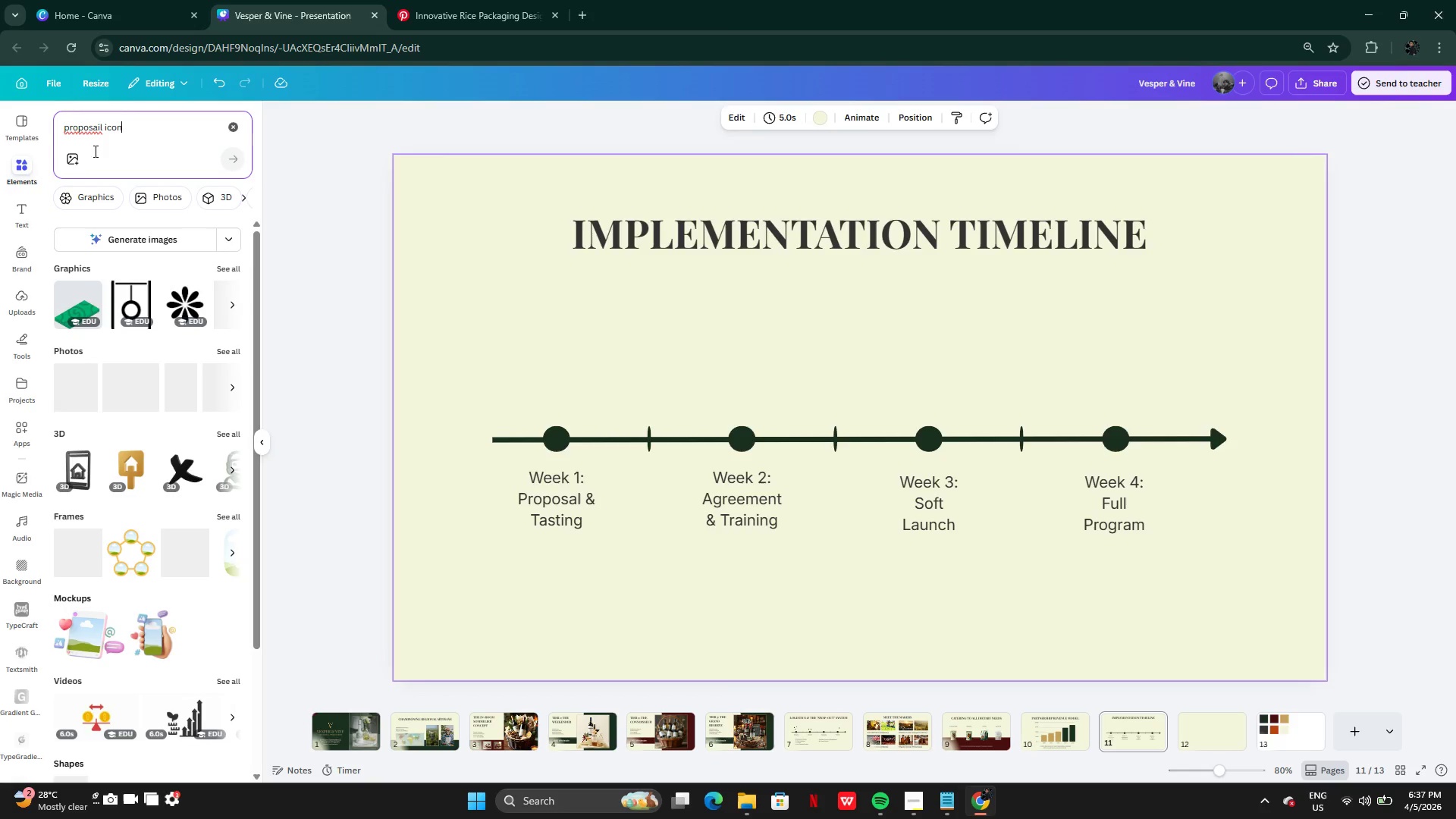 
wait(5.42)
 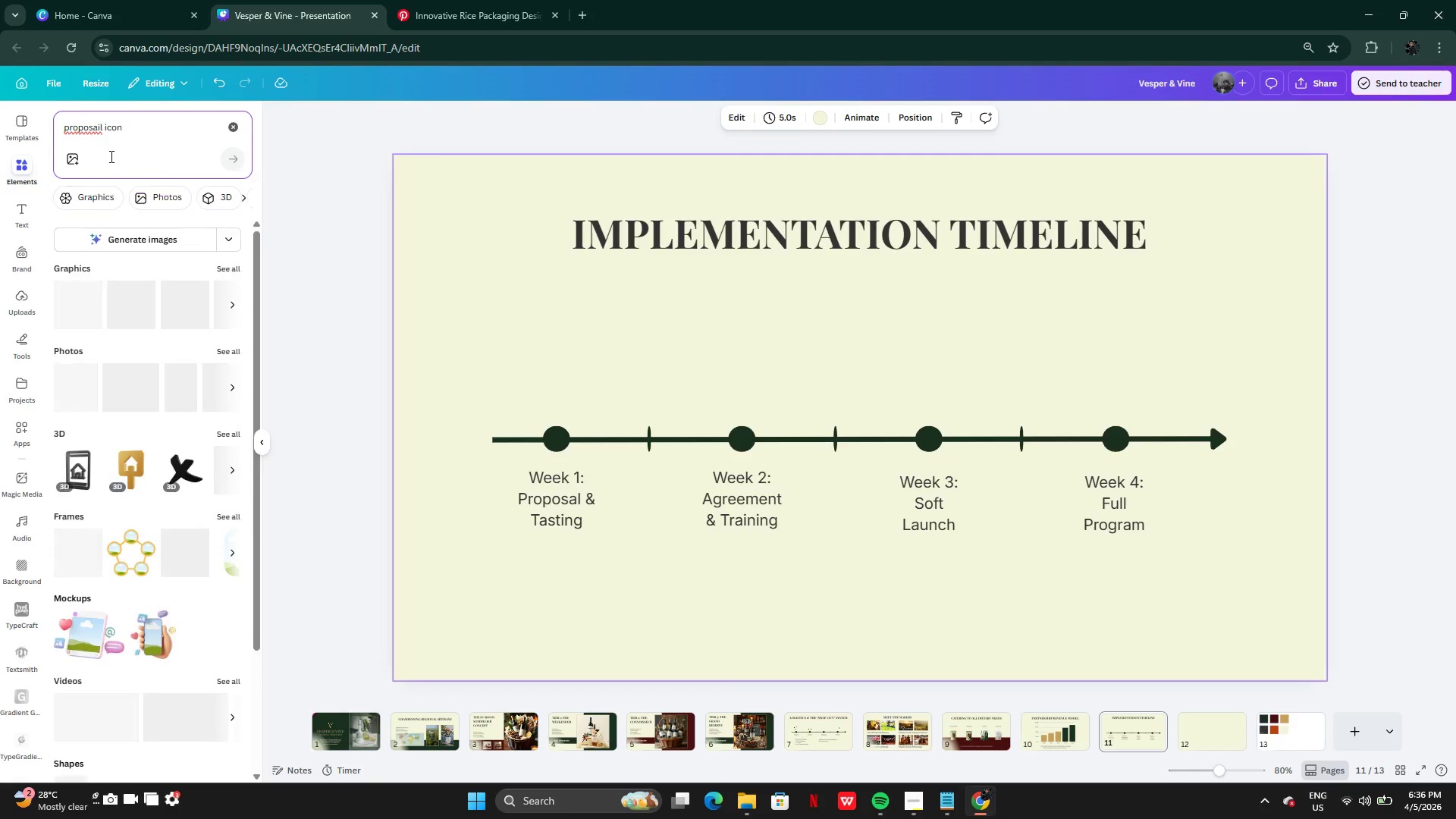 
left_click([75, 127])
 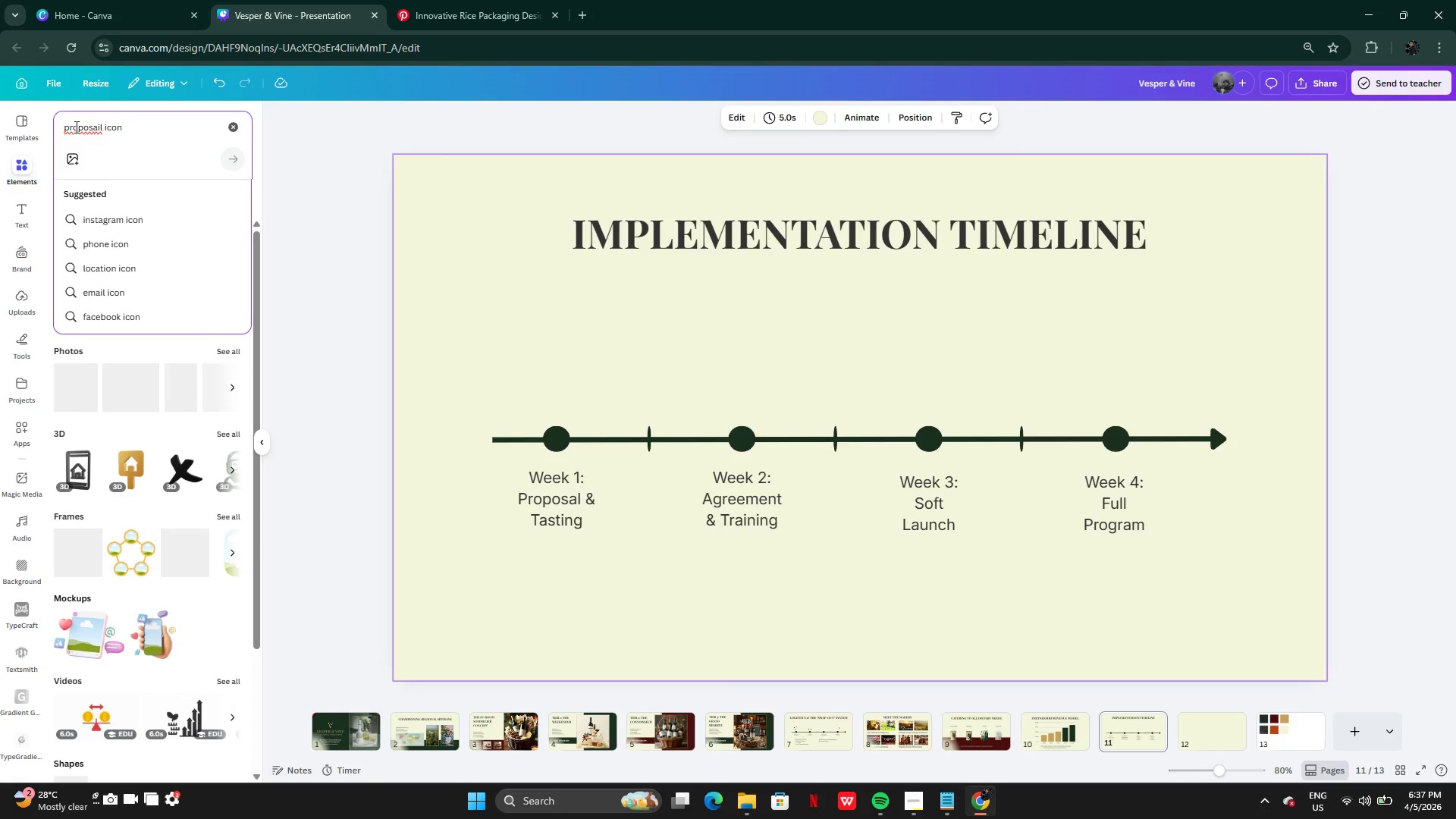 
key(ArrowRight)
 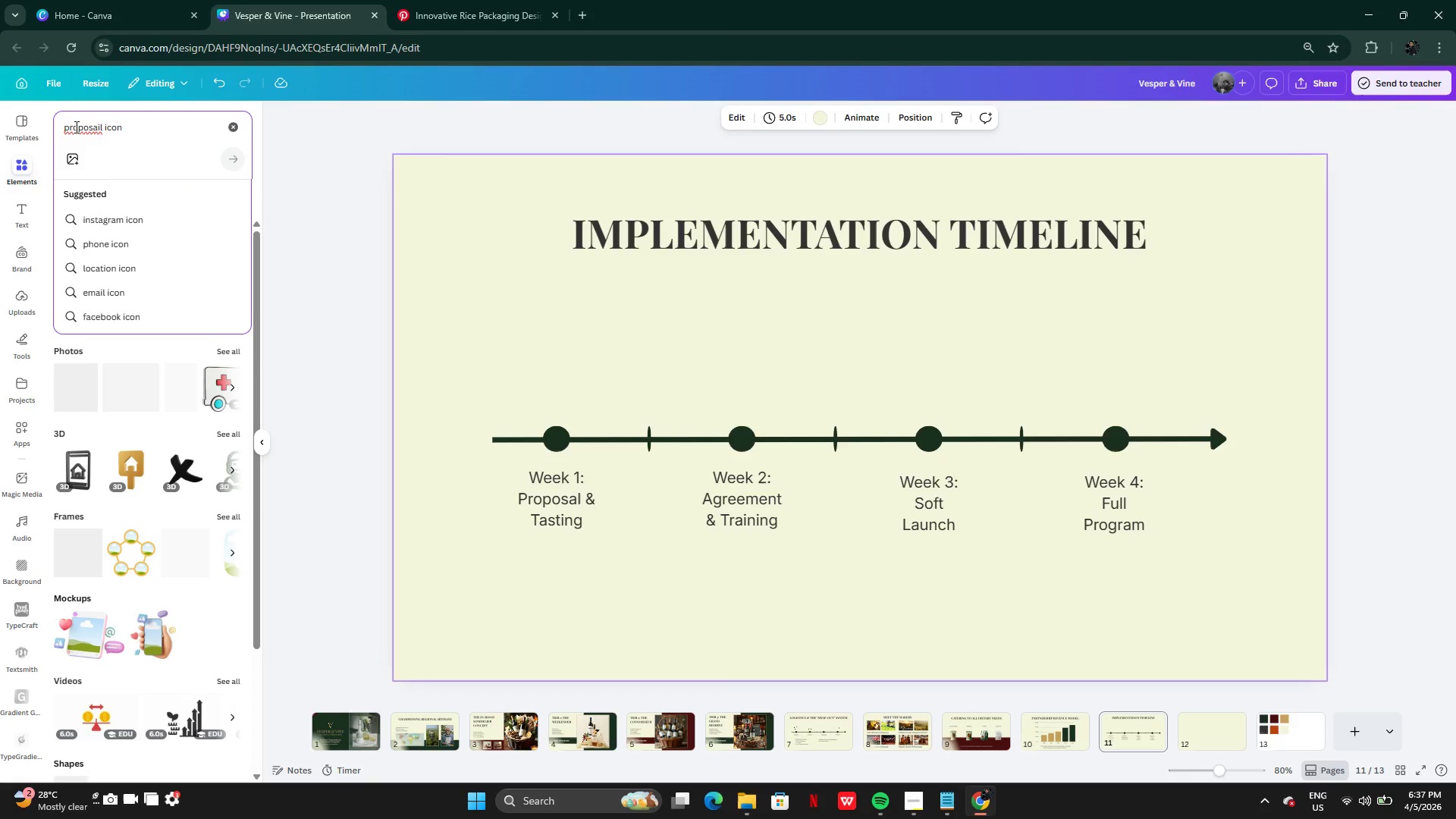 
key(ArrowRight)
 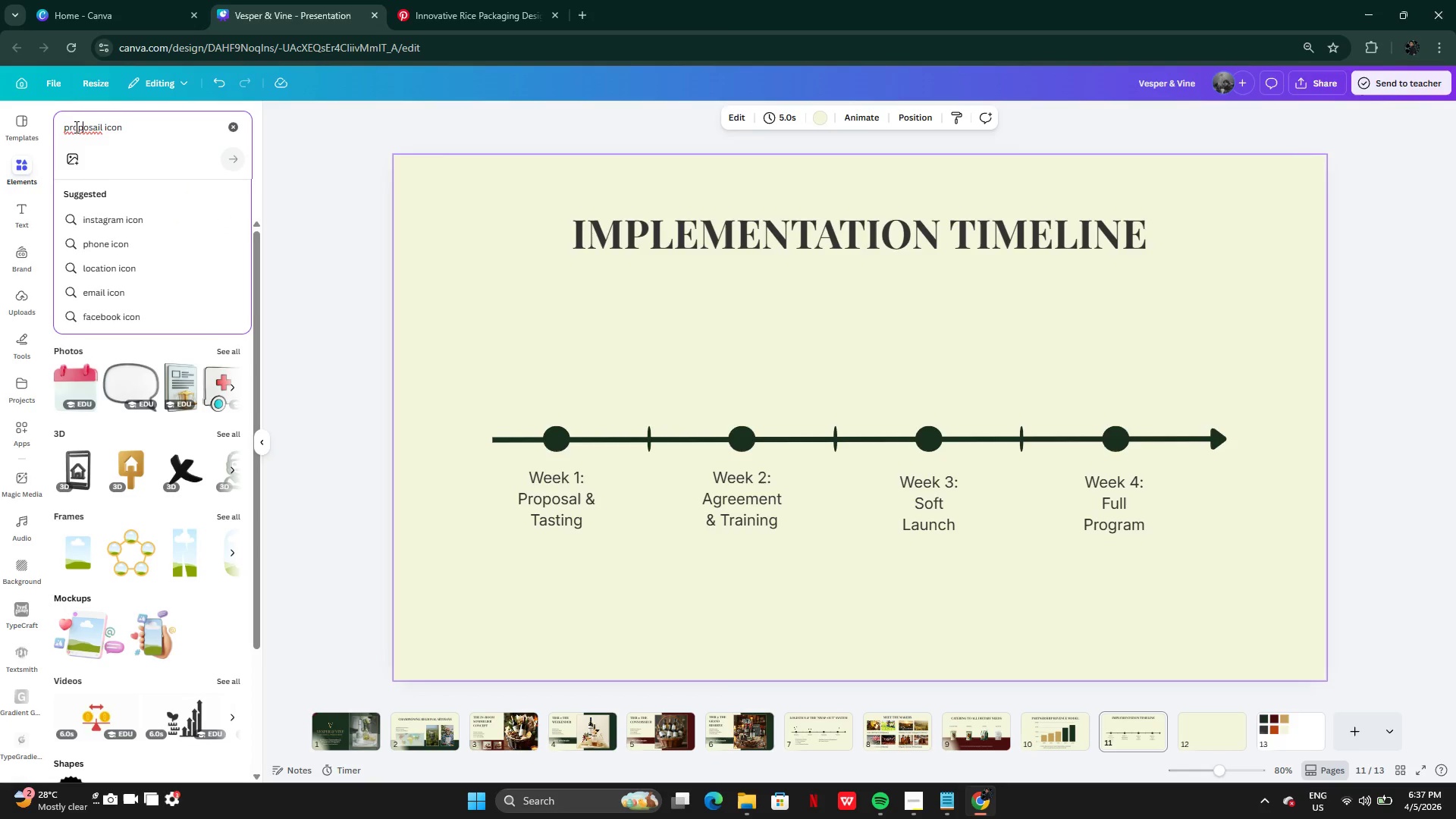 
key(ArrowRight)
 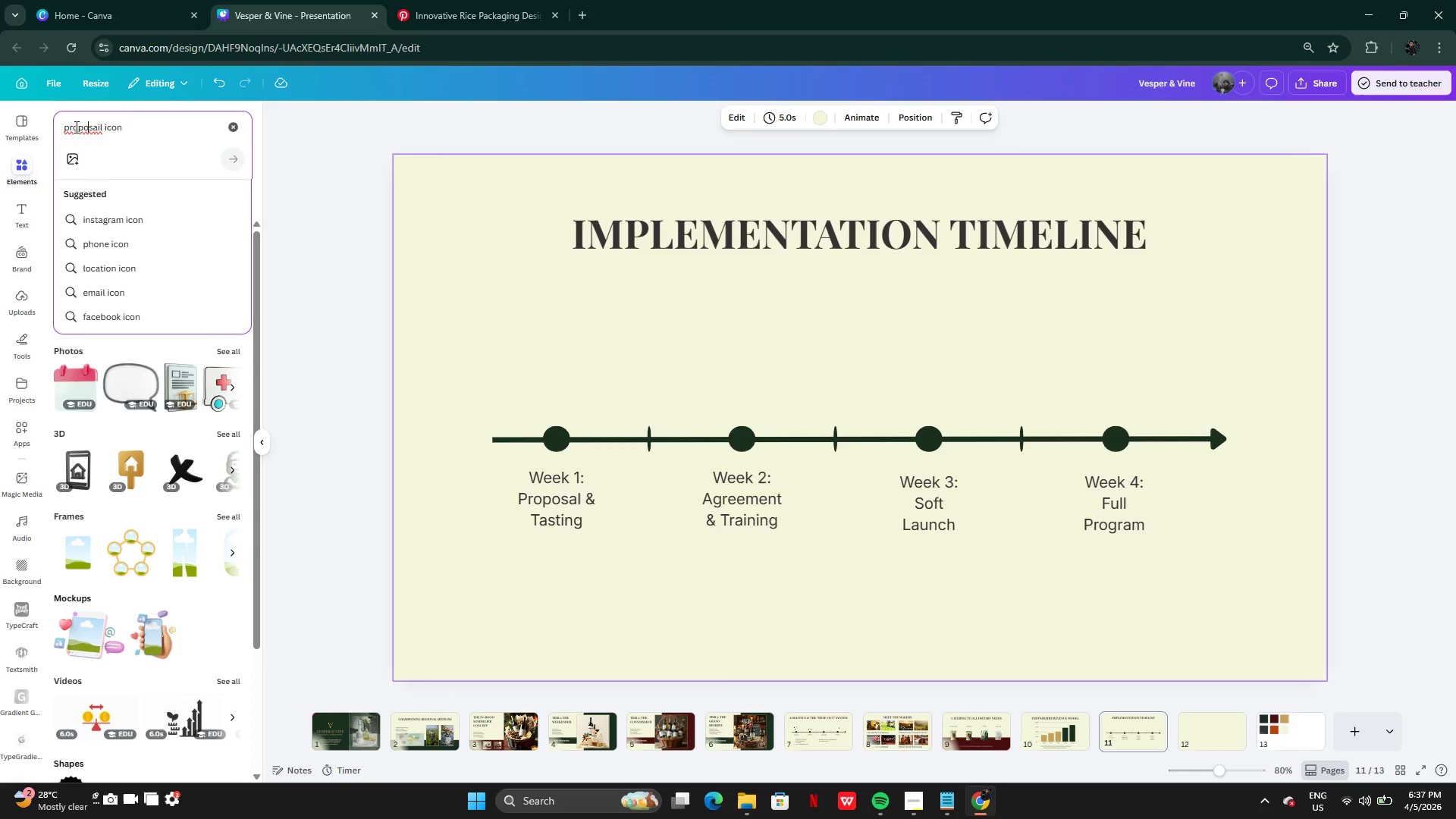 
key(ArrowRight)
 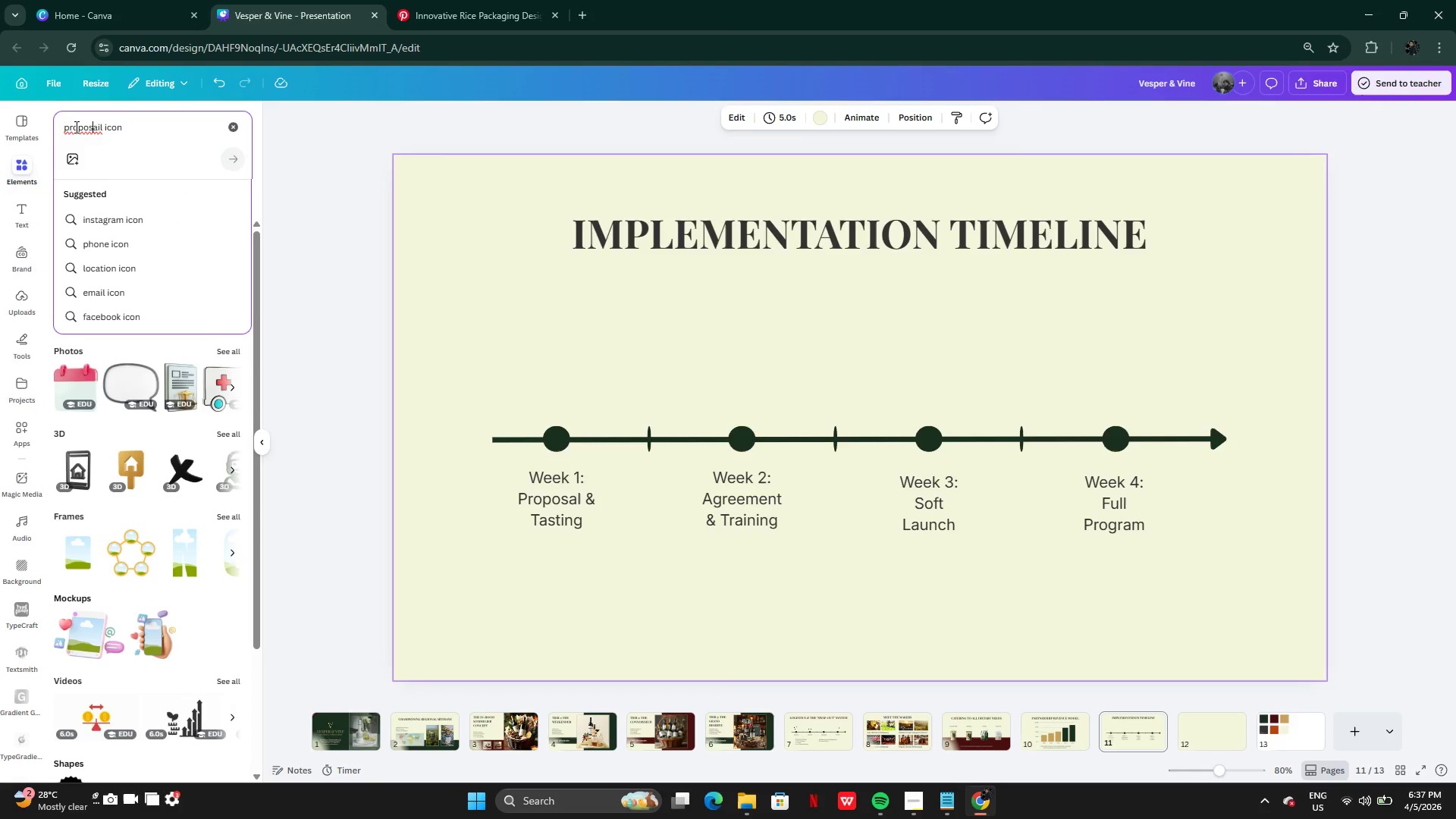 
key(ArrowRight)
 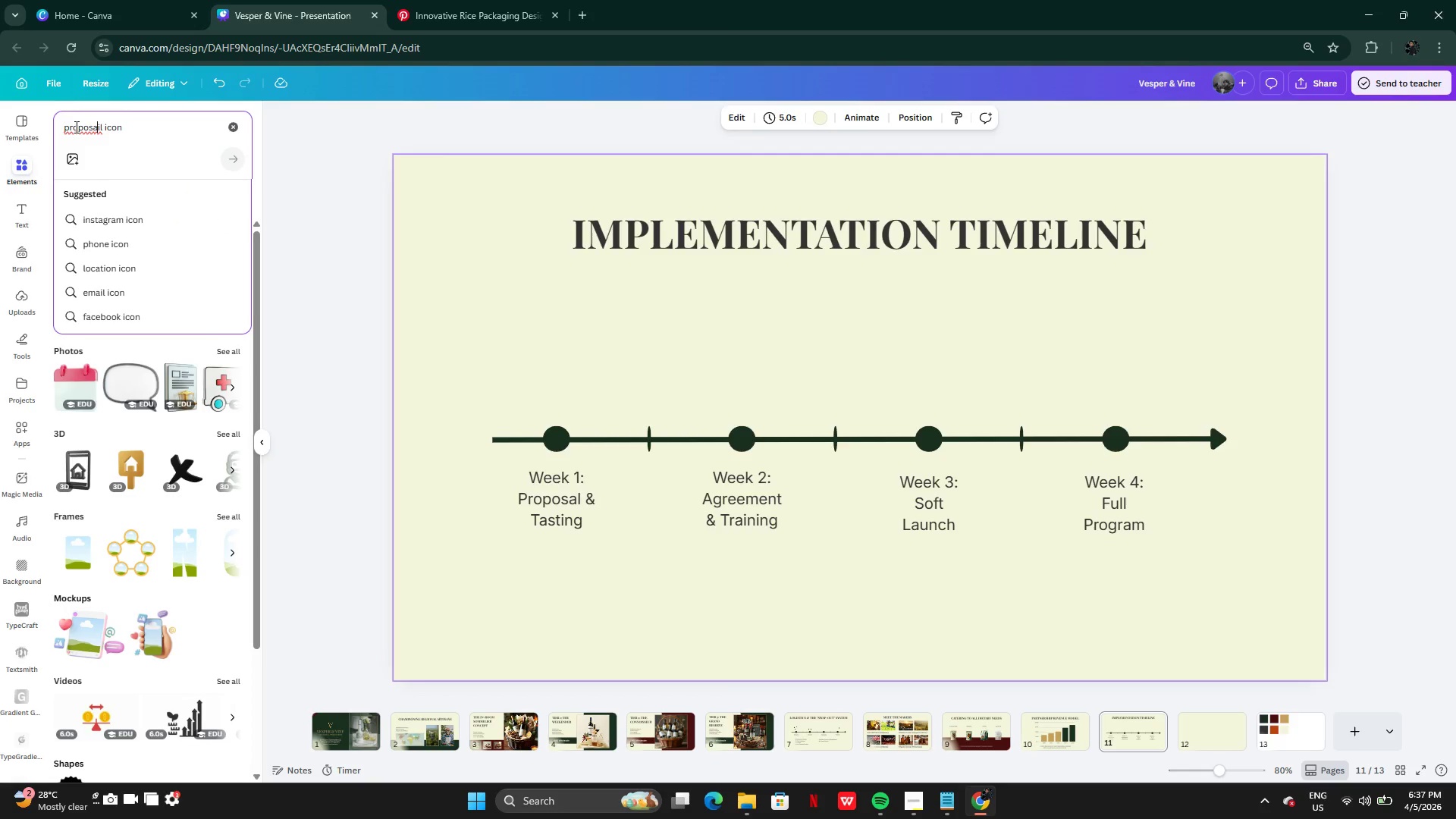 
key(ArrowRight)
 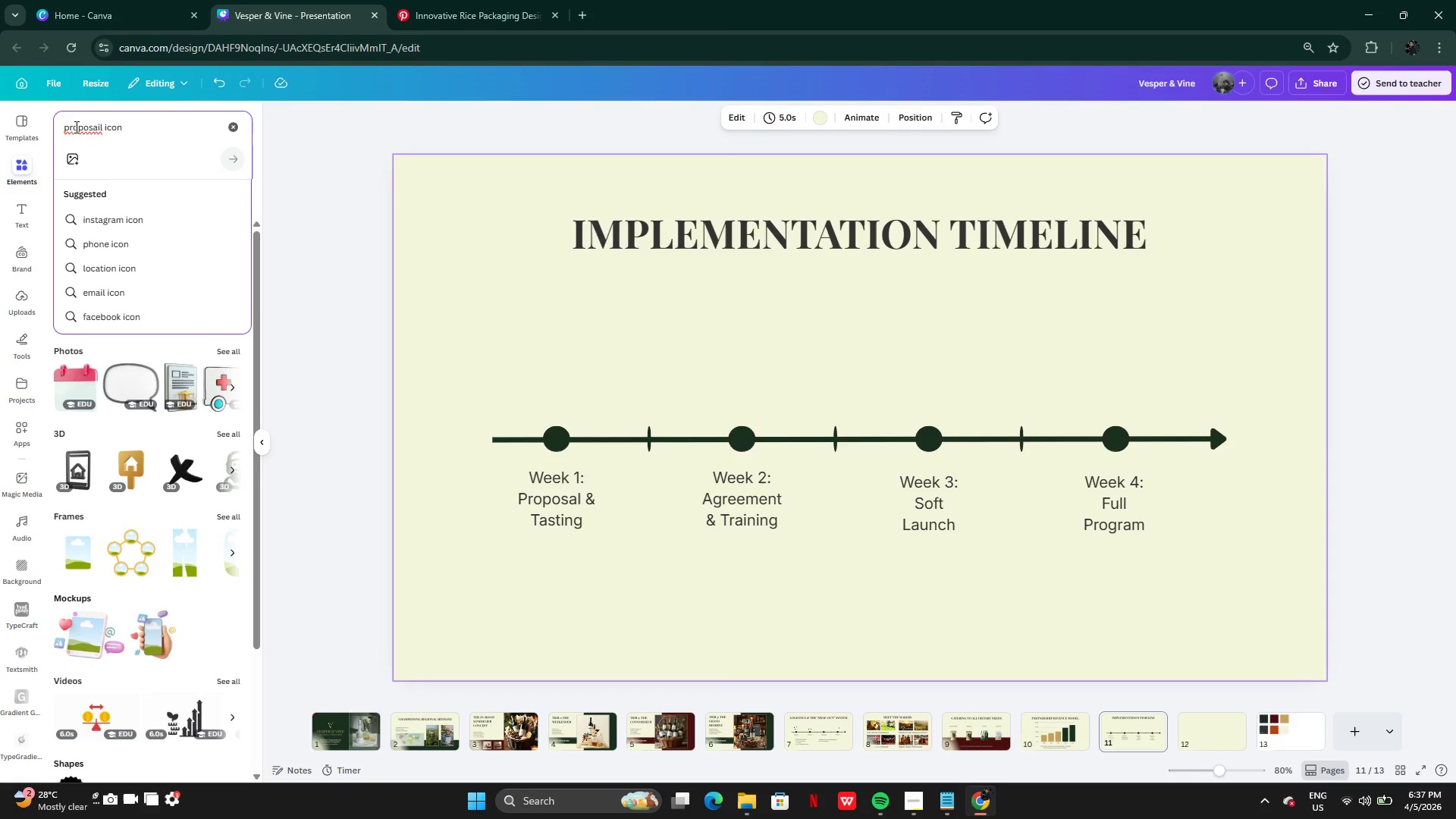 
key(Backspace)
 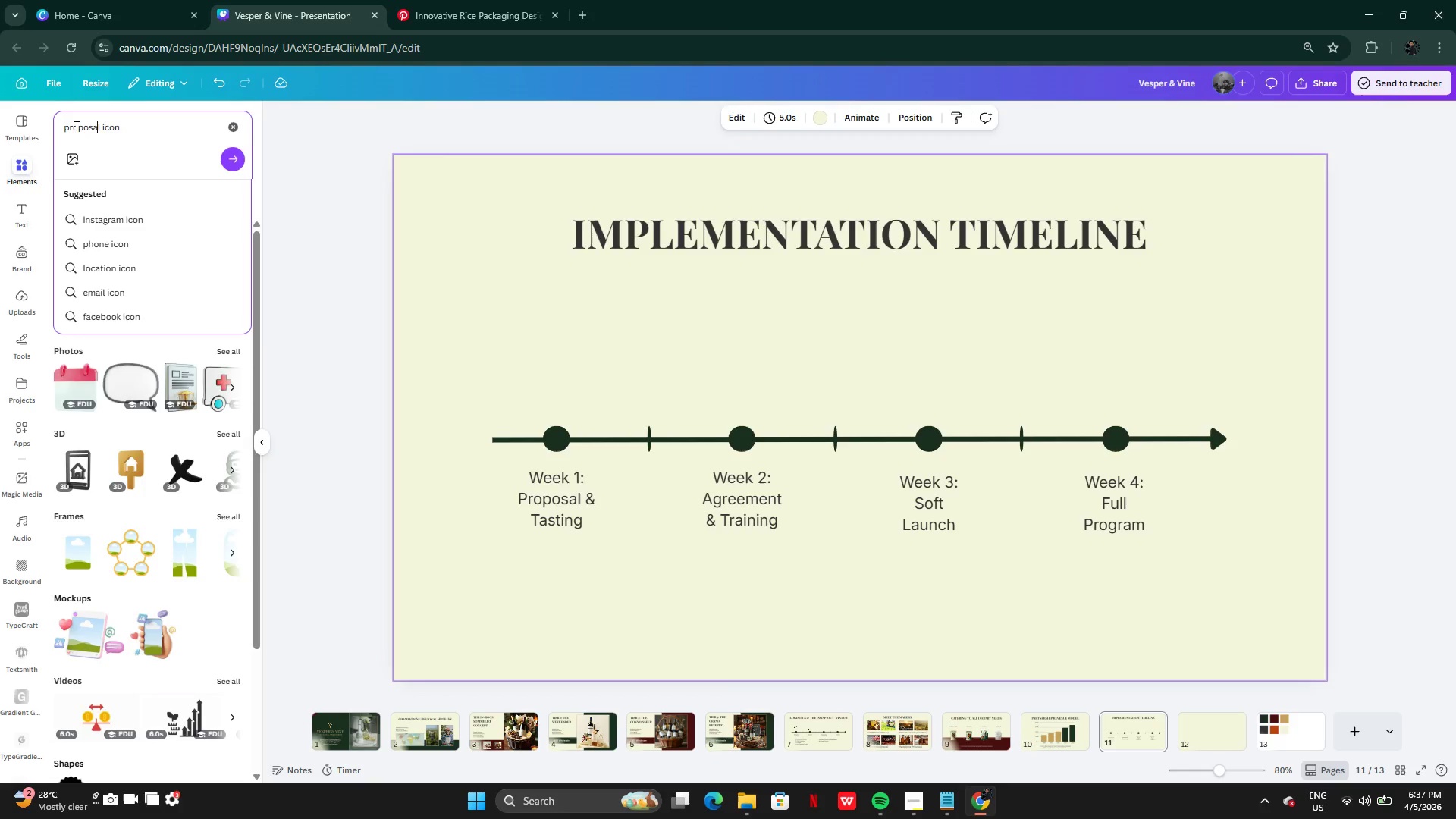 
key(Enter)
 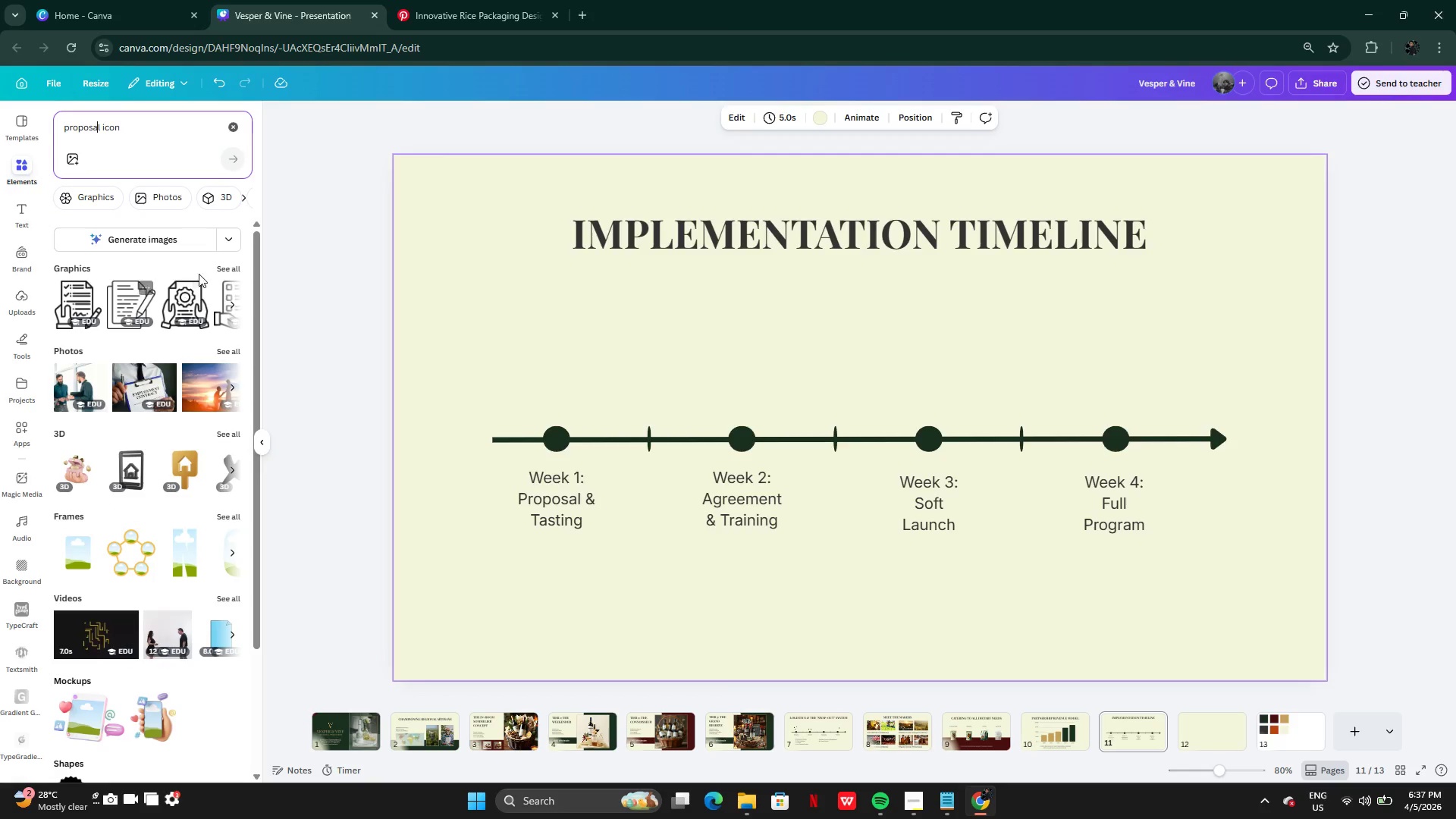 
left_click([227, 264])
 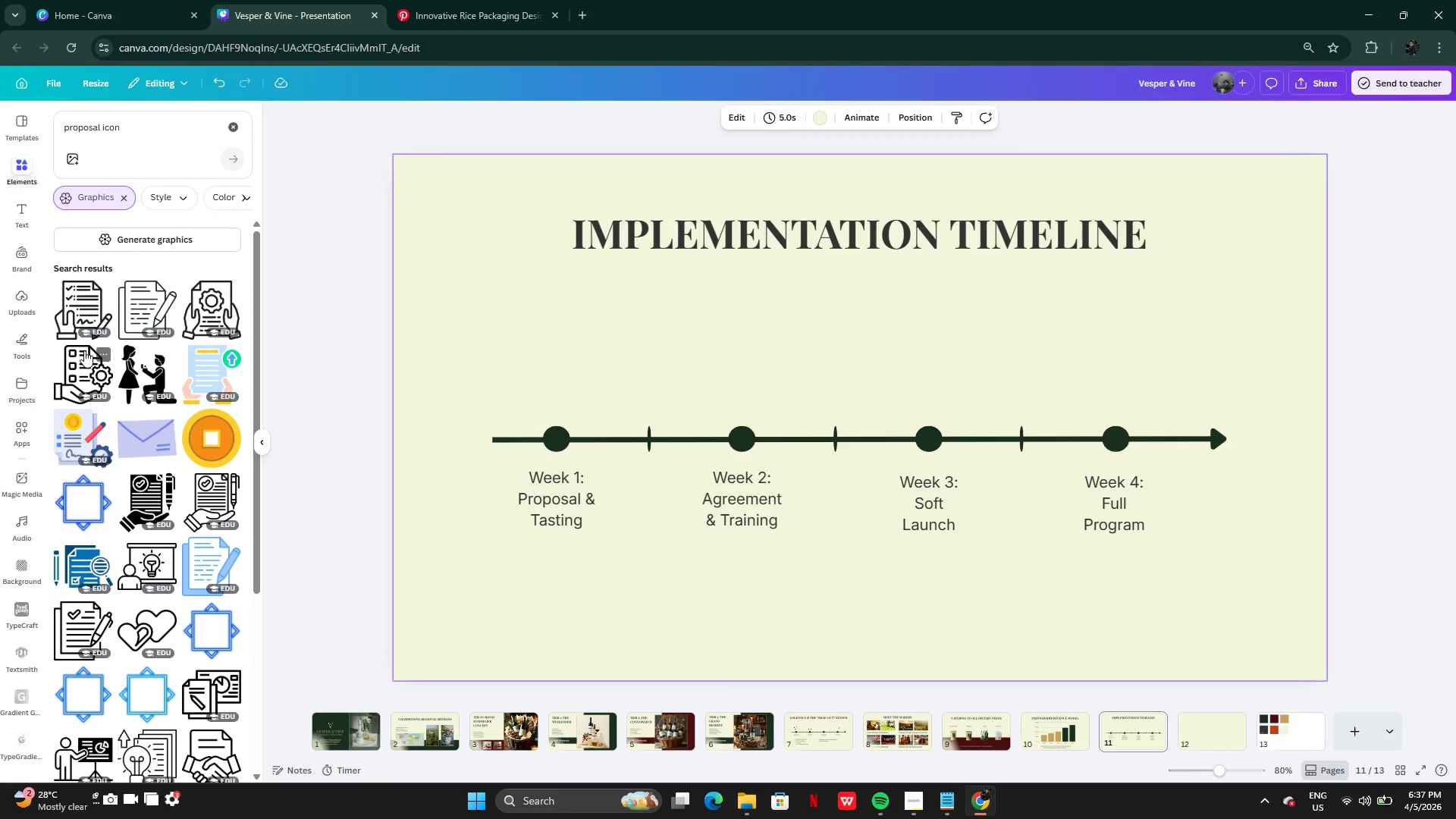 
left_click([102, 353])
 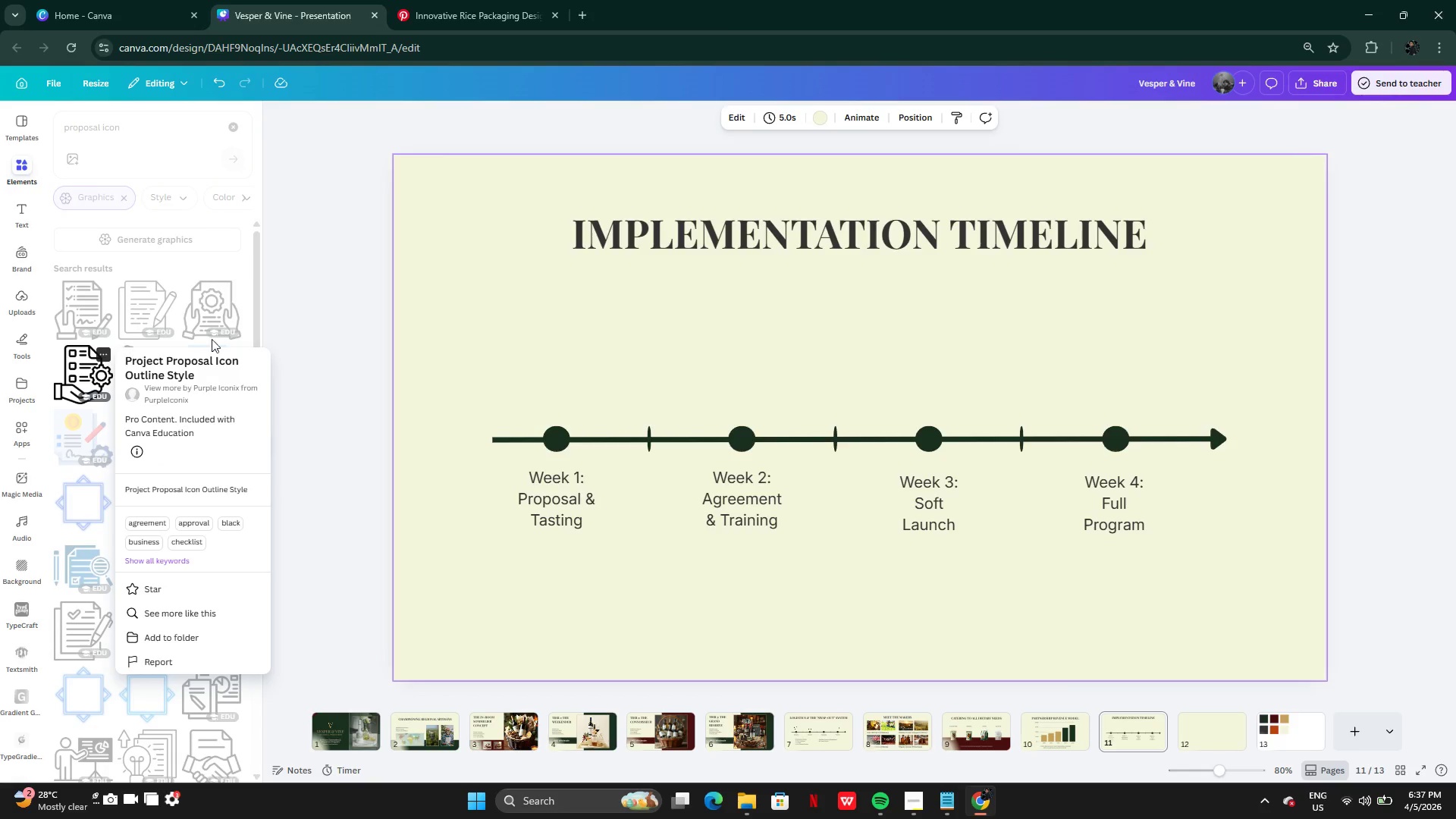 
left_click([284, 336])
 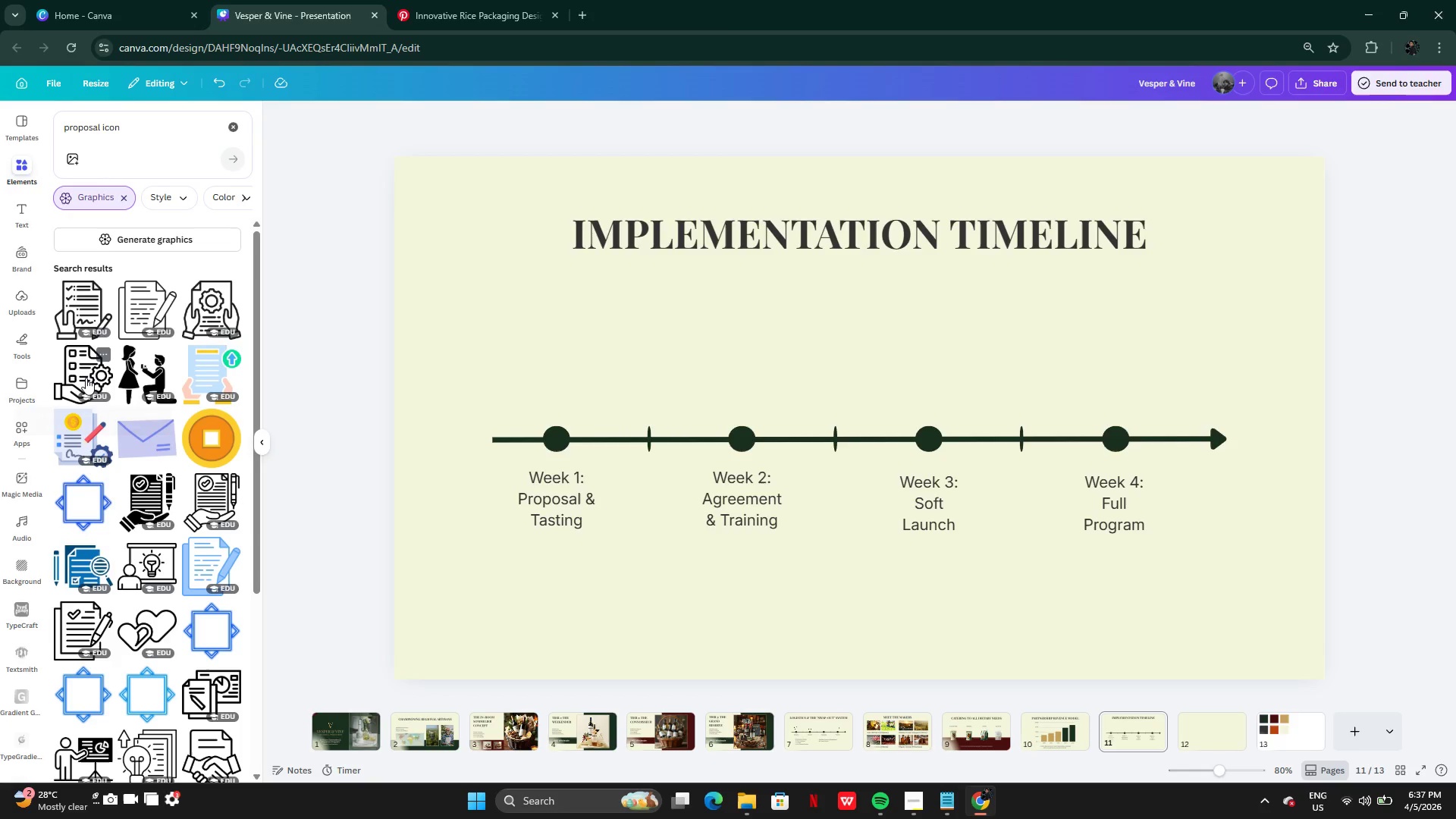 
left_click([83, 375])
 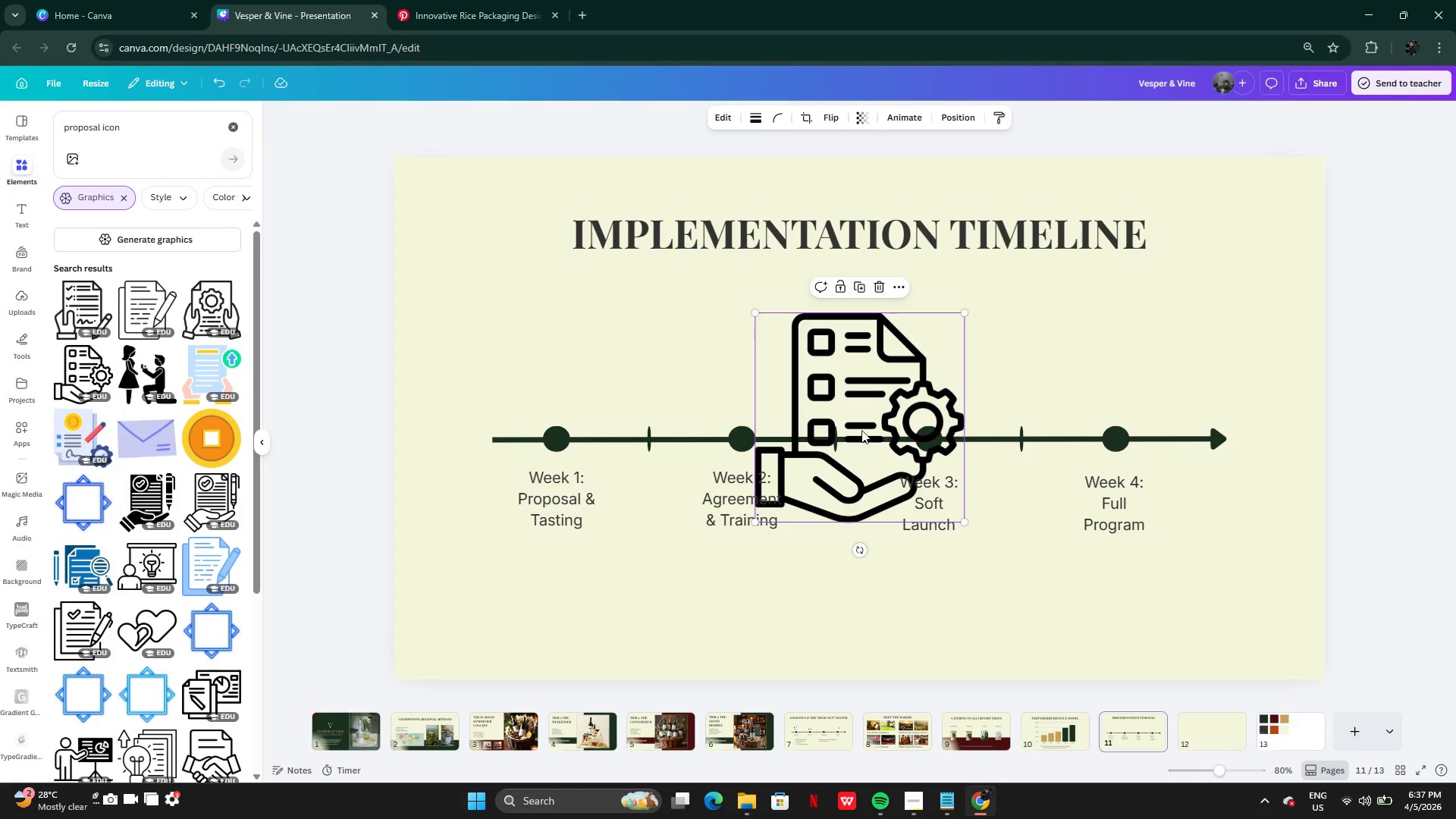 
left_click_drag(start_coordinate=[868, 424], to_coordinate=[581, 315])
 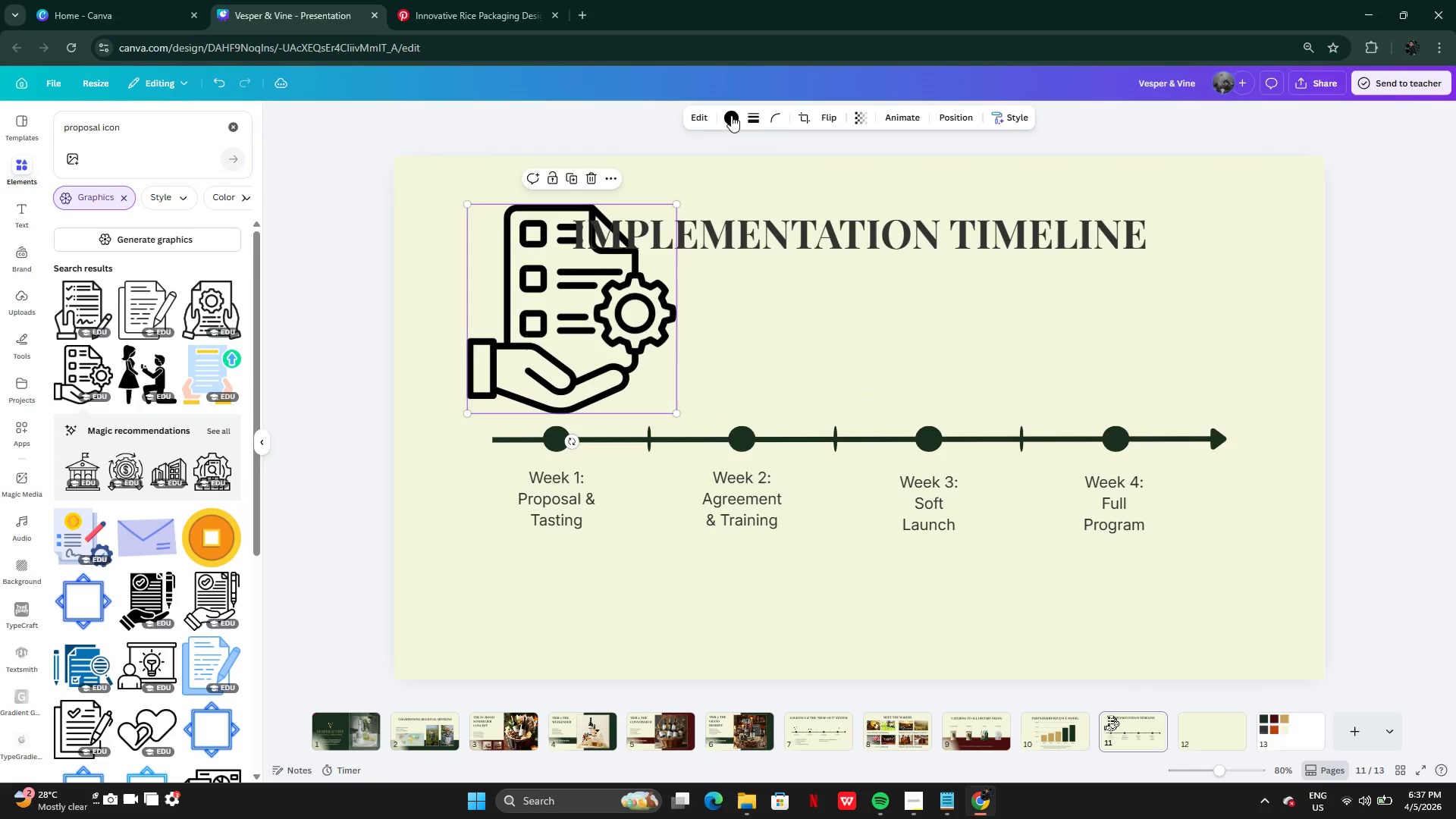 
left_click([730, 111])
 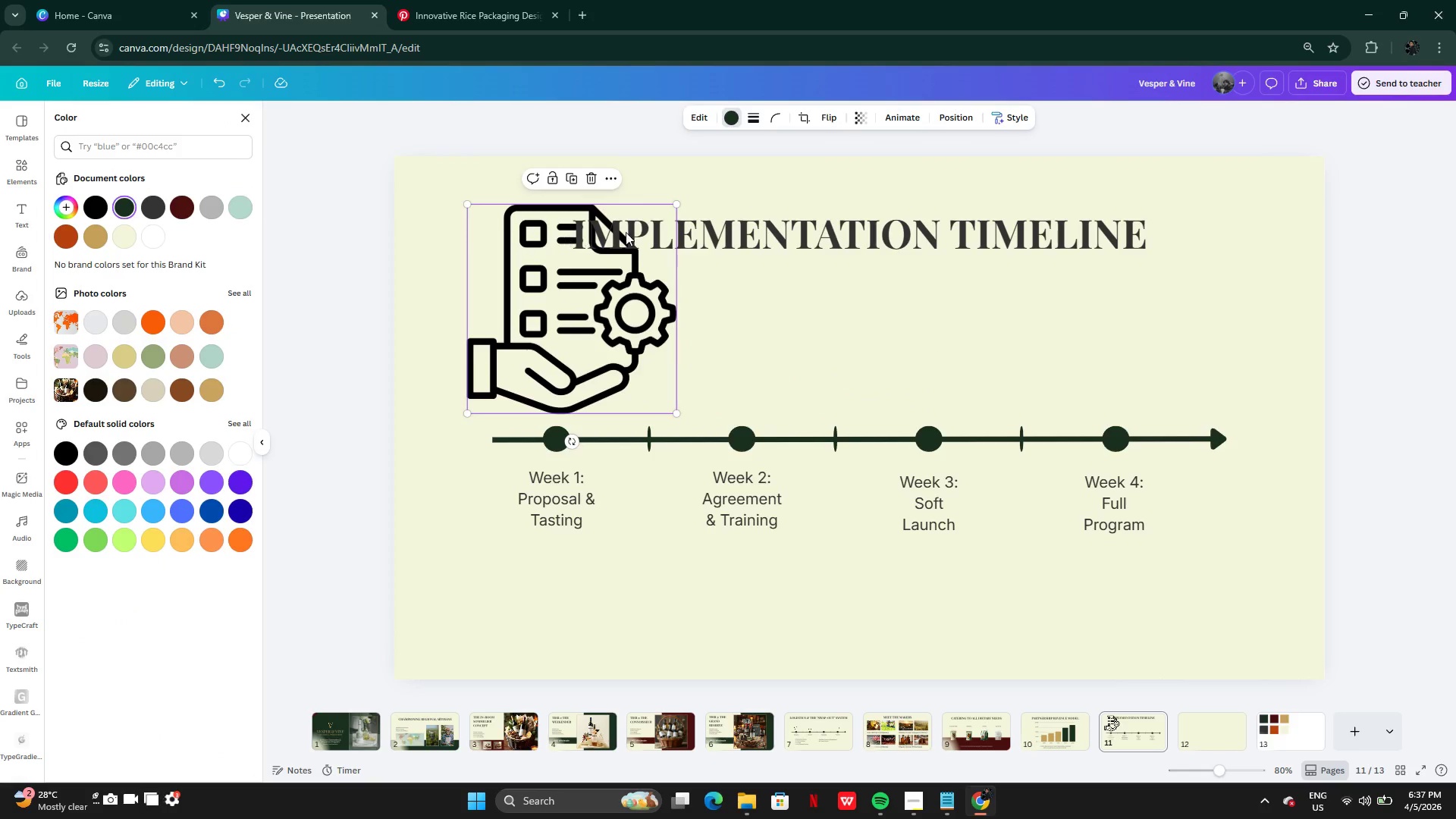 
left_click_drag(start_coordinate=[678, 202], to_coordinate=[543, 366])
 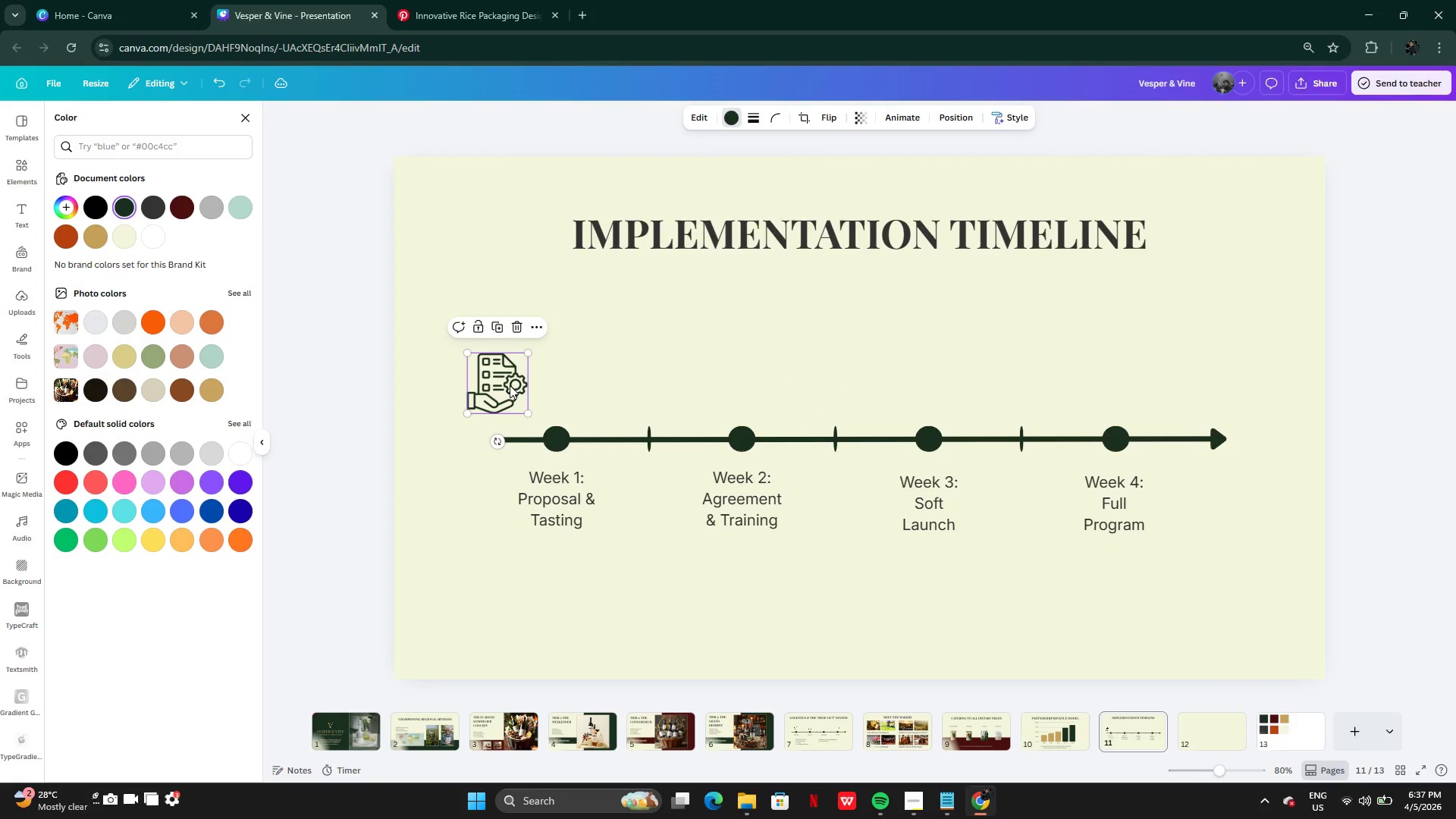 
left_click_drag(start_coordinate=[509, 385], to_coordinate=[566, 374])
 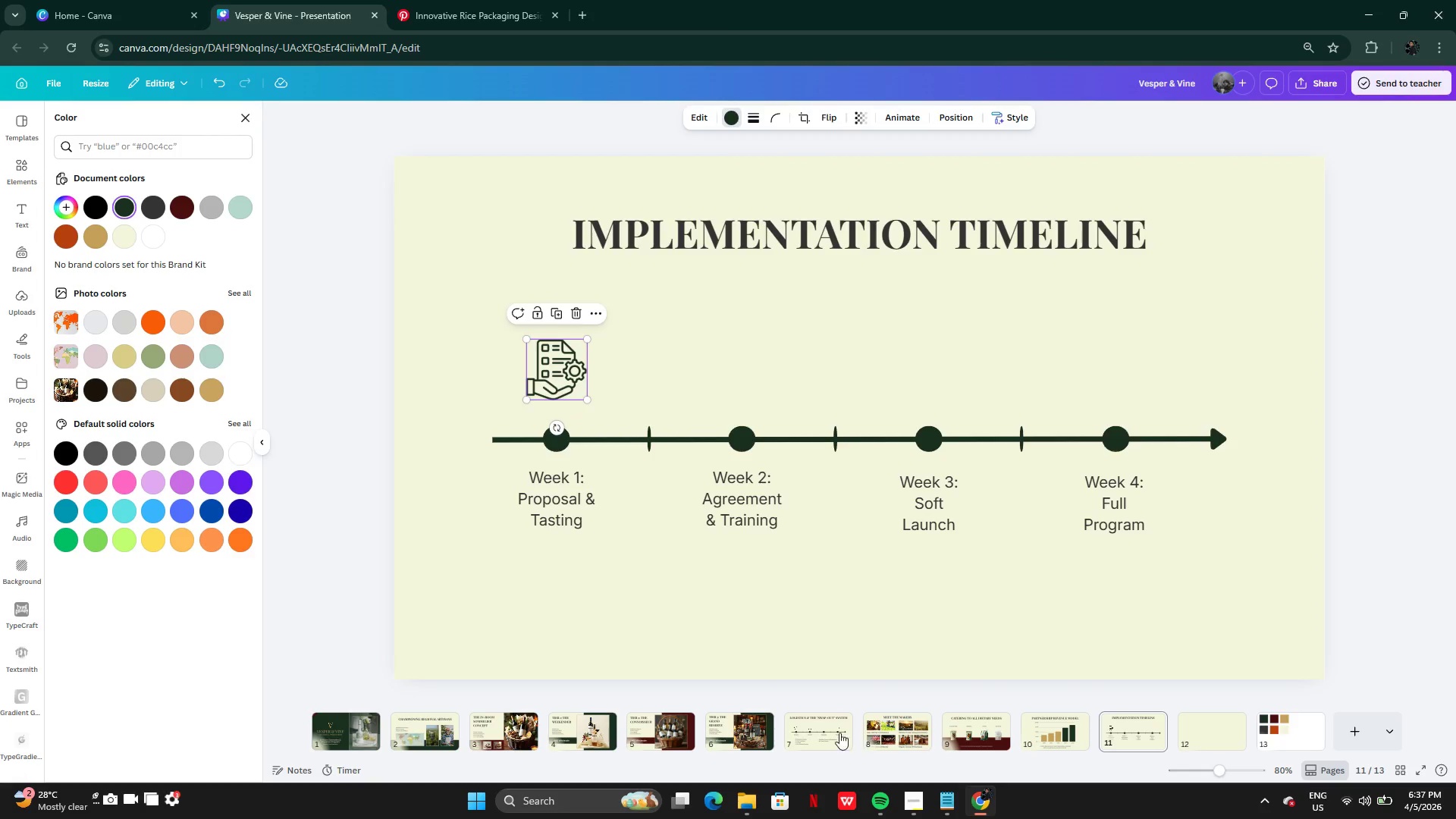 
left_click([814, 733])
 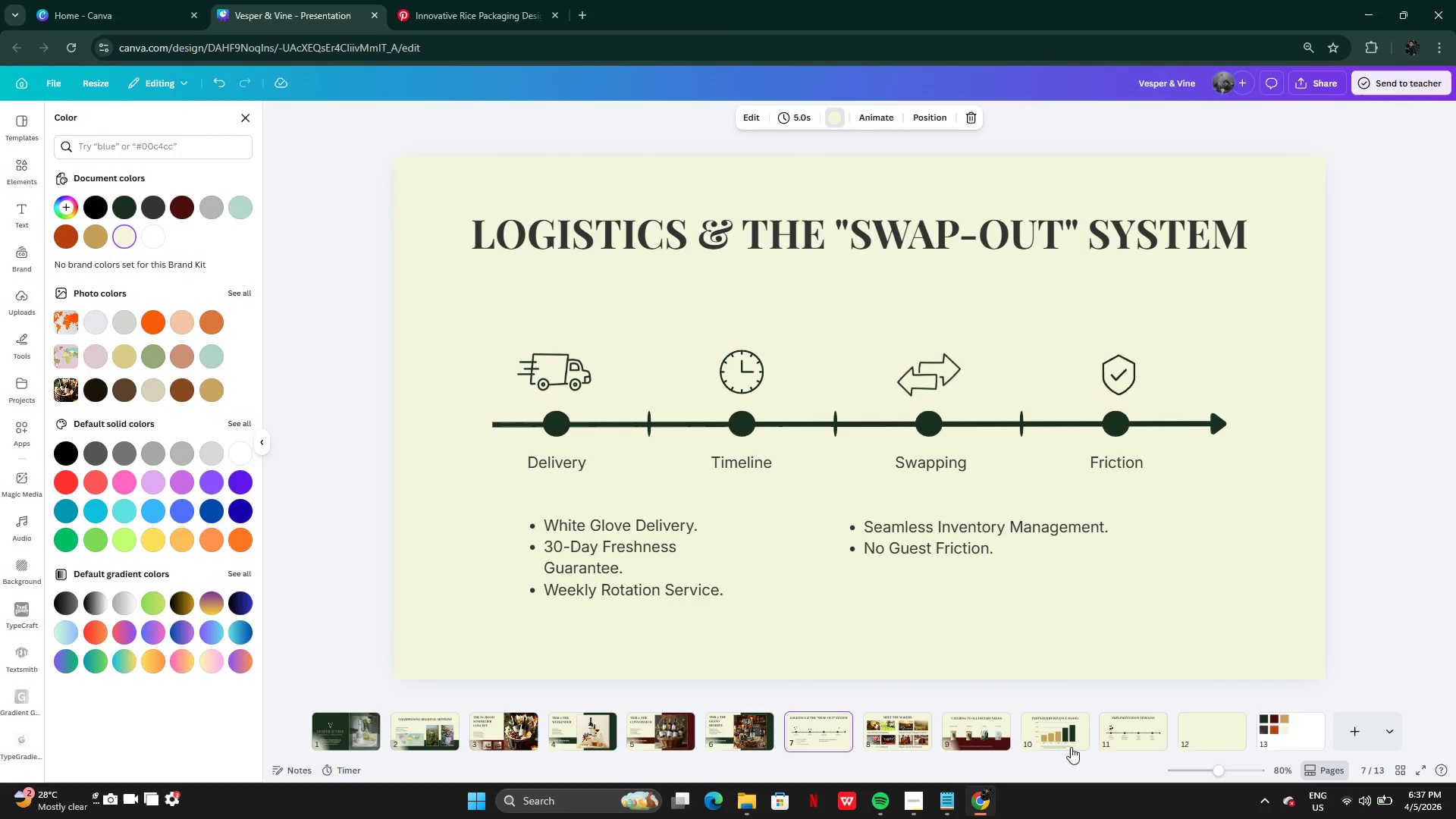 
left_click([1126, 736])
 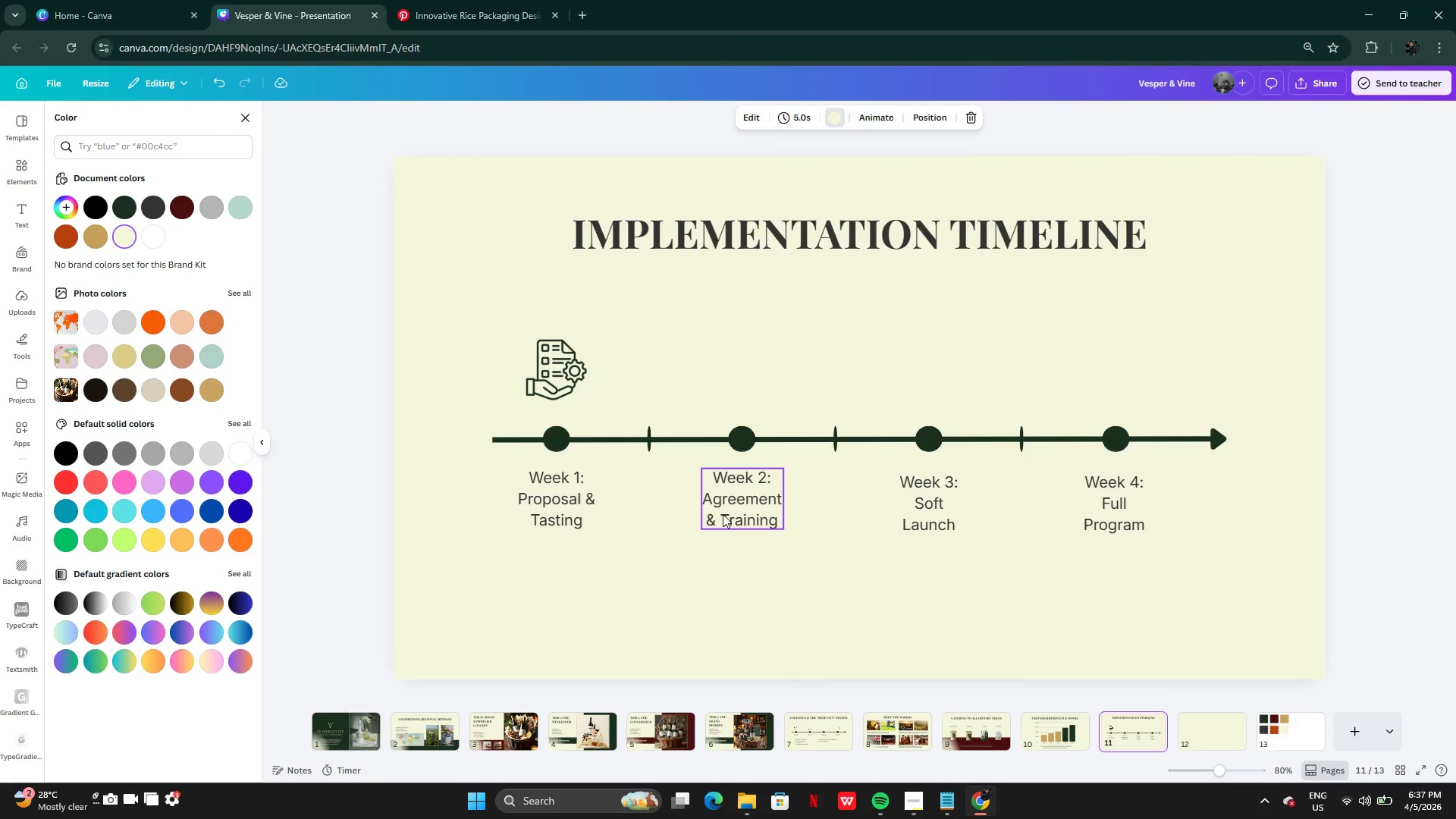 
double_click([708, 497])
 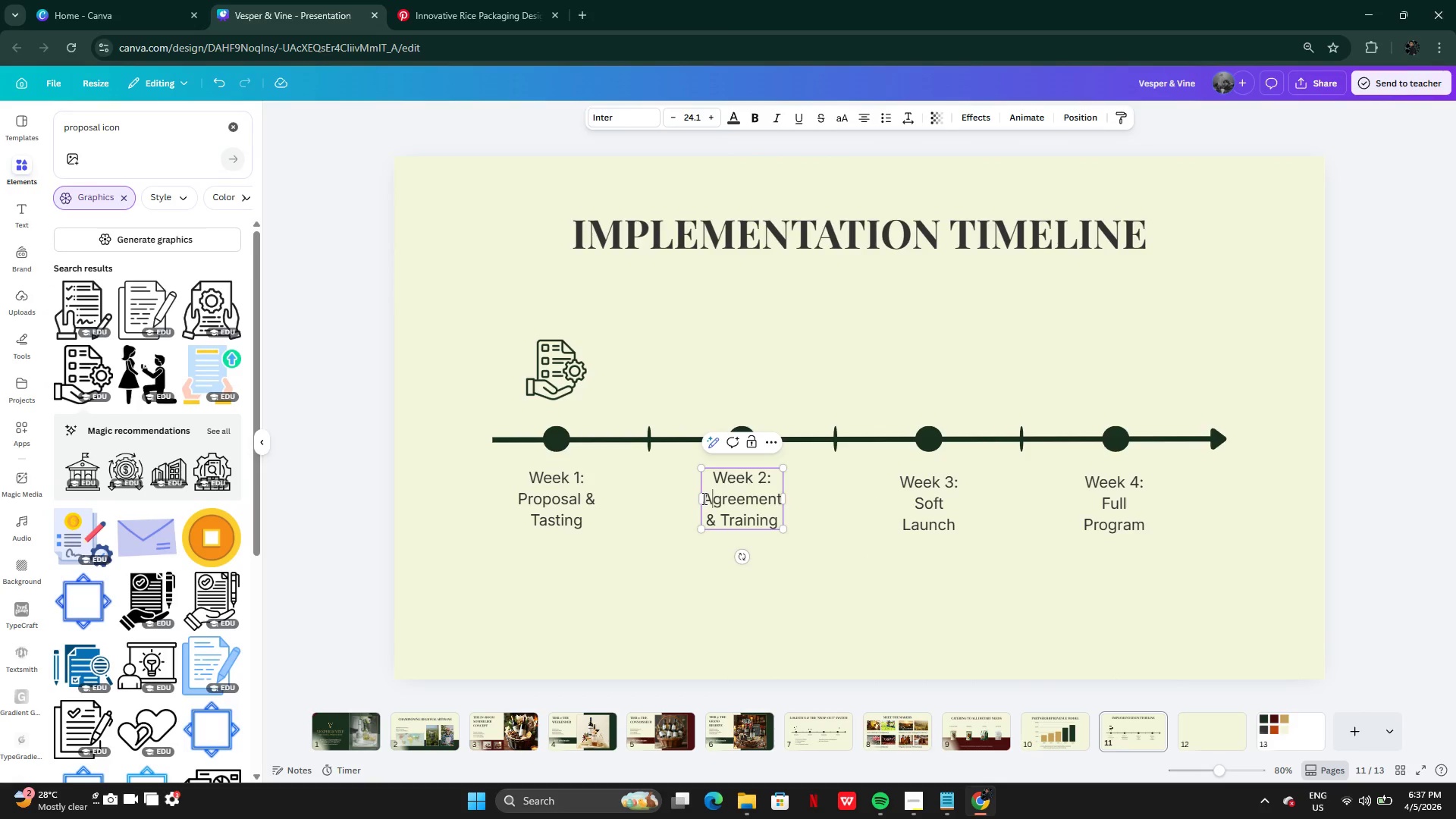 
left_click_drag(start_coordinate=[703, 498], to_coordinate=[780, 502])
 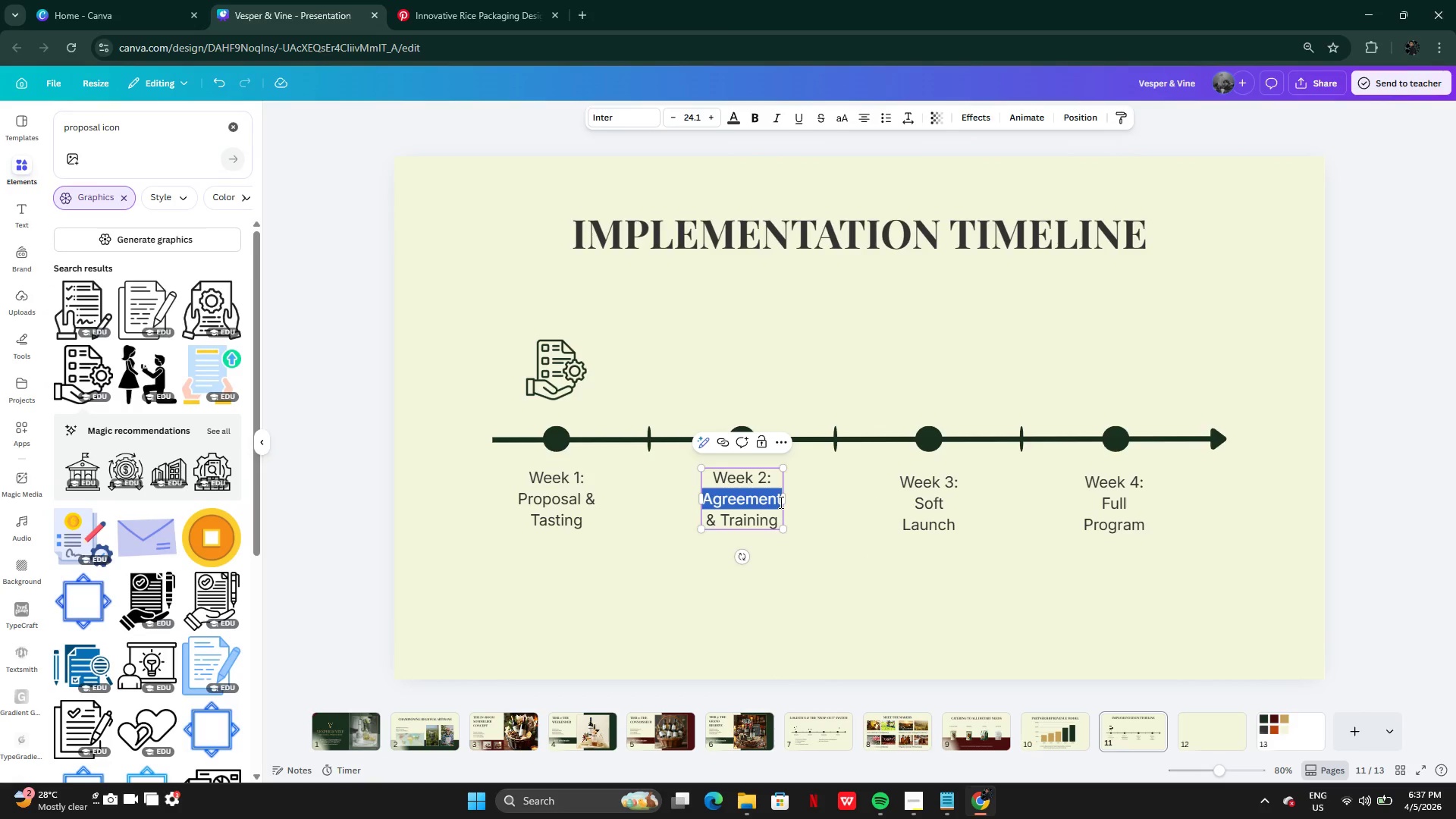 
key(Control+C)
 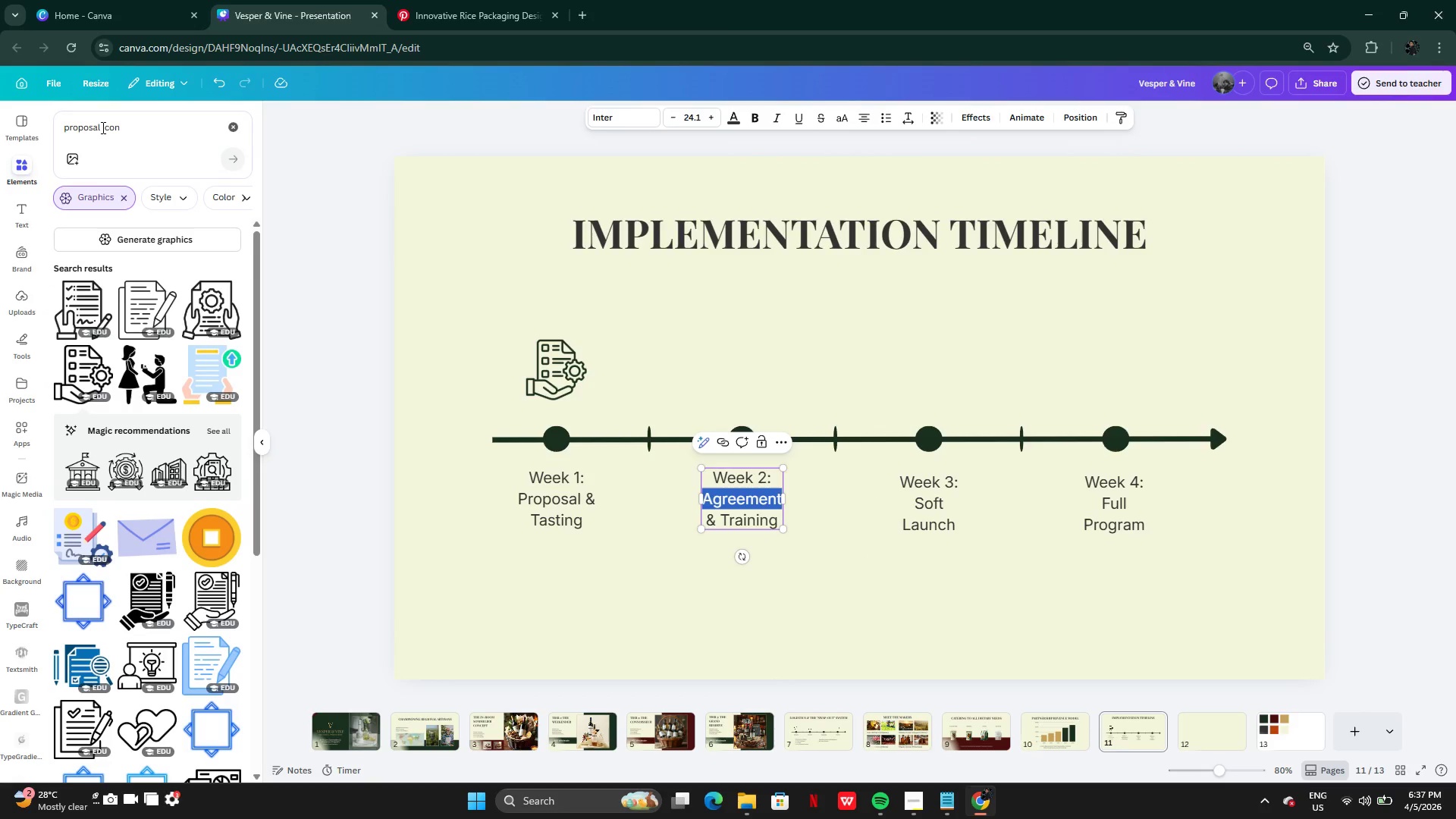 
left_click_drag(start_coordinate=[100, 127], to_coordinate=[25, 130])
 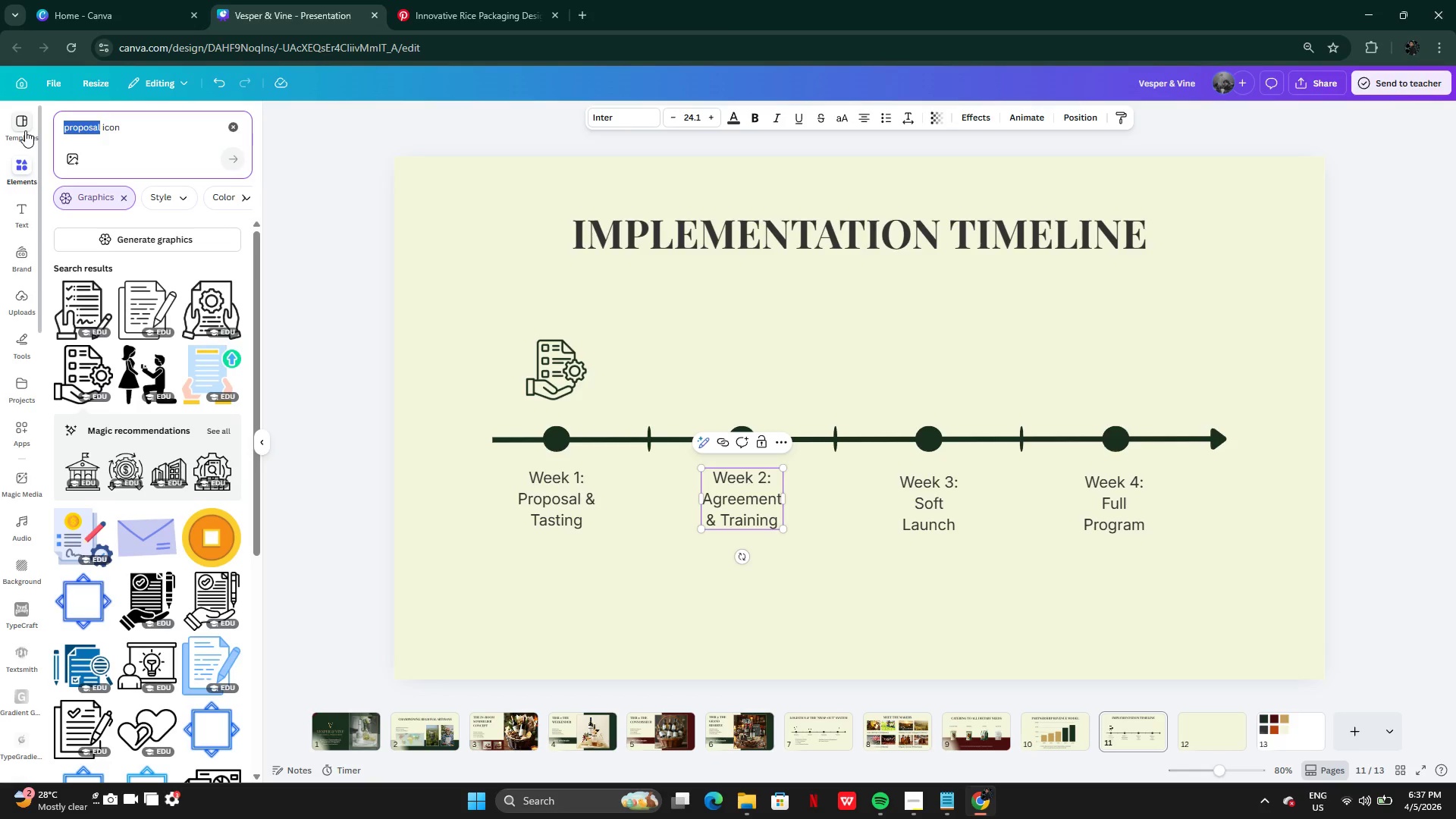 
key(Control+V)
 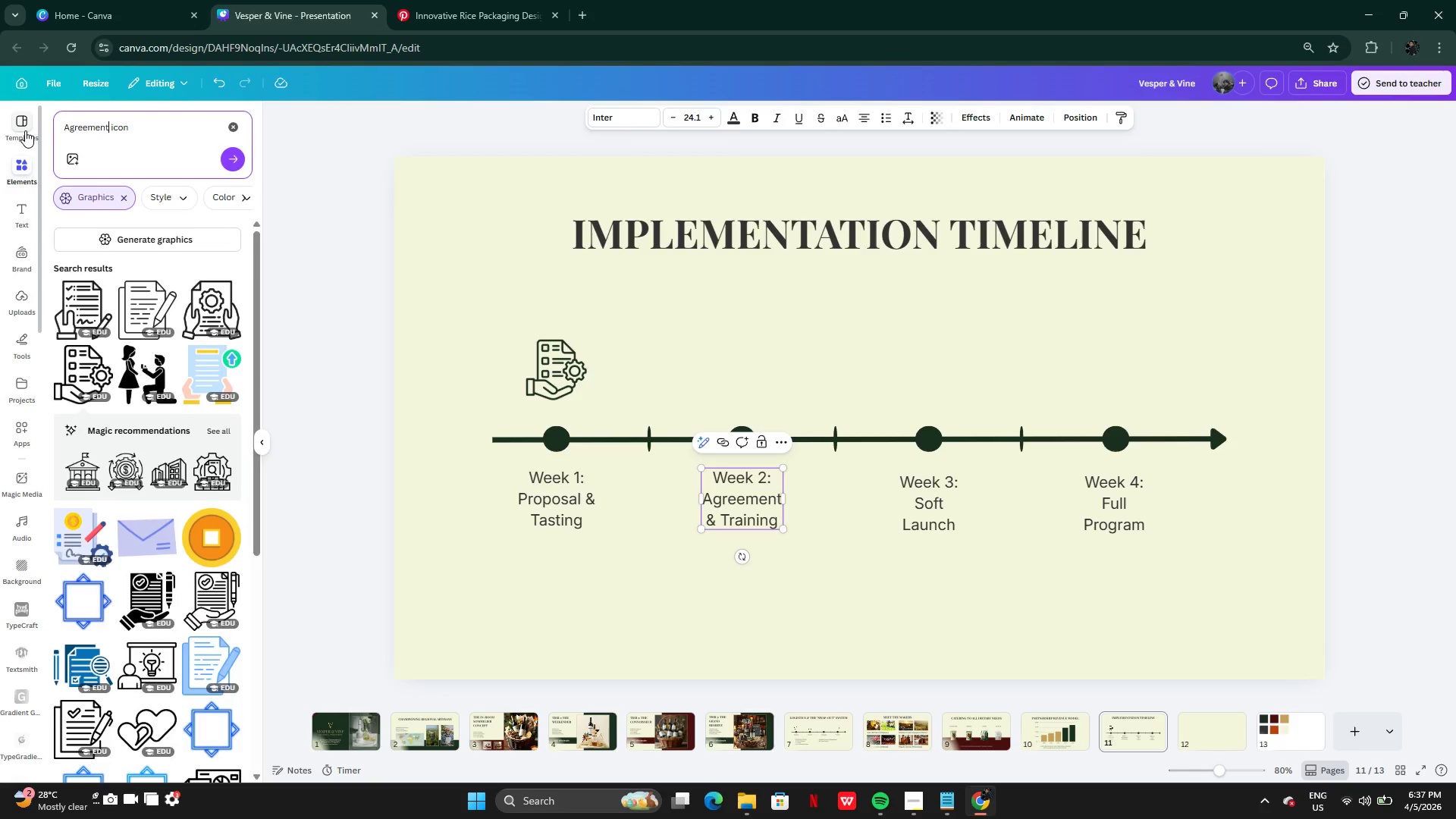 
key(Enter)
 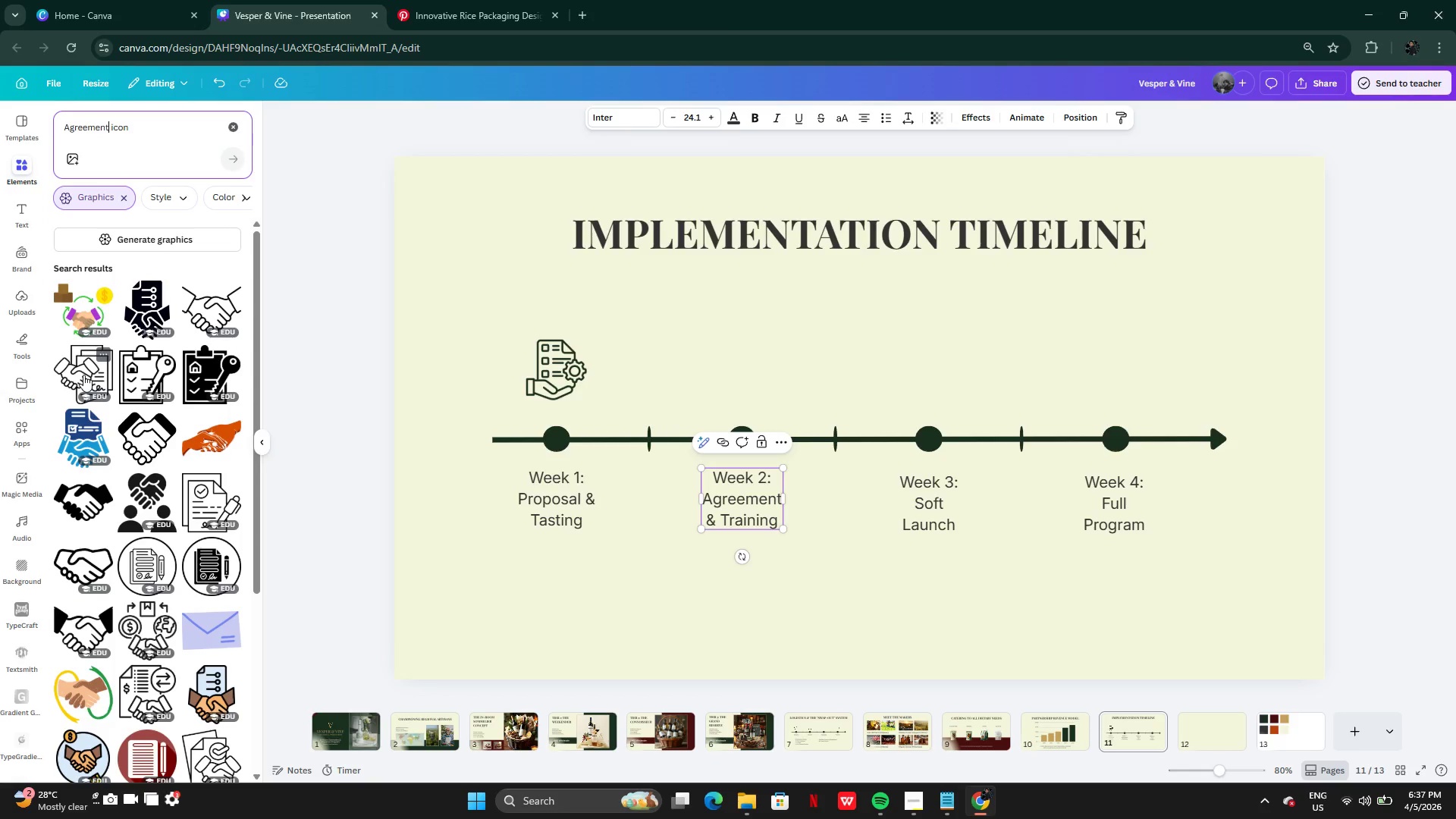 
wait(11.12)
 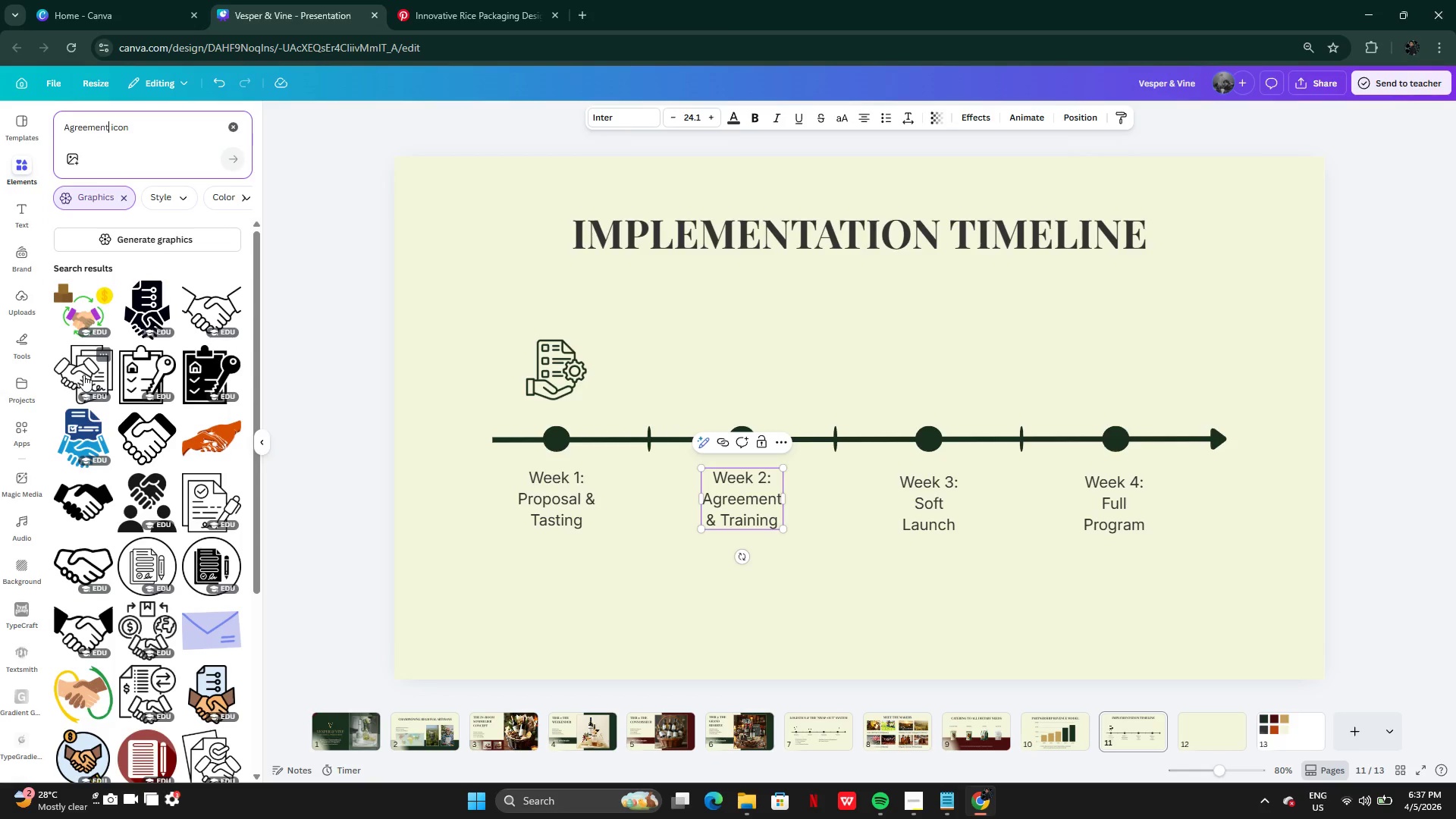 
left_click([83, 375])
 